 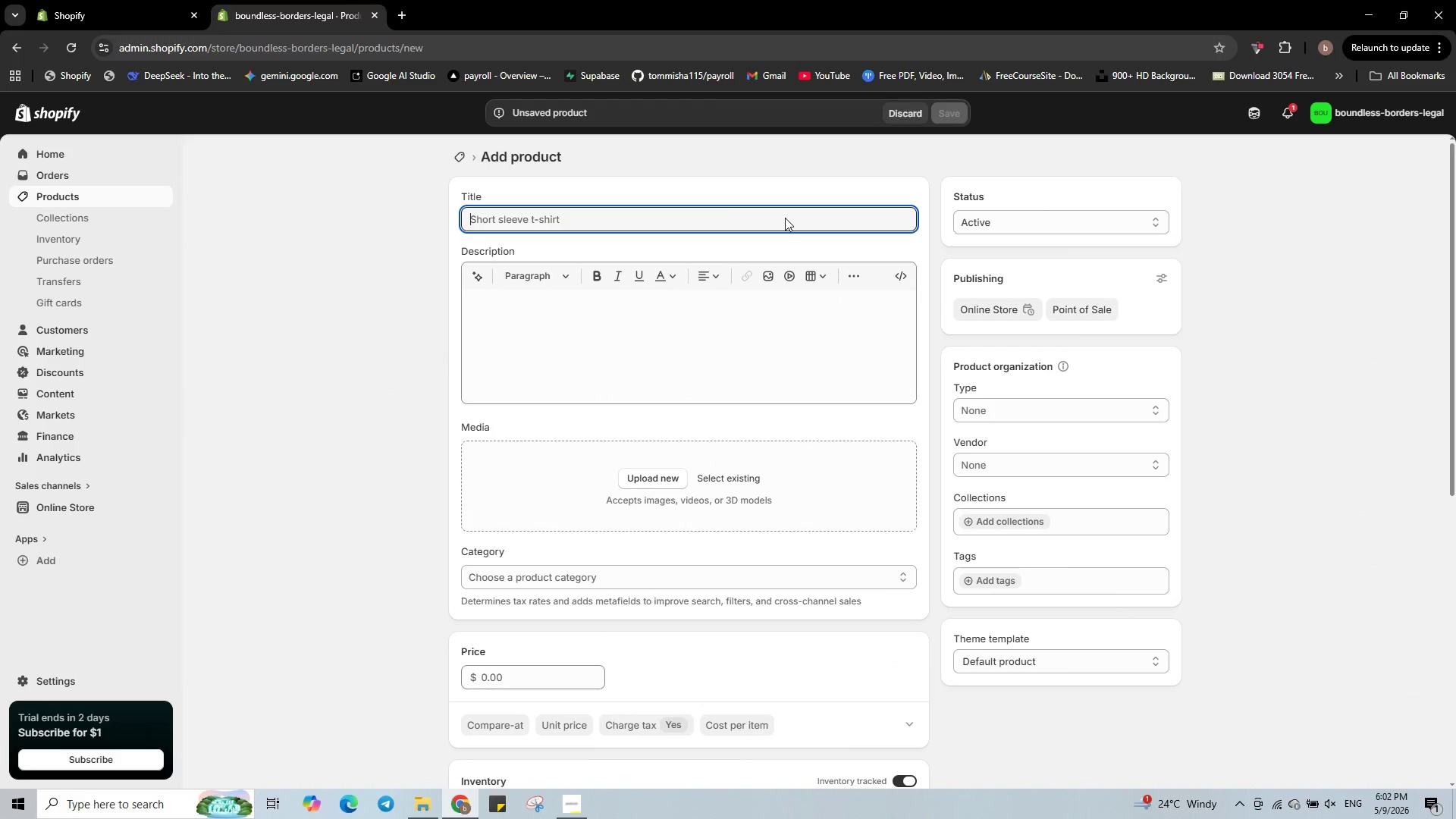 
type(Advance Parole Document Guide)
 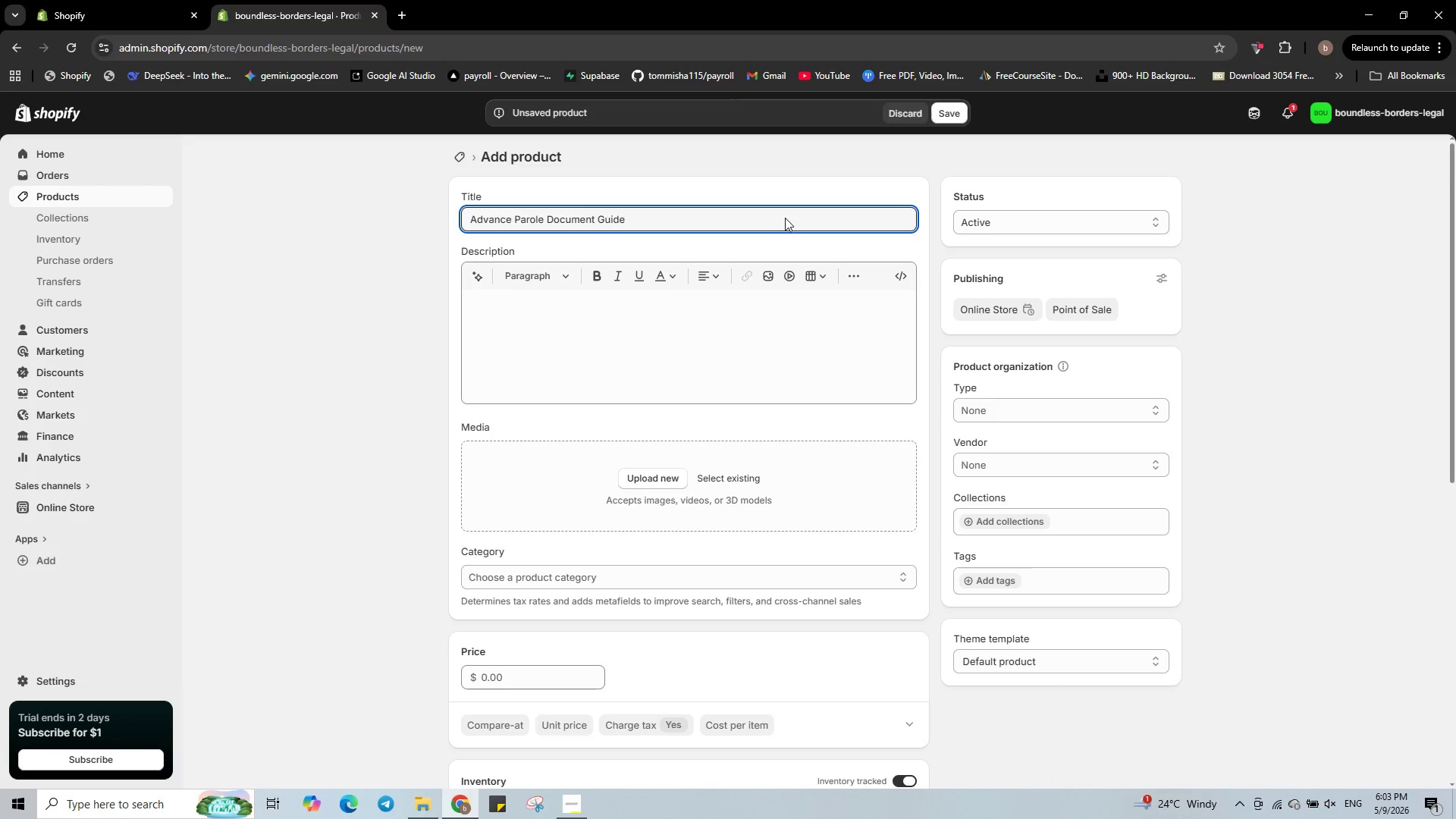 
type( - I-31 tra)
key(Backspace)
key(Backspace)
key(Backspace)
type(Travel Peri)
key(Backspace)
 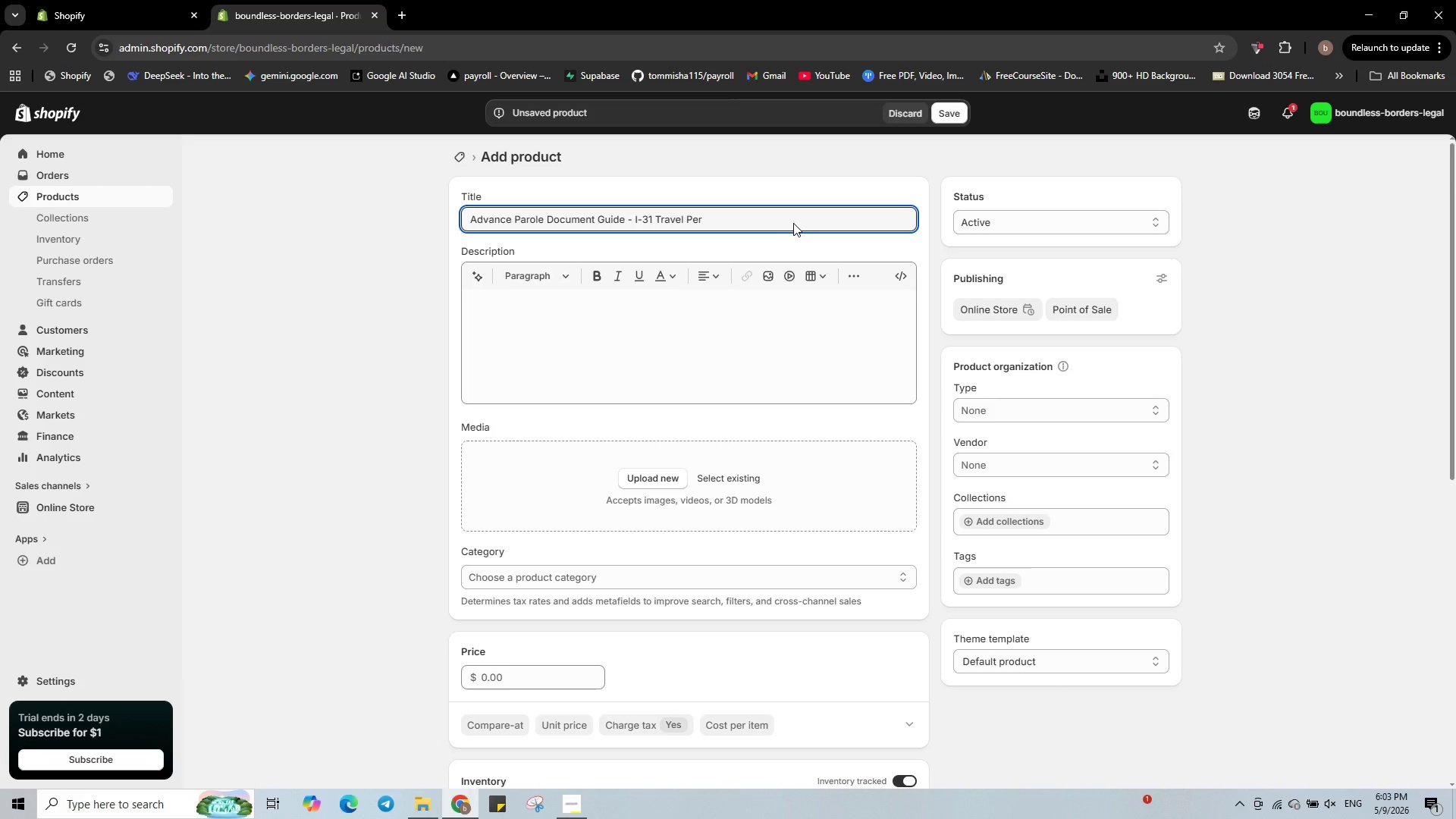 
wait(5.5)
 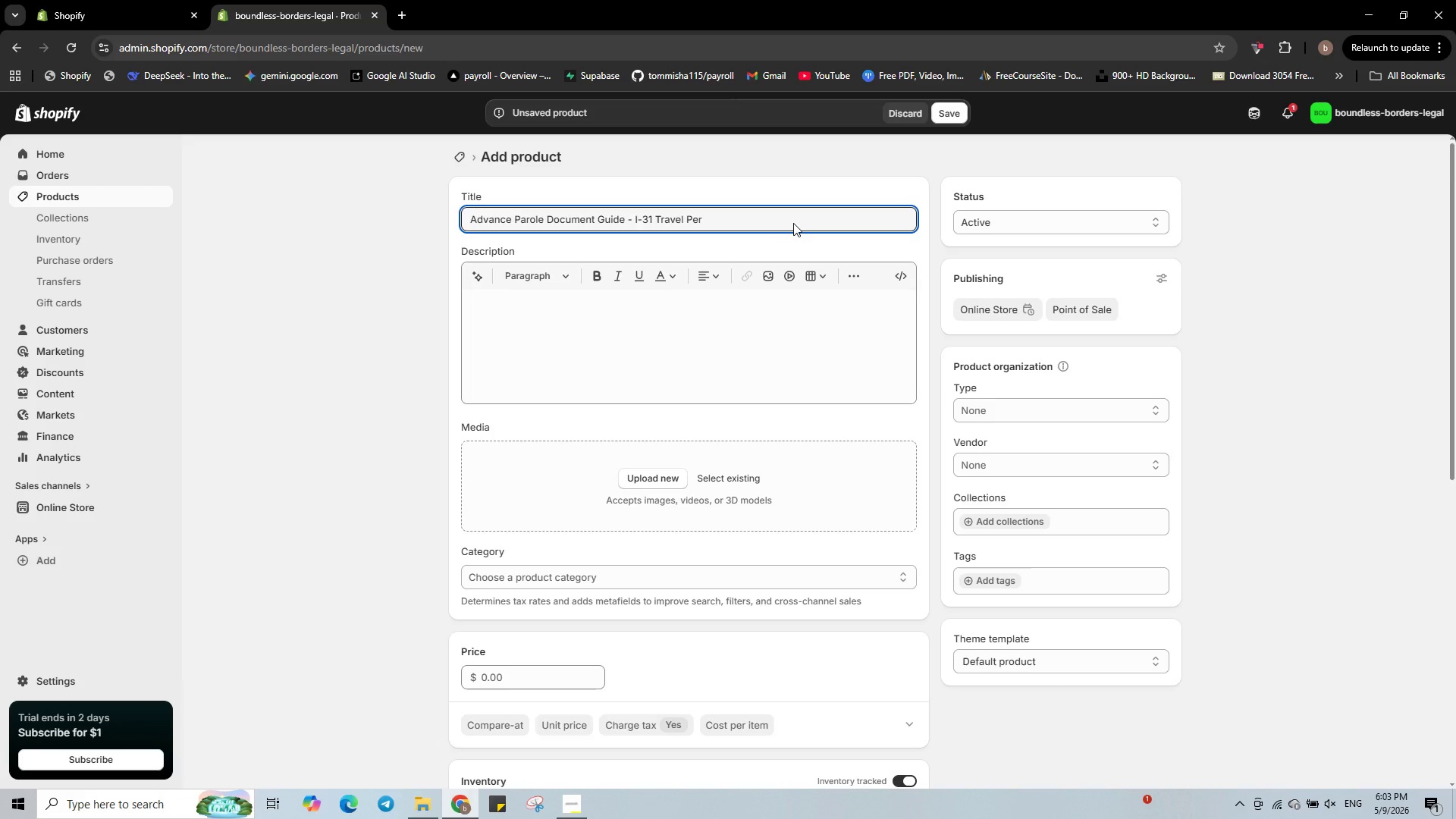 
type(mit)
 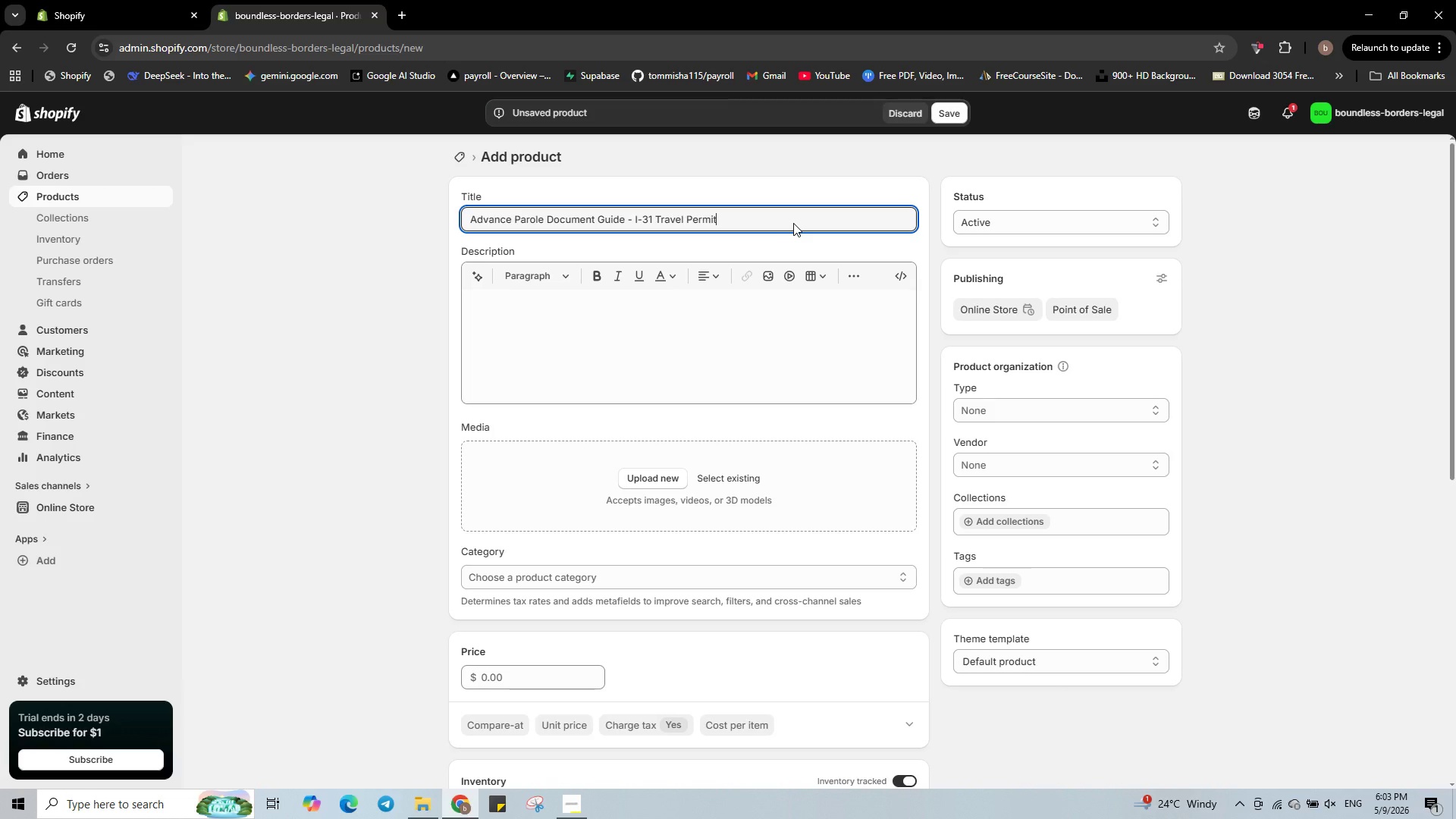 
wait(6.12)
 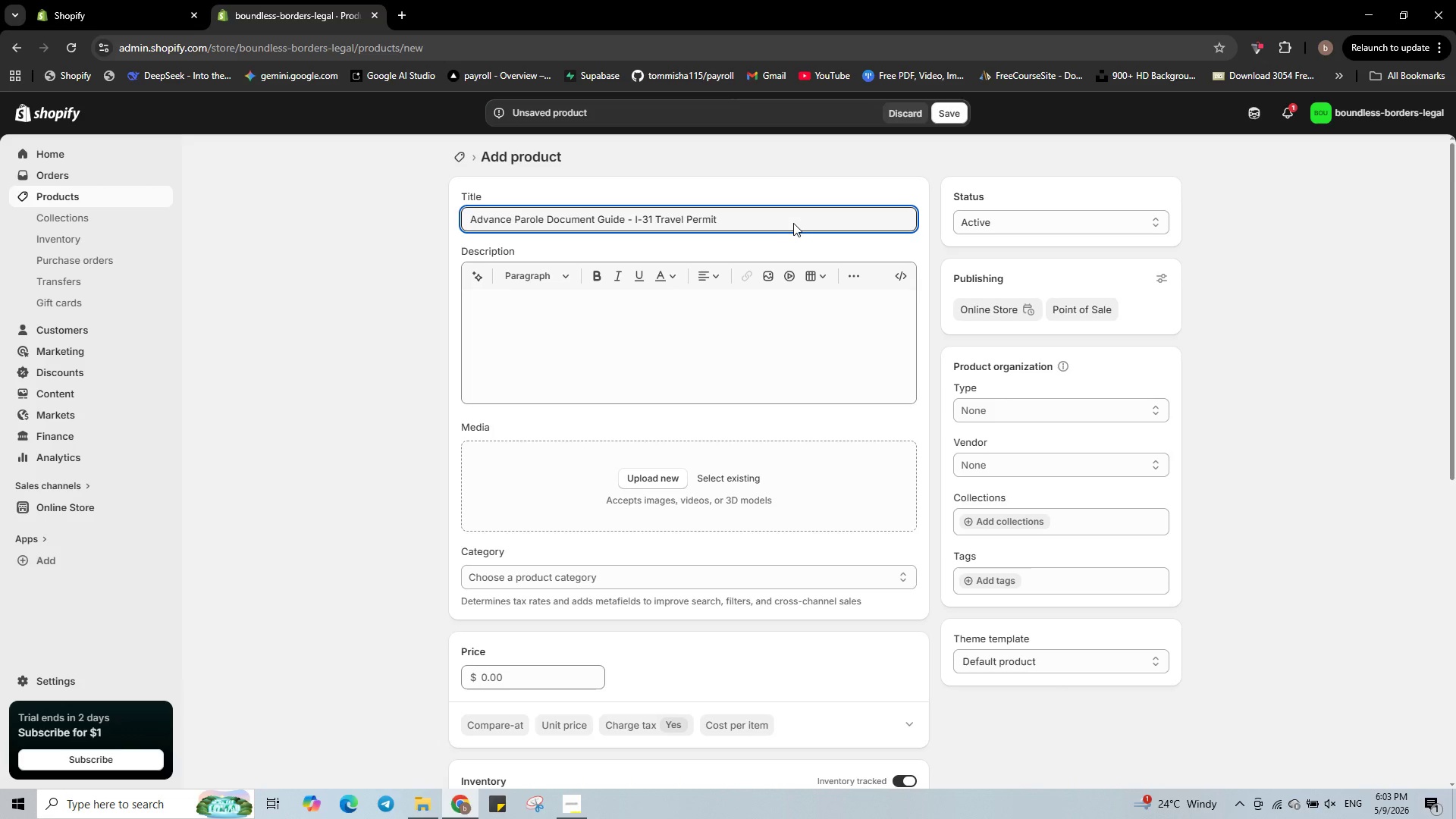 
key(Space)
 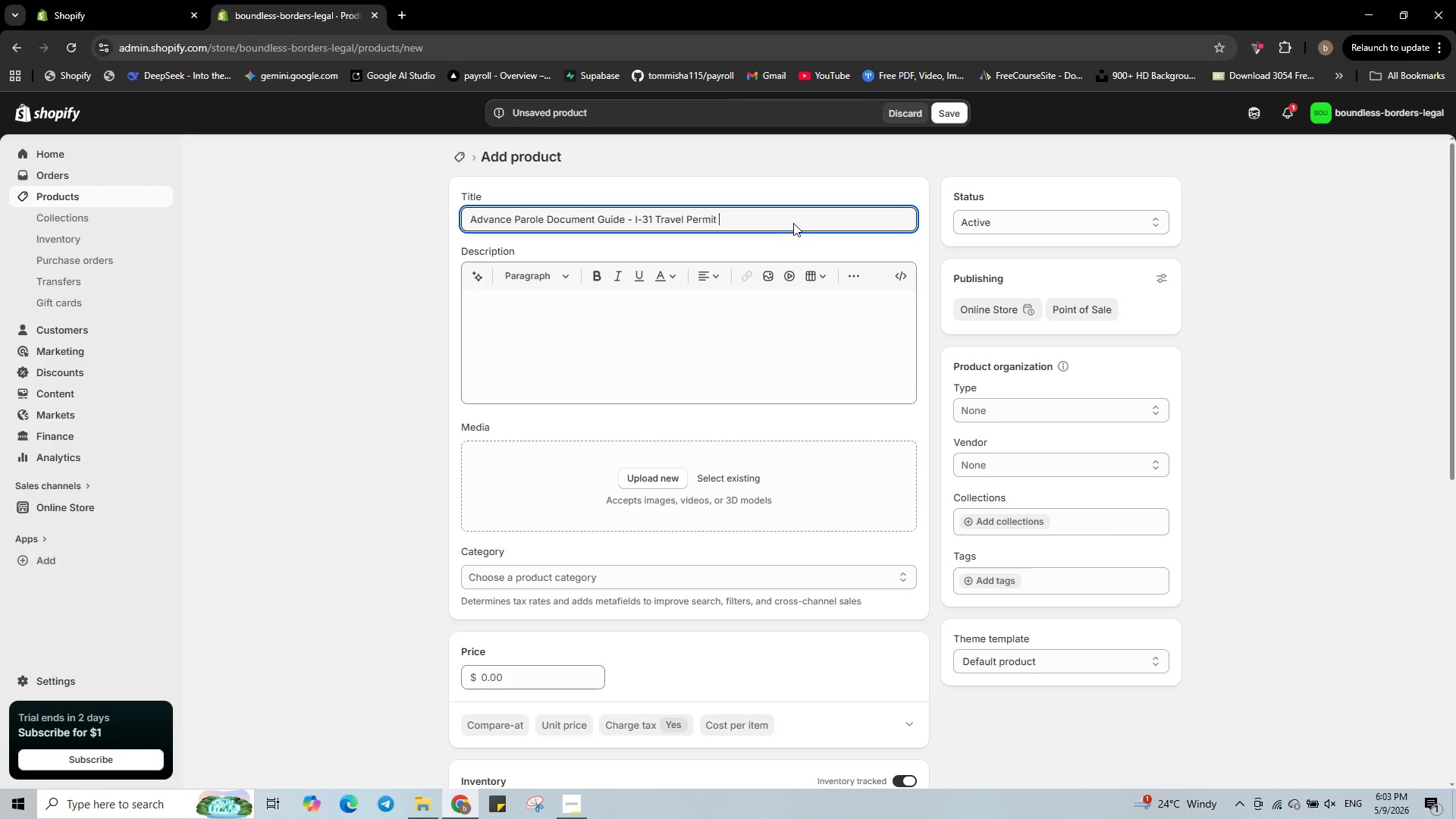 
key(Numpad2)
 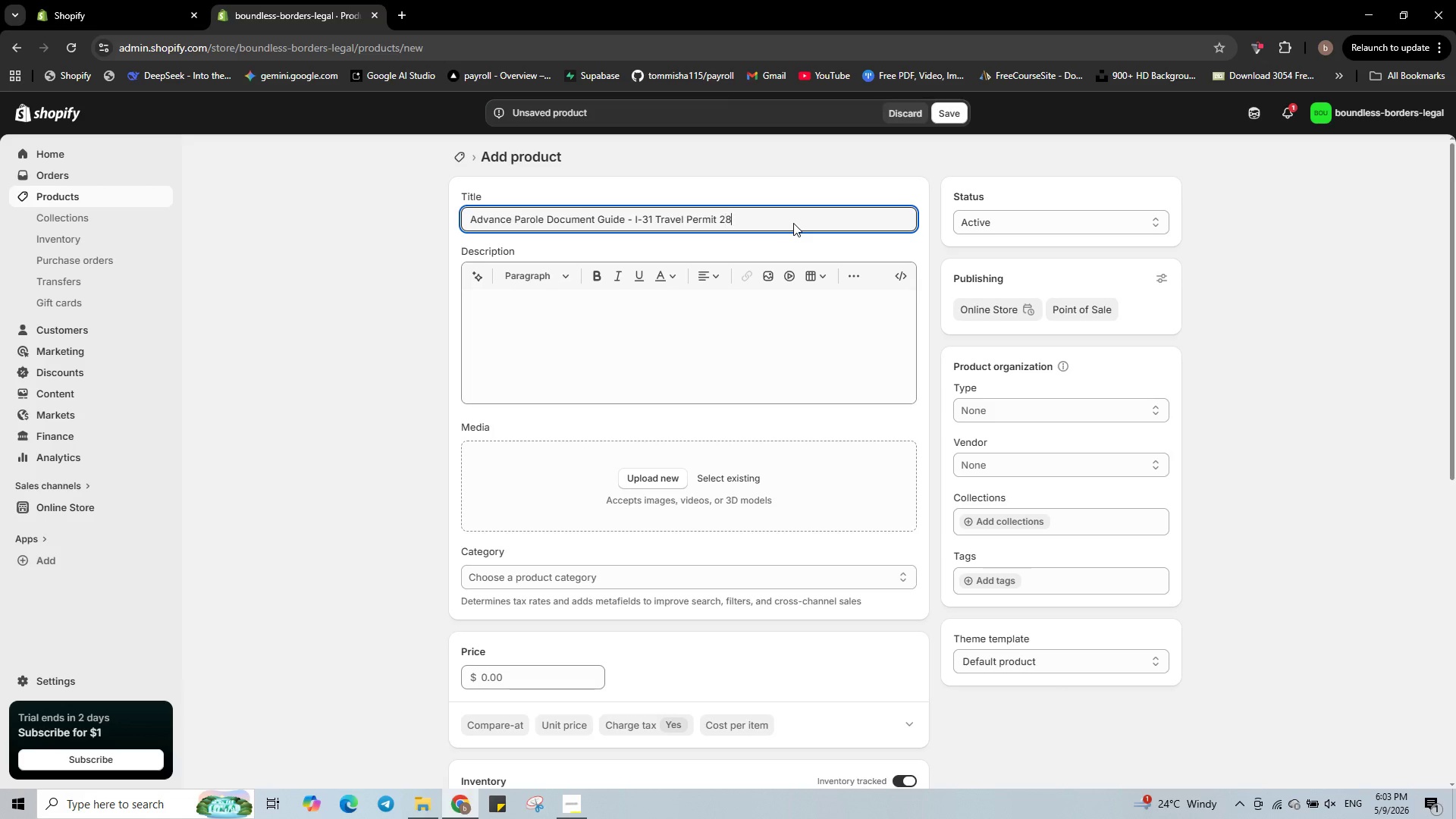 
key(Numpad8)
 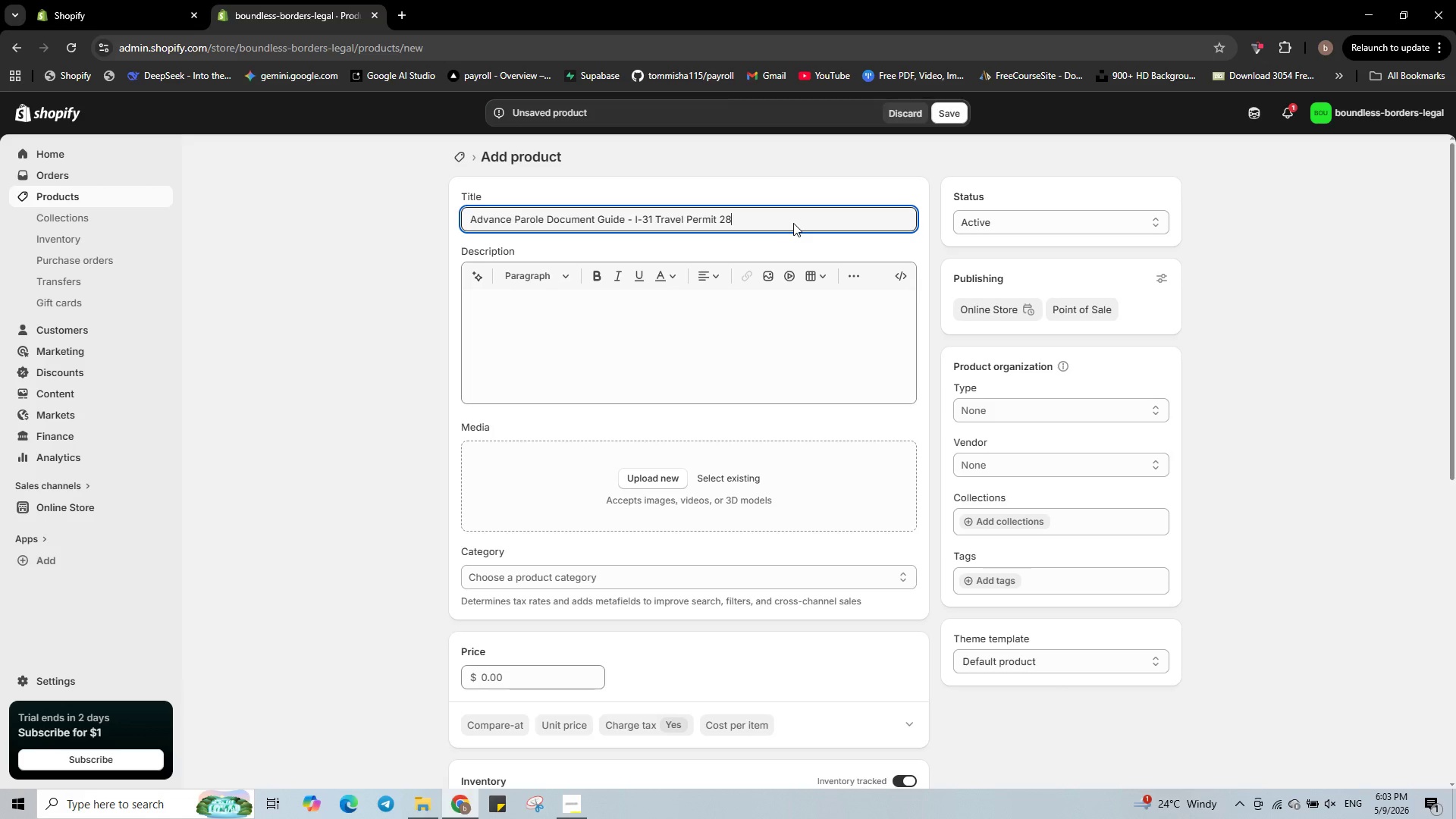 
key(Numpad5)
 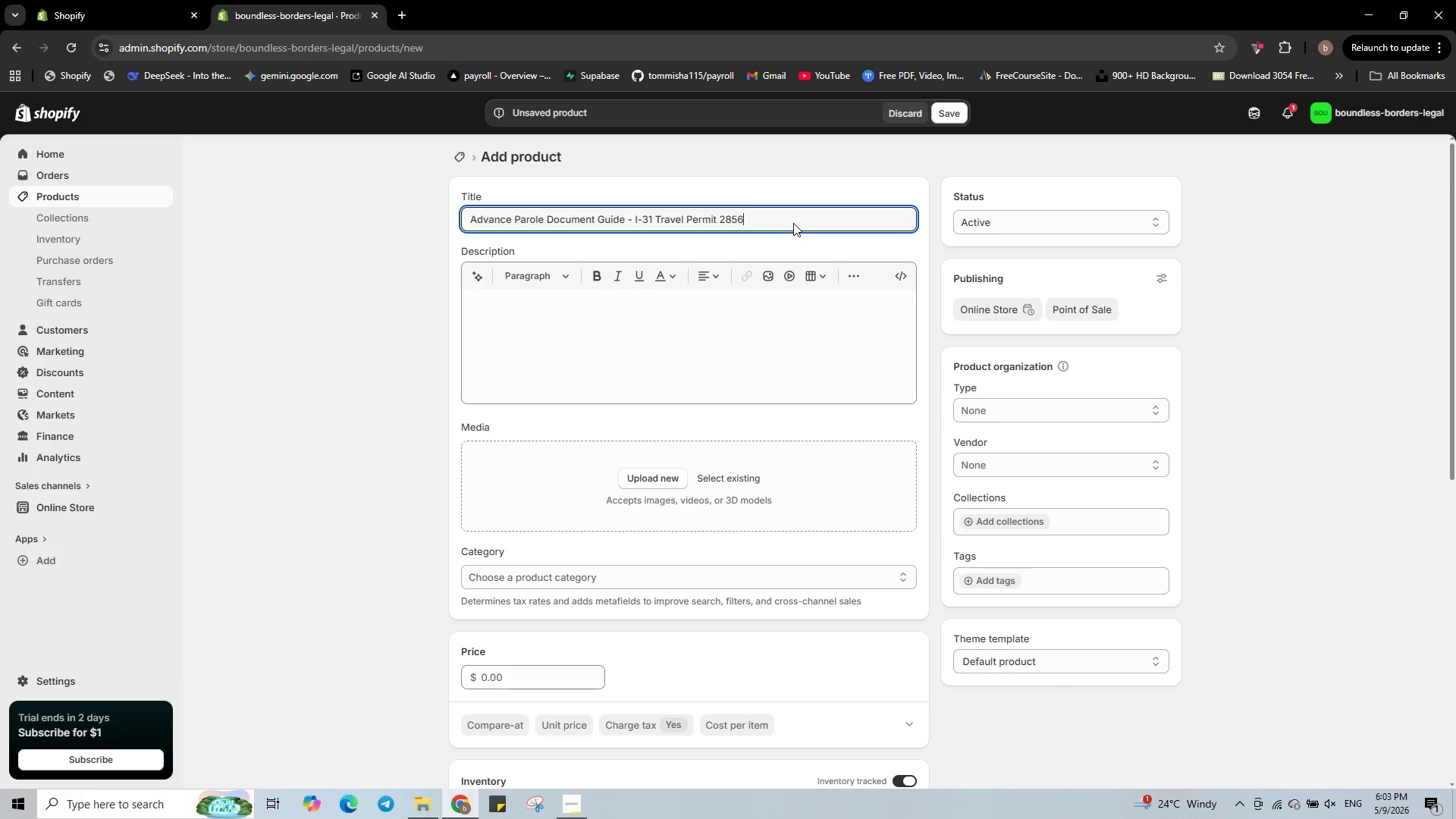 
key(Numpad6)
 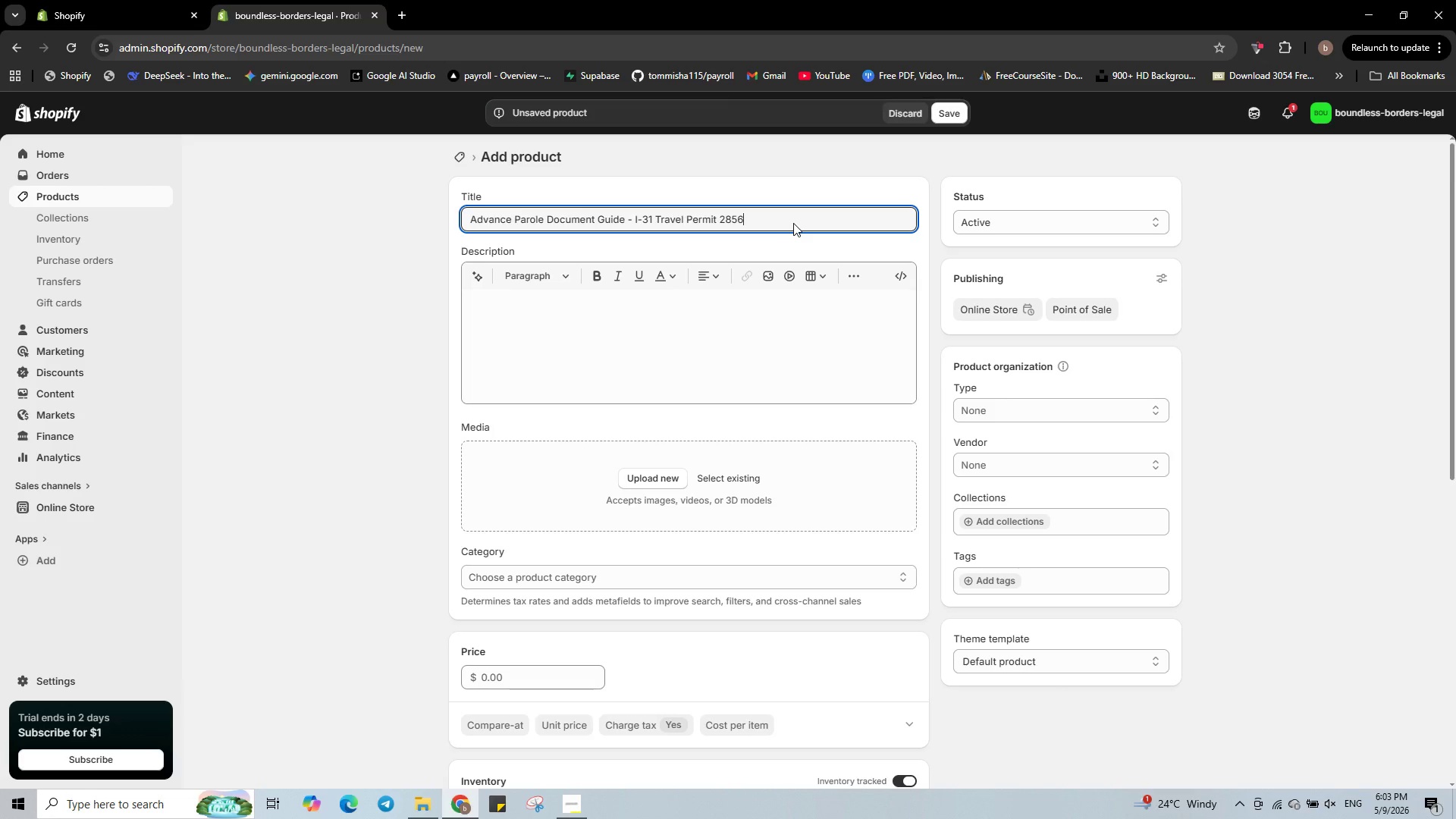 
key(Numpad5)
 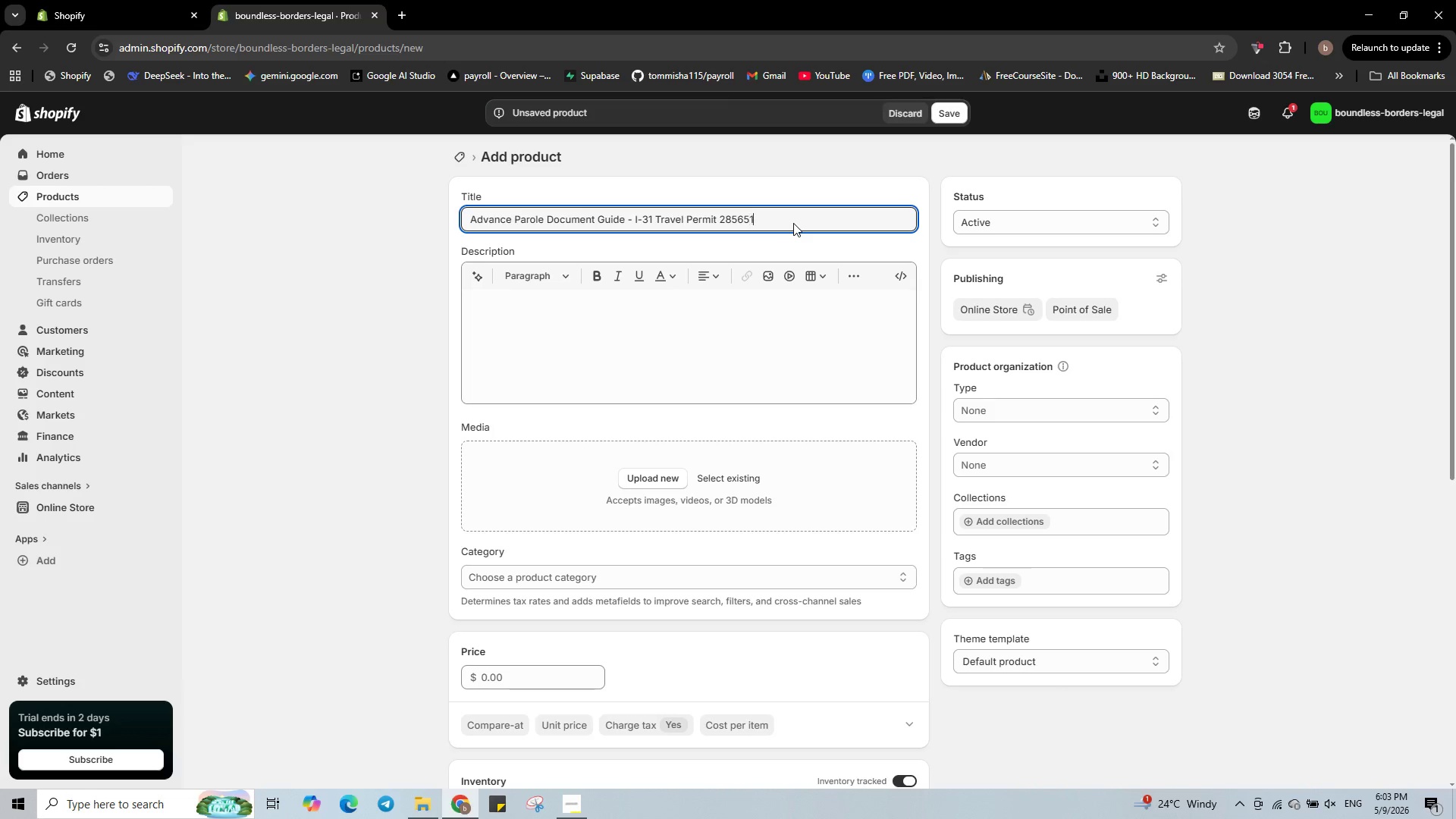 
key(Numpad1)
 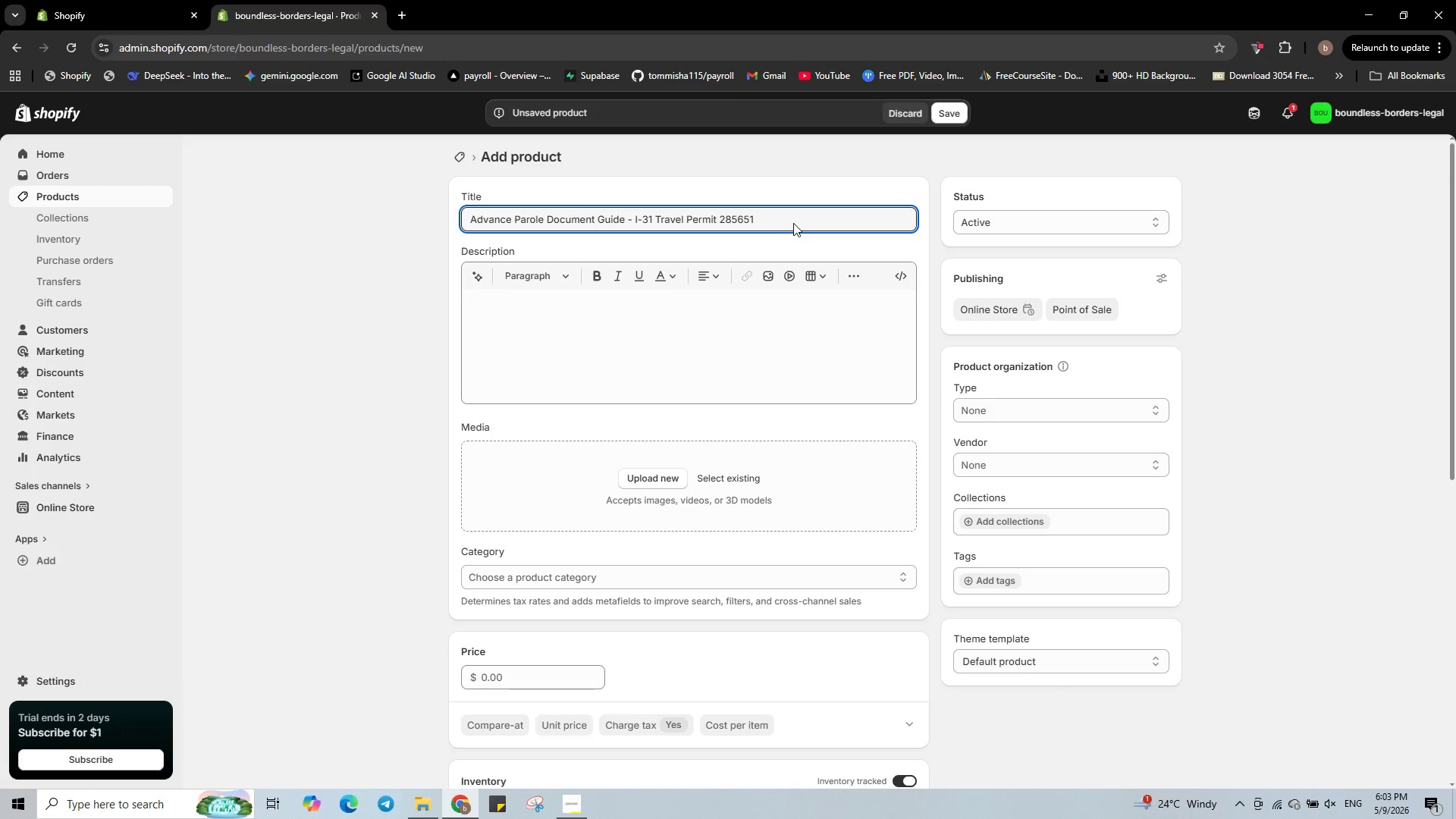 
key(Numpad0)
 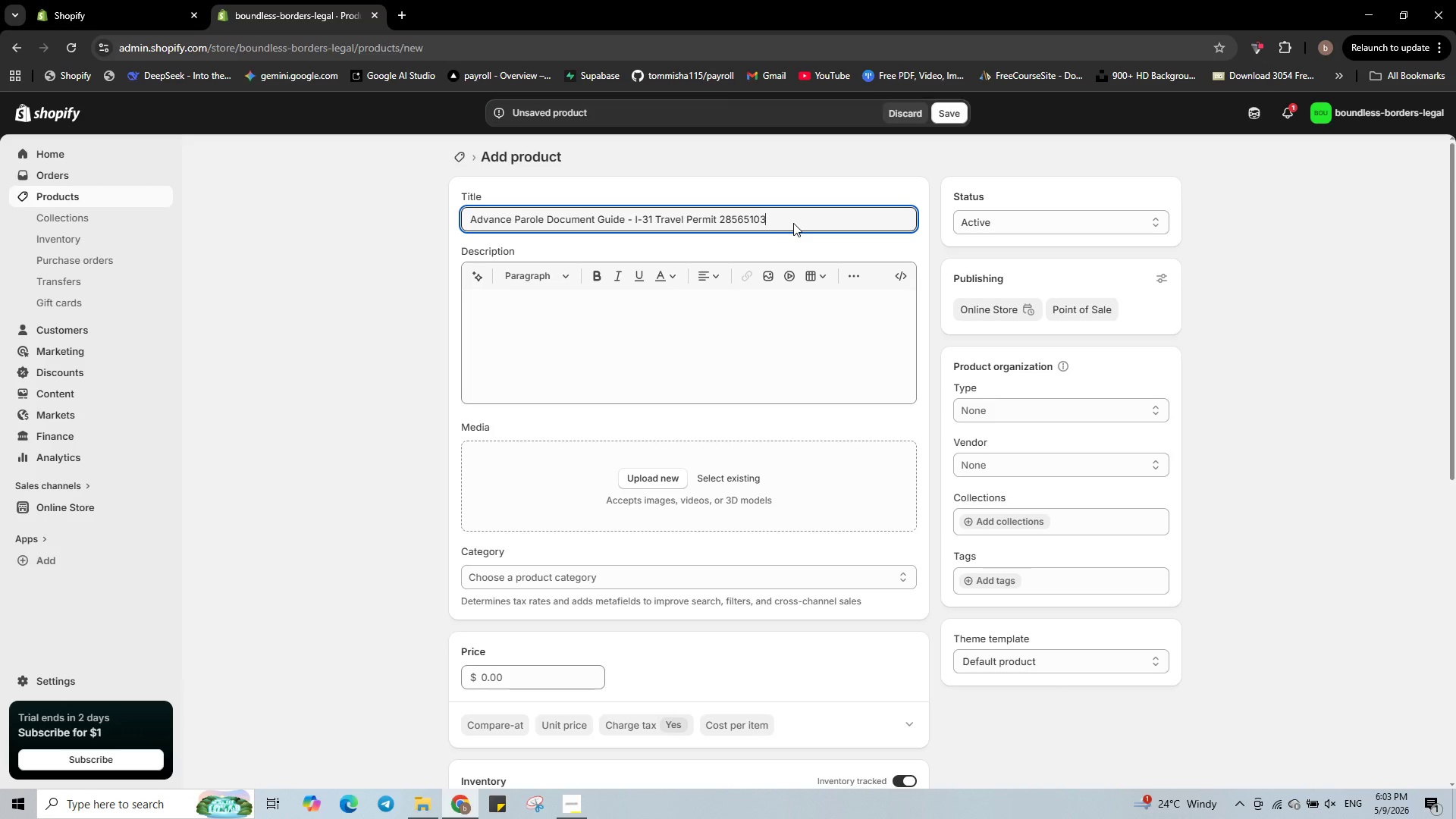 
key(Numpad3)
 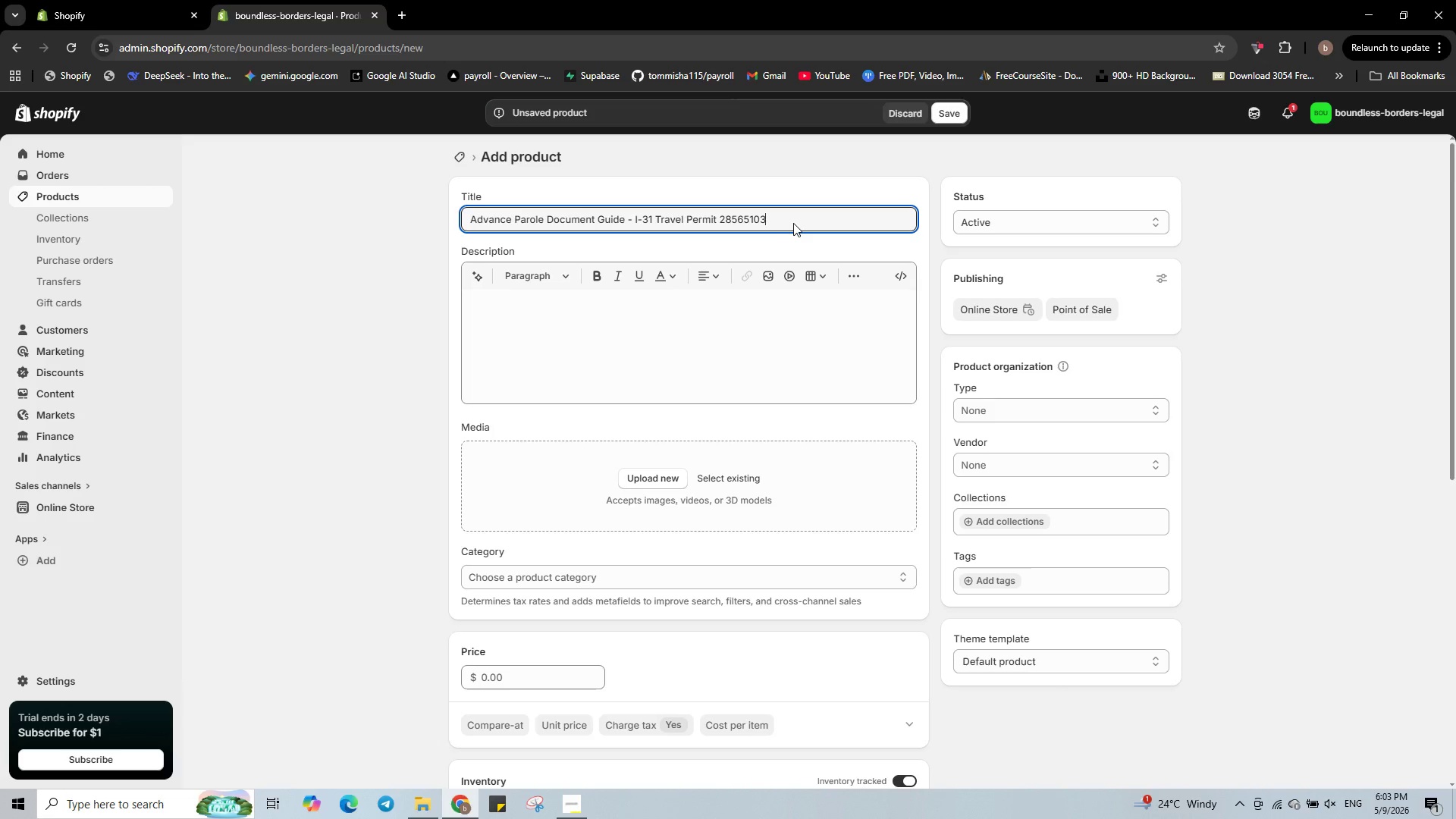 
key(Numpad7)
 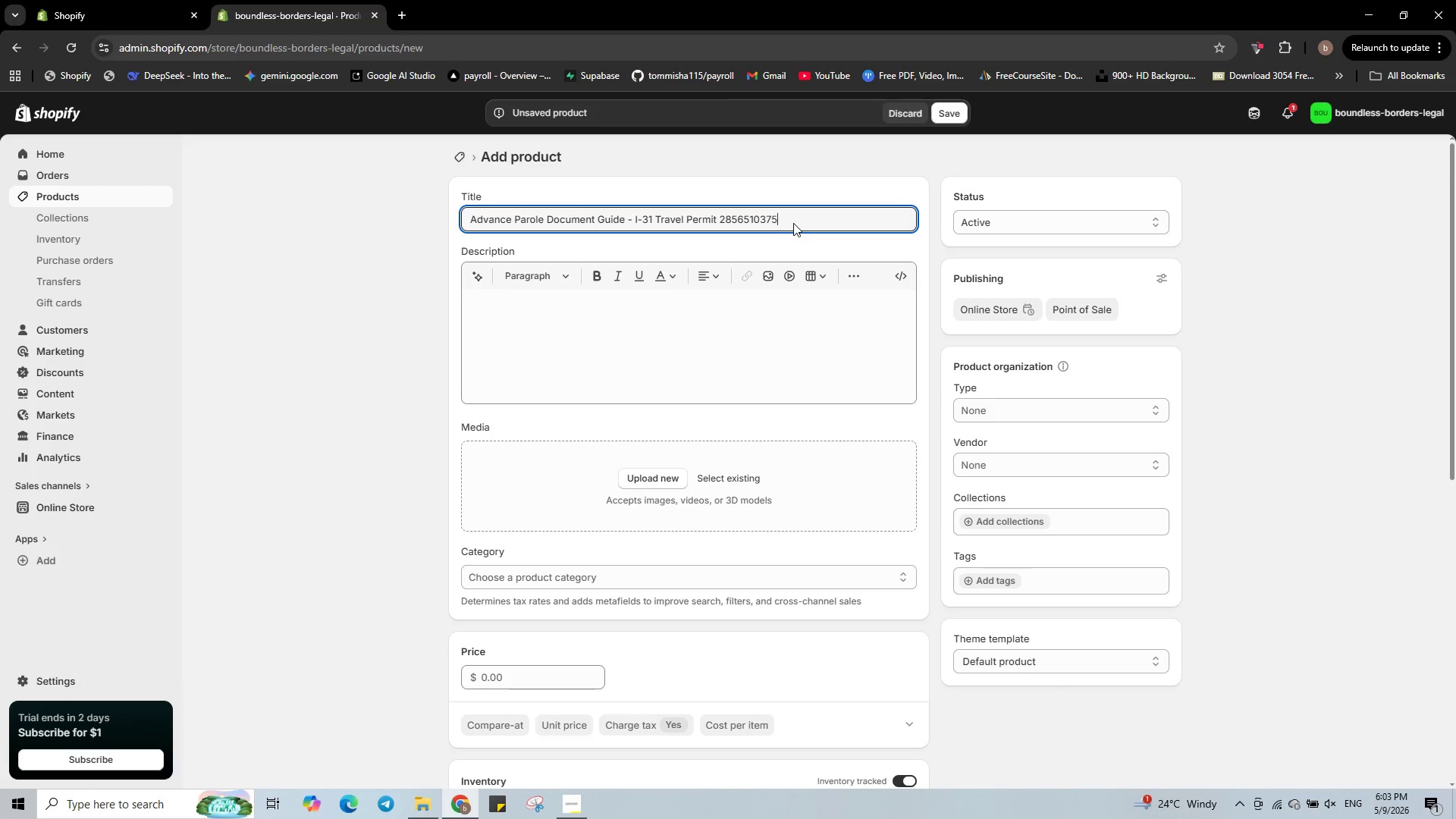 
key(Numpad5)
 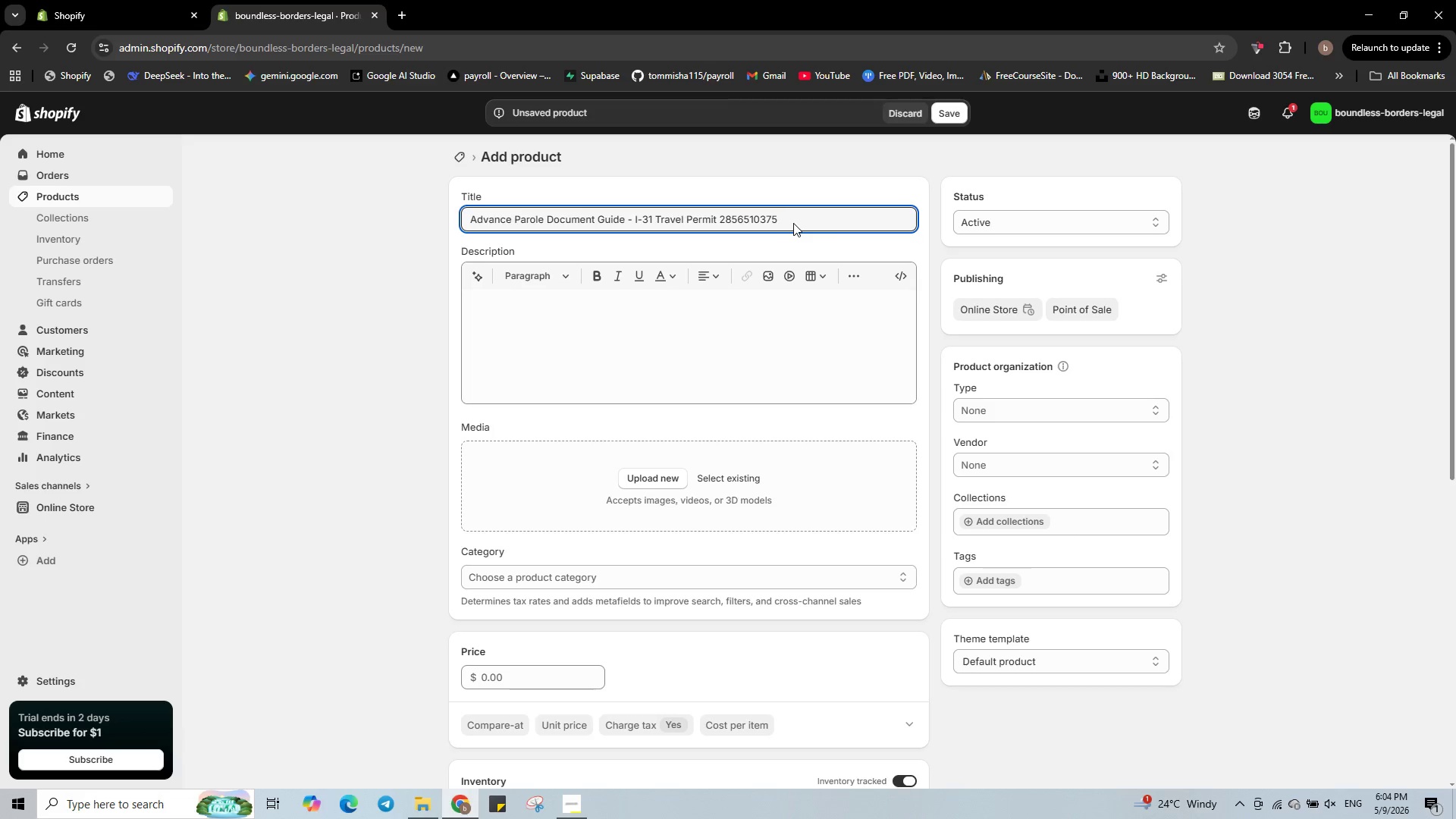 
wait(18.11)
 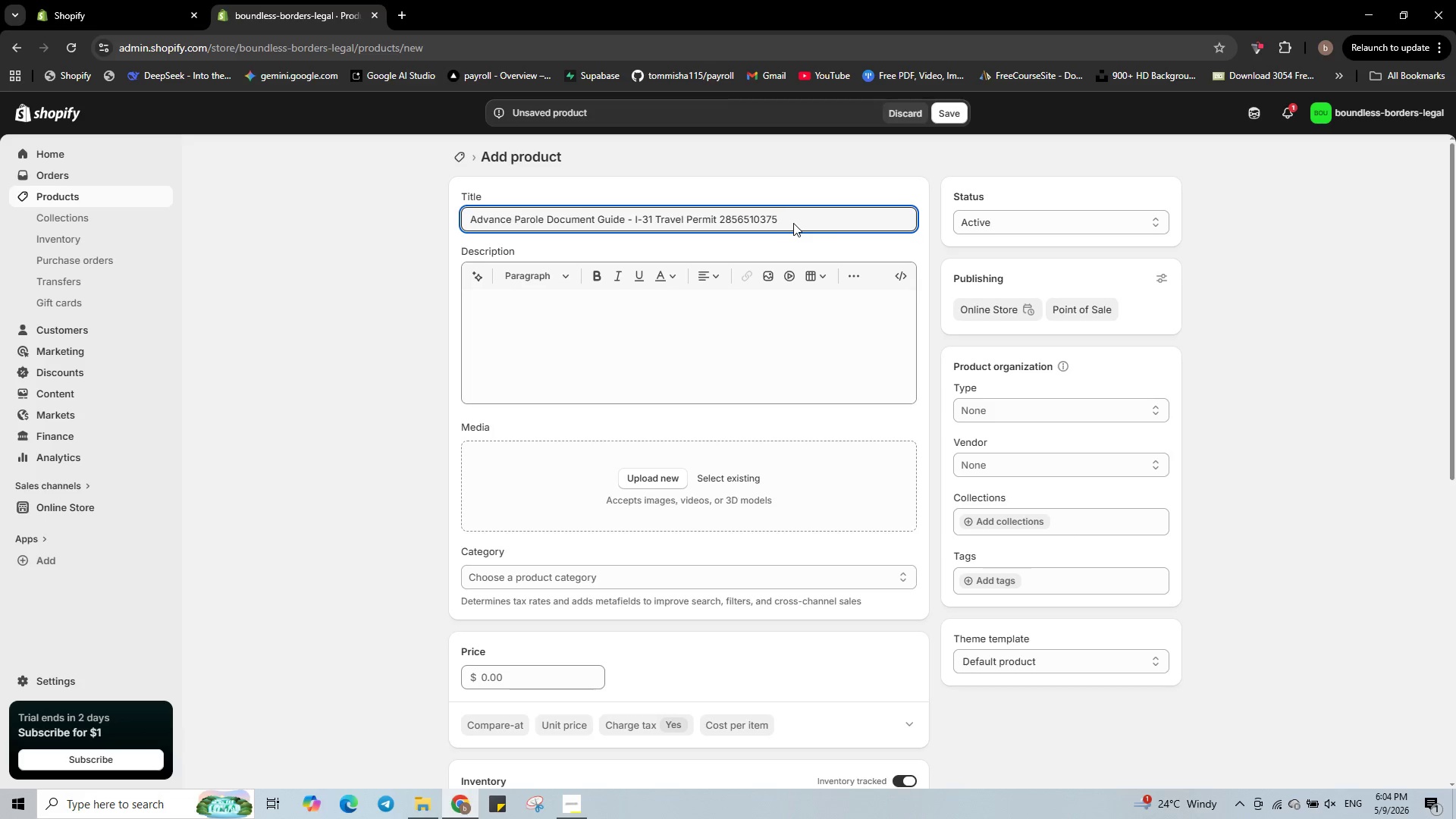 
key(Backspace)
 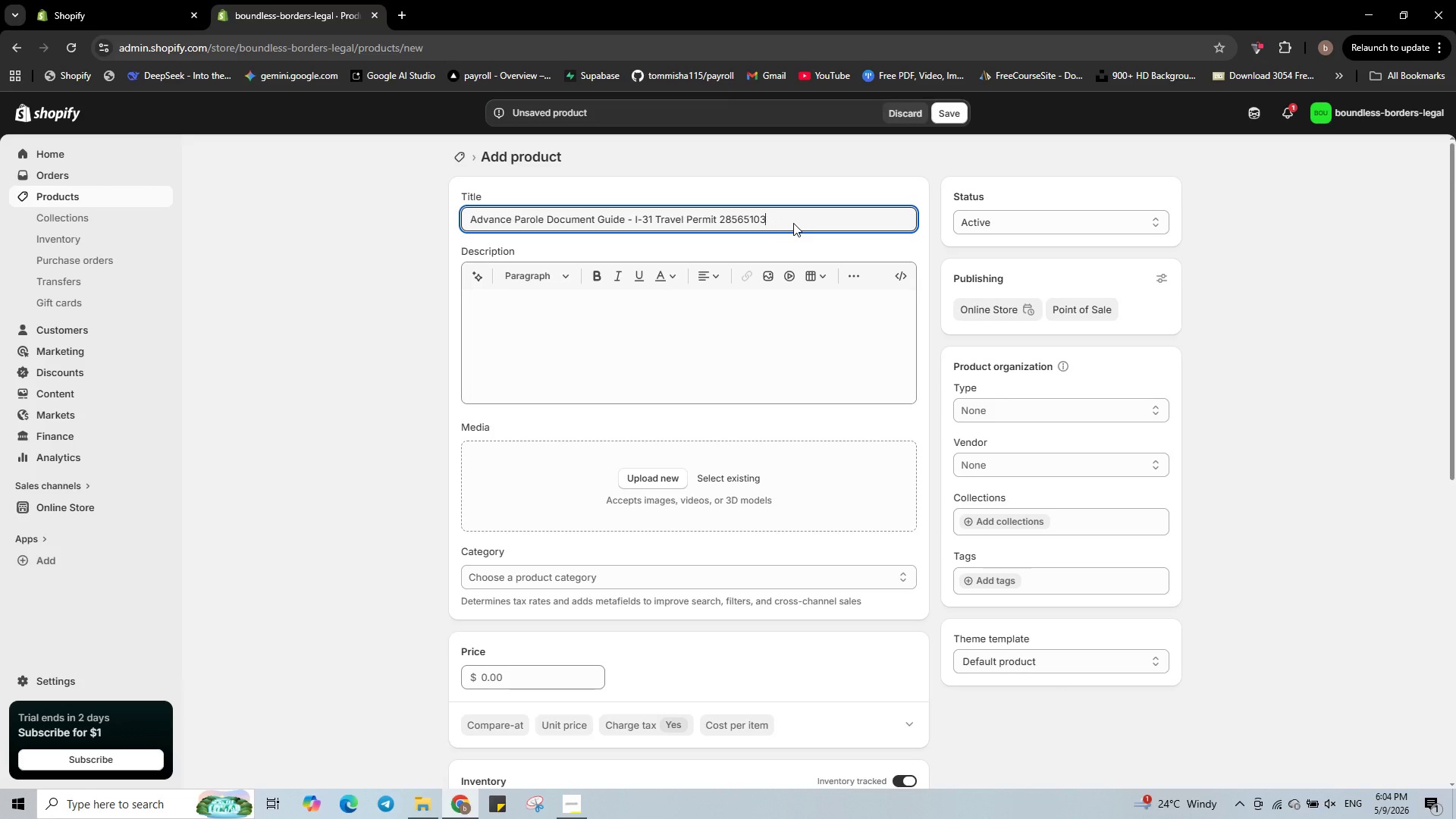 
key(Backspace)
 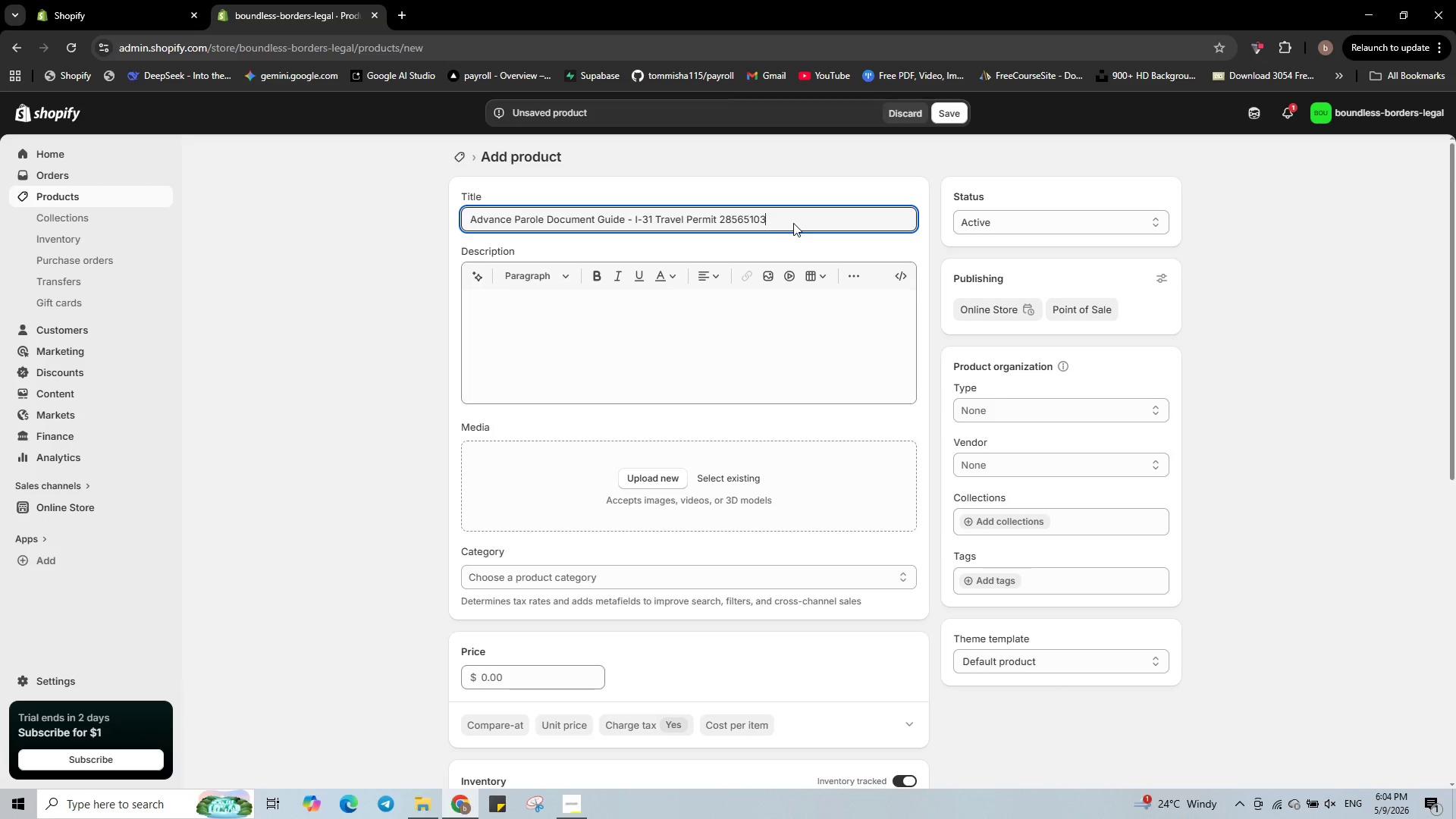 
key(Backspace)
 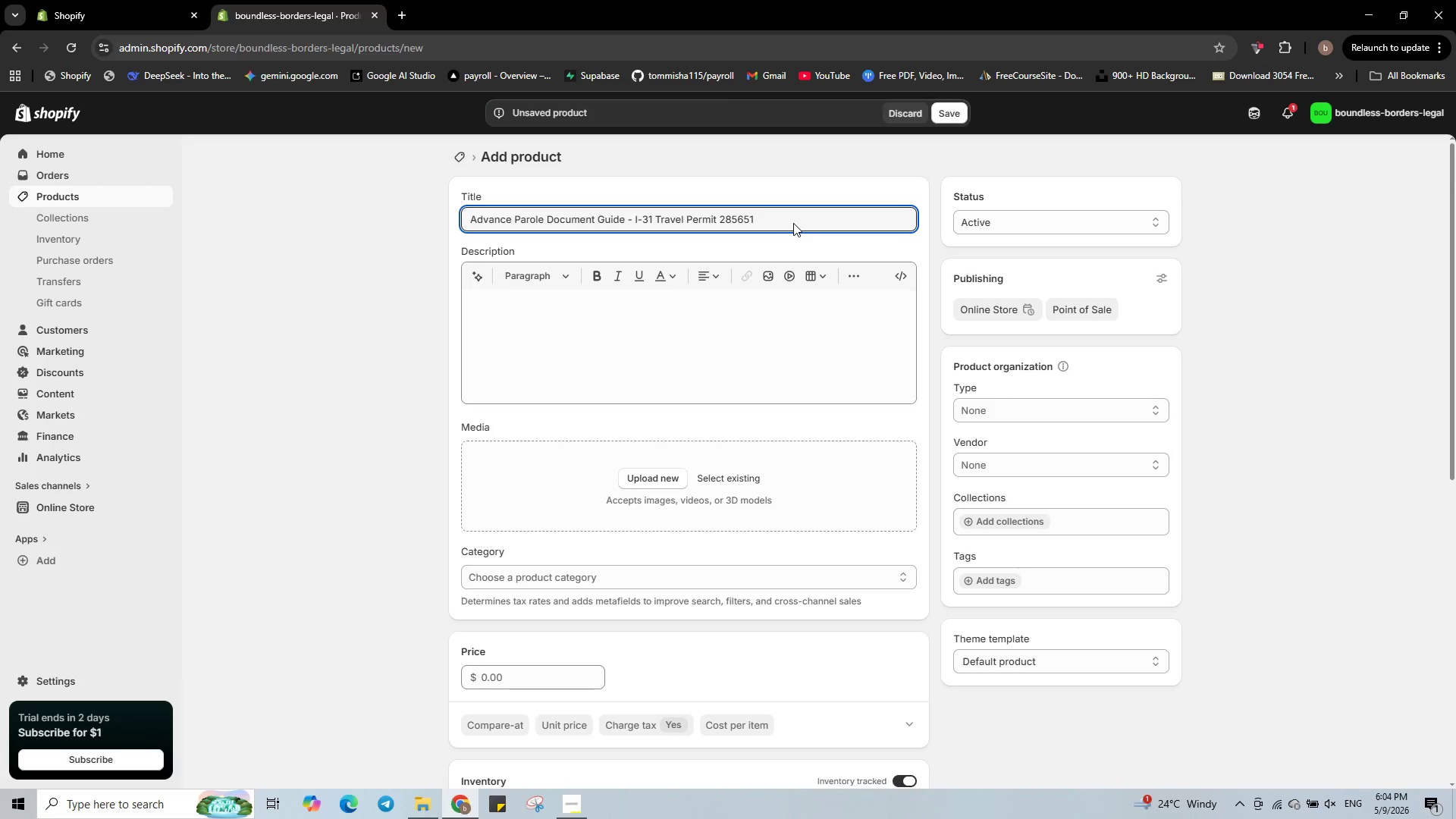 
key(Backspace)
 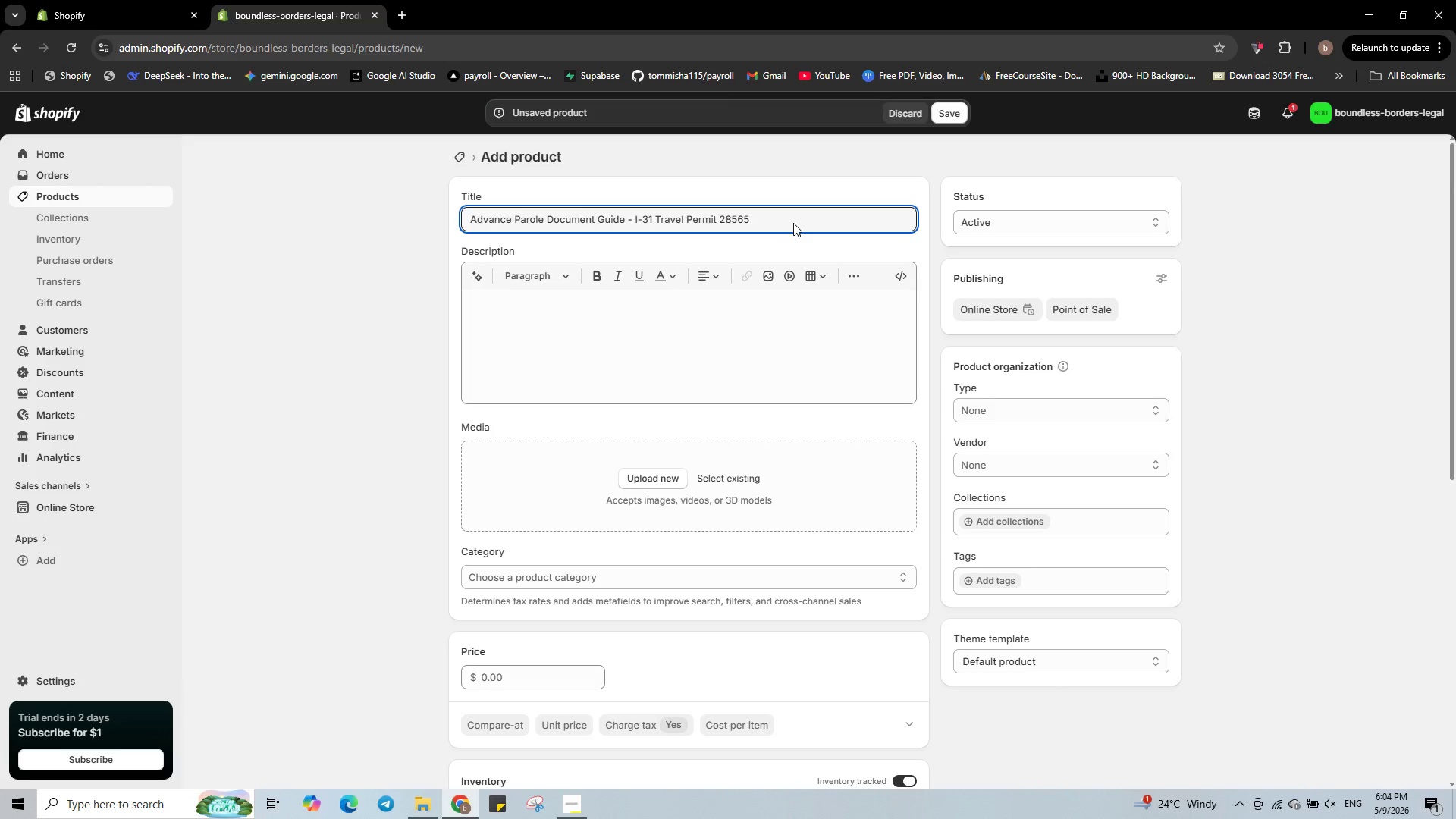 
key(Backspace)
 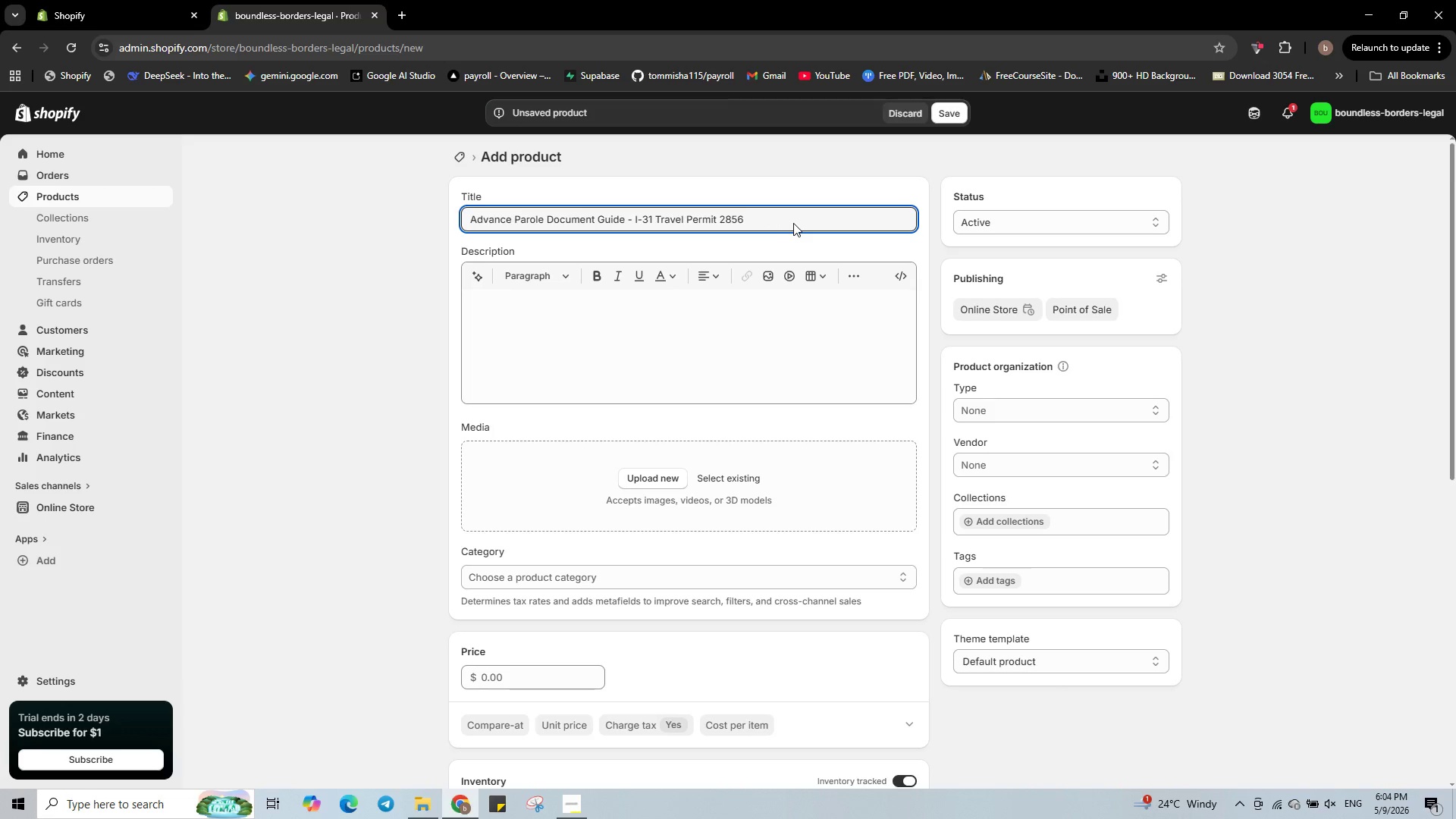 
key(Backspace)
 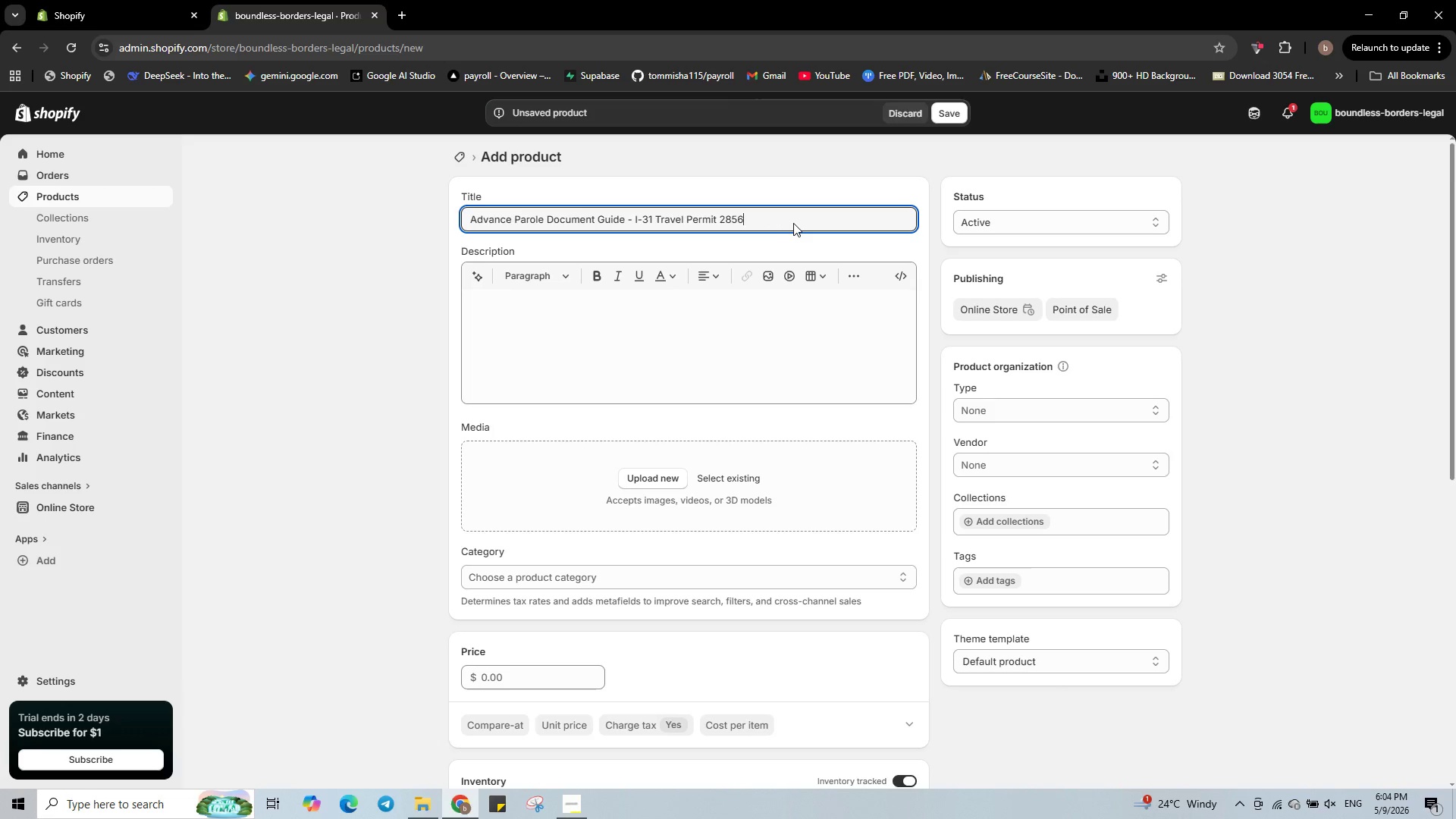 
key(Backspace)
 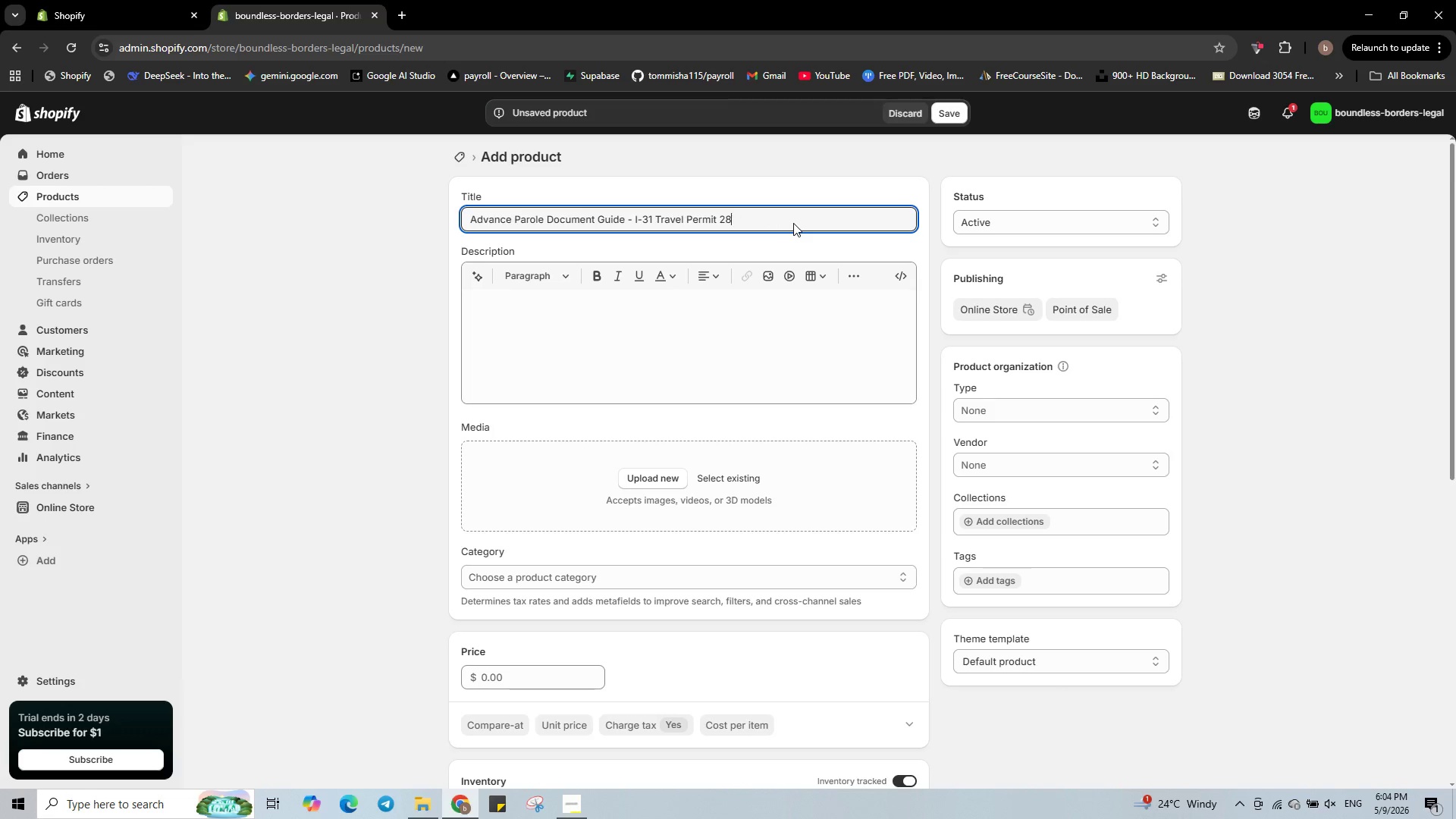 
key(Backspace)
 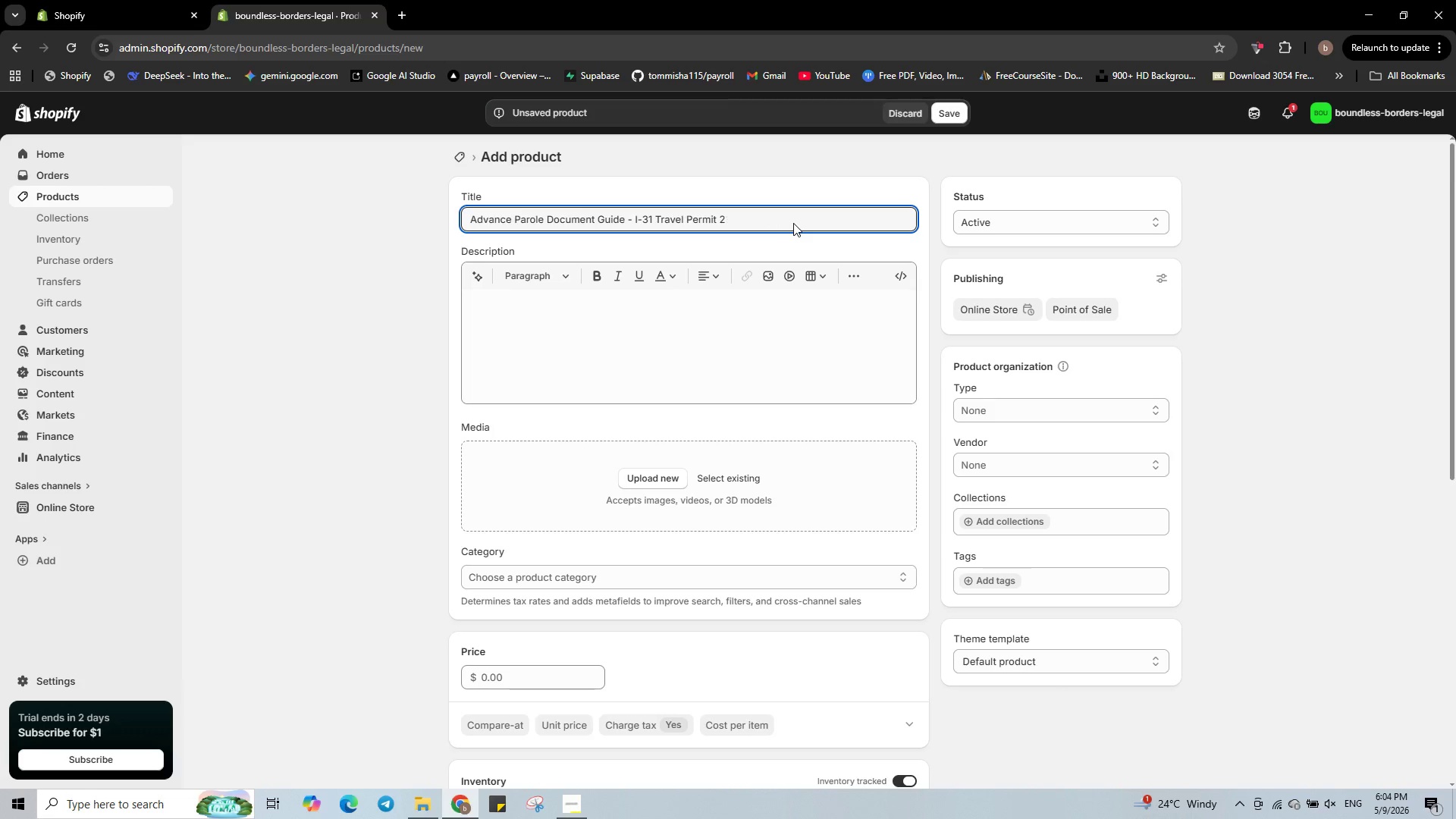 
key(Backspace)
 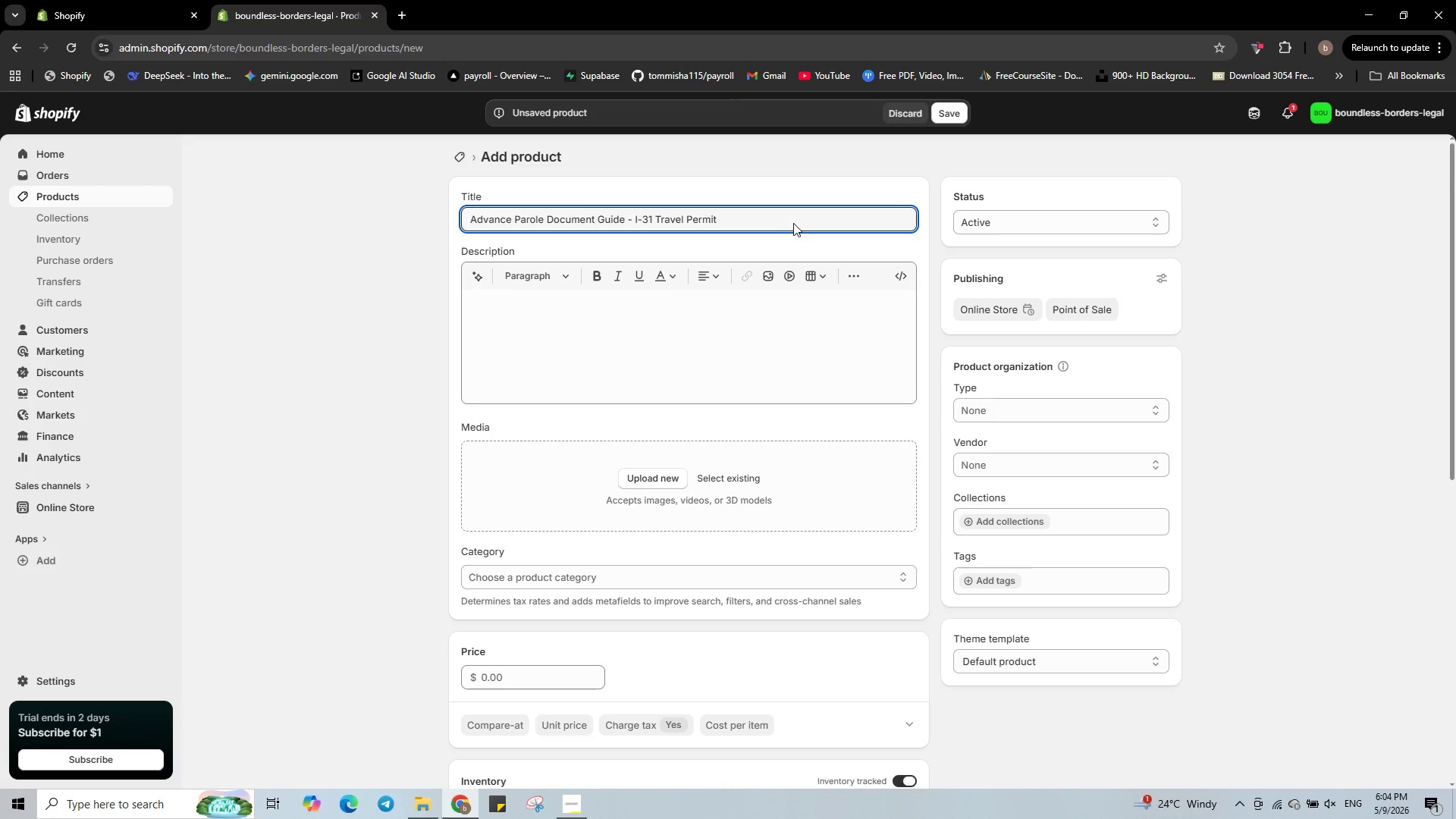 
key(Backspace)
 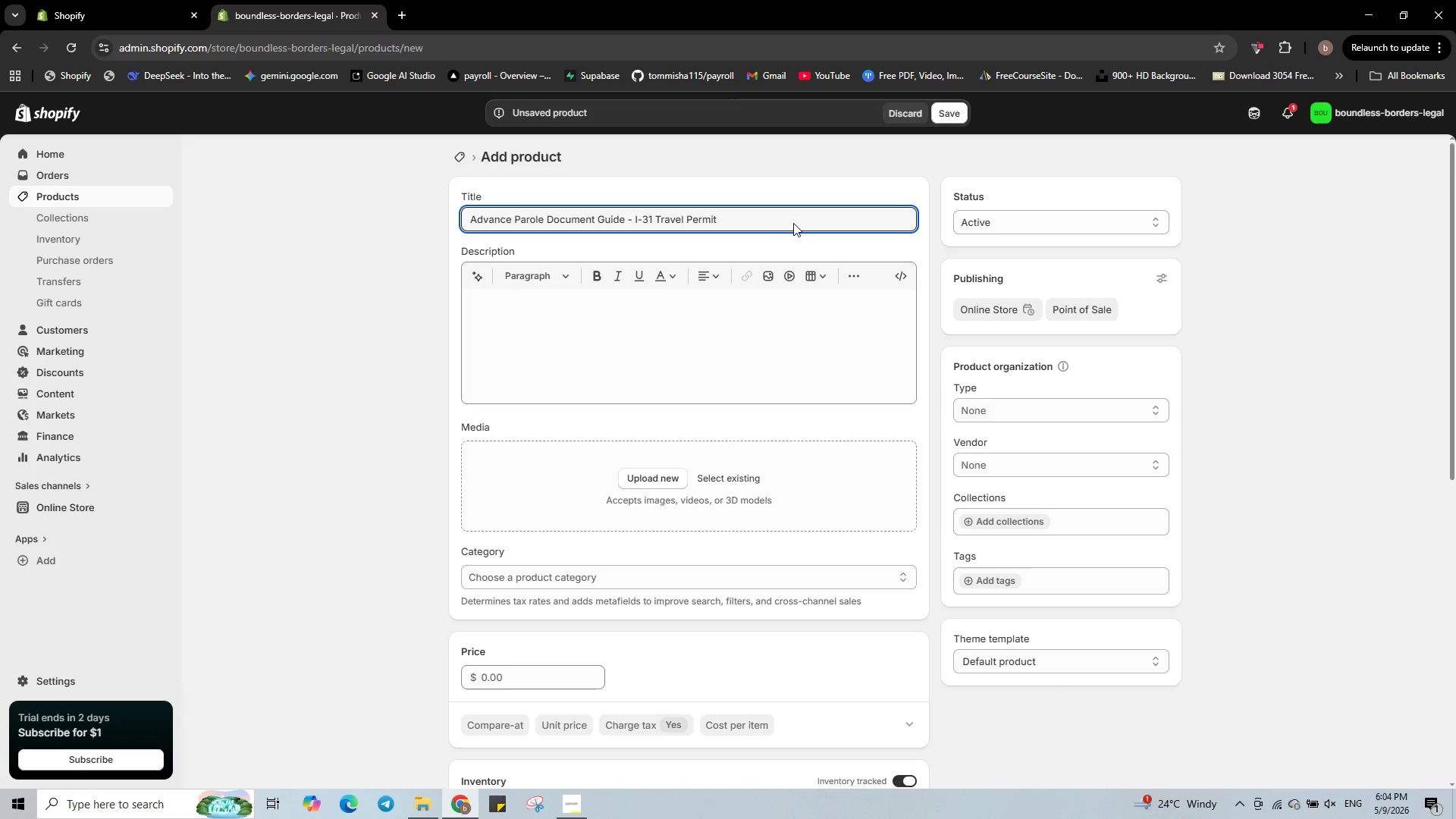 
type(Application Sy)
key(Backspace)
type(upport for gr)
key(Backspace)
key(Backspace)
type(Green Card Applicants)
 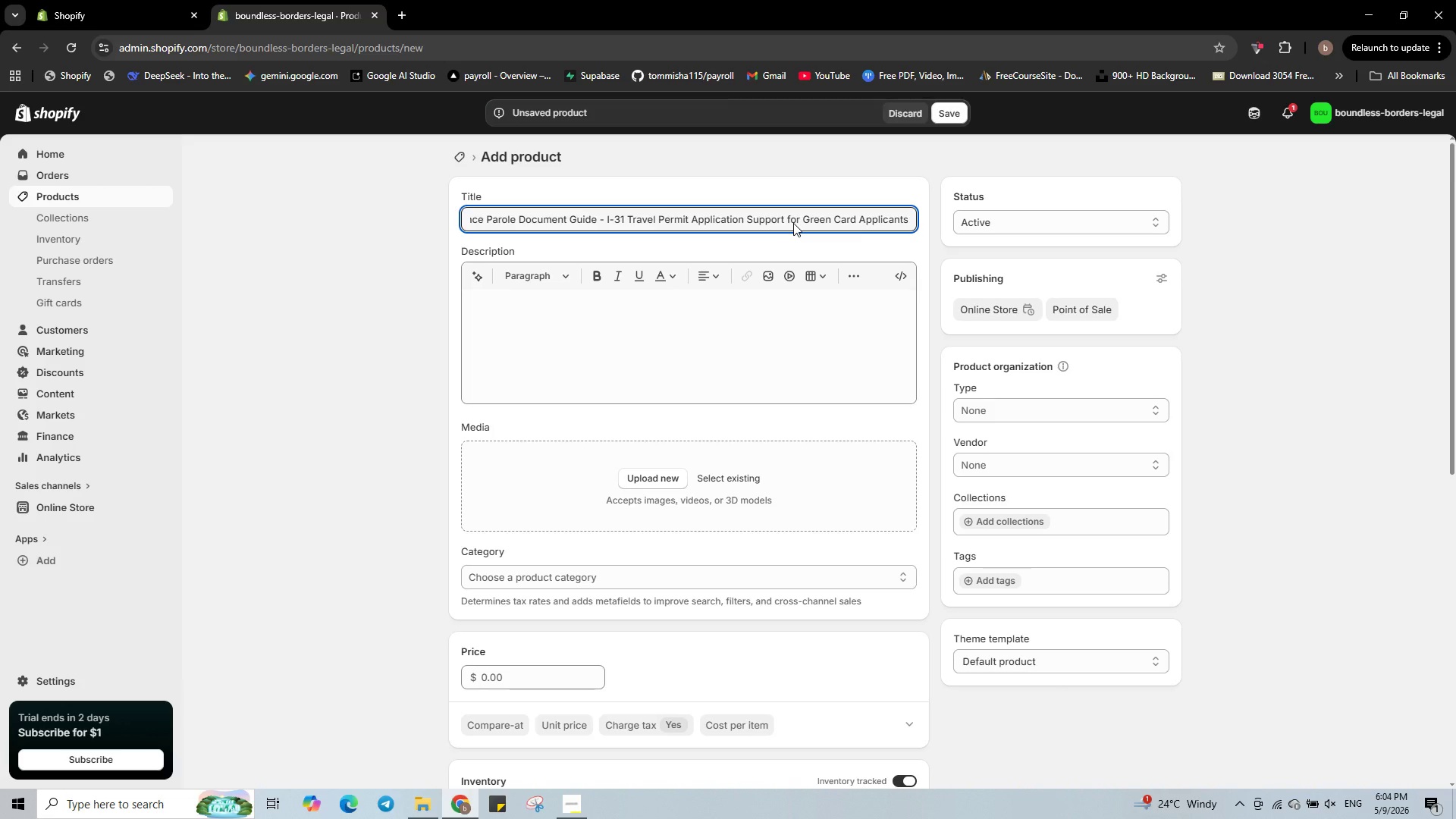 
left_click([900, 275])
 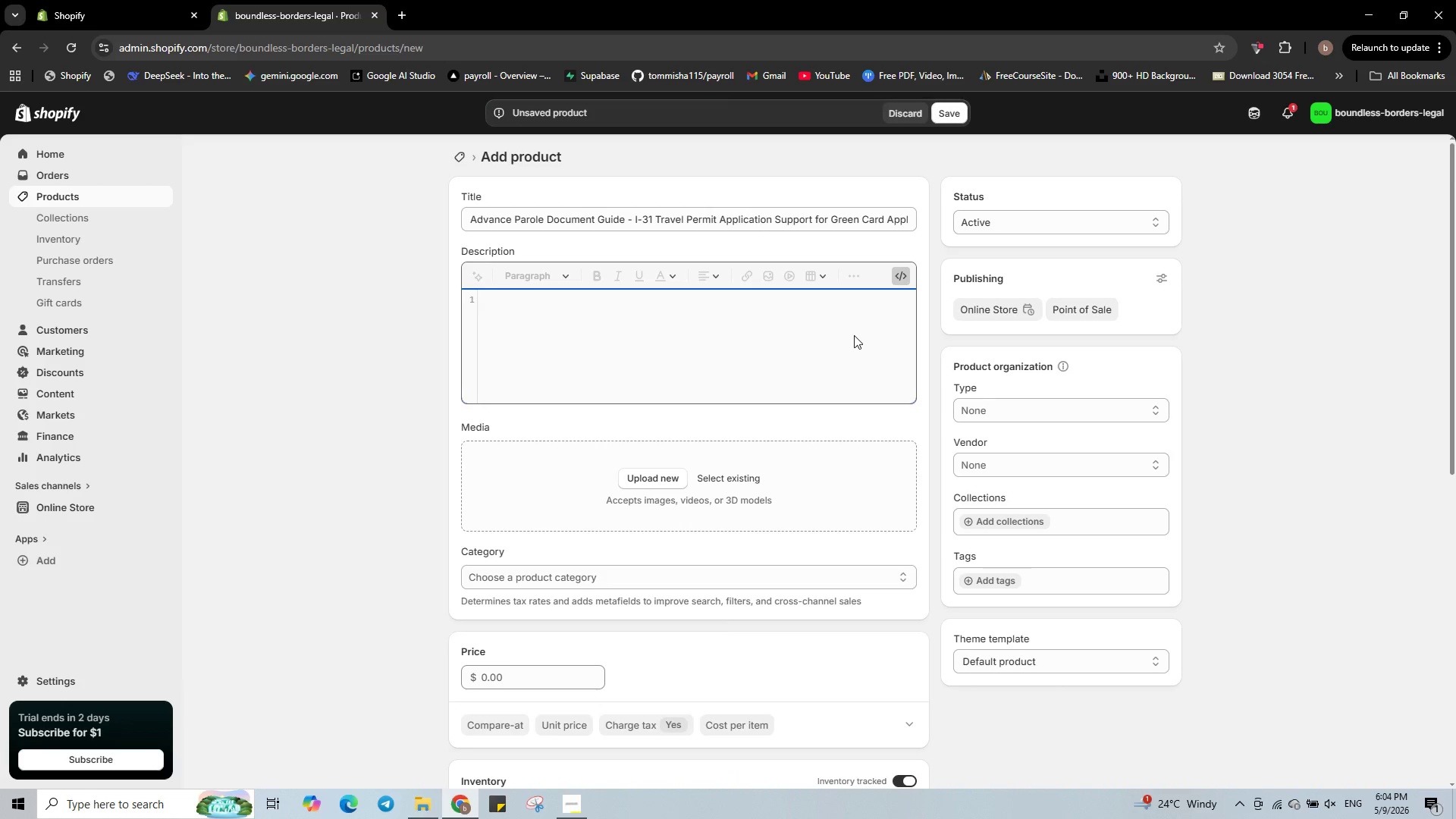 
key(Shift+ShiftRight)
 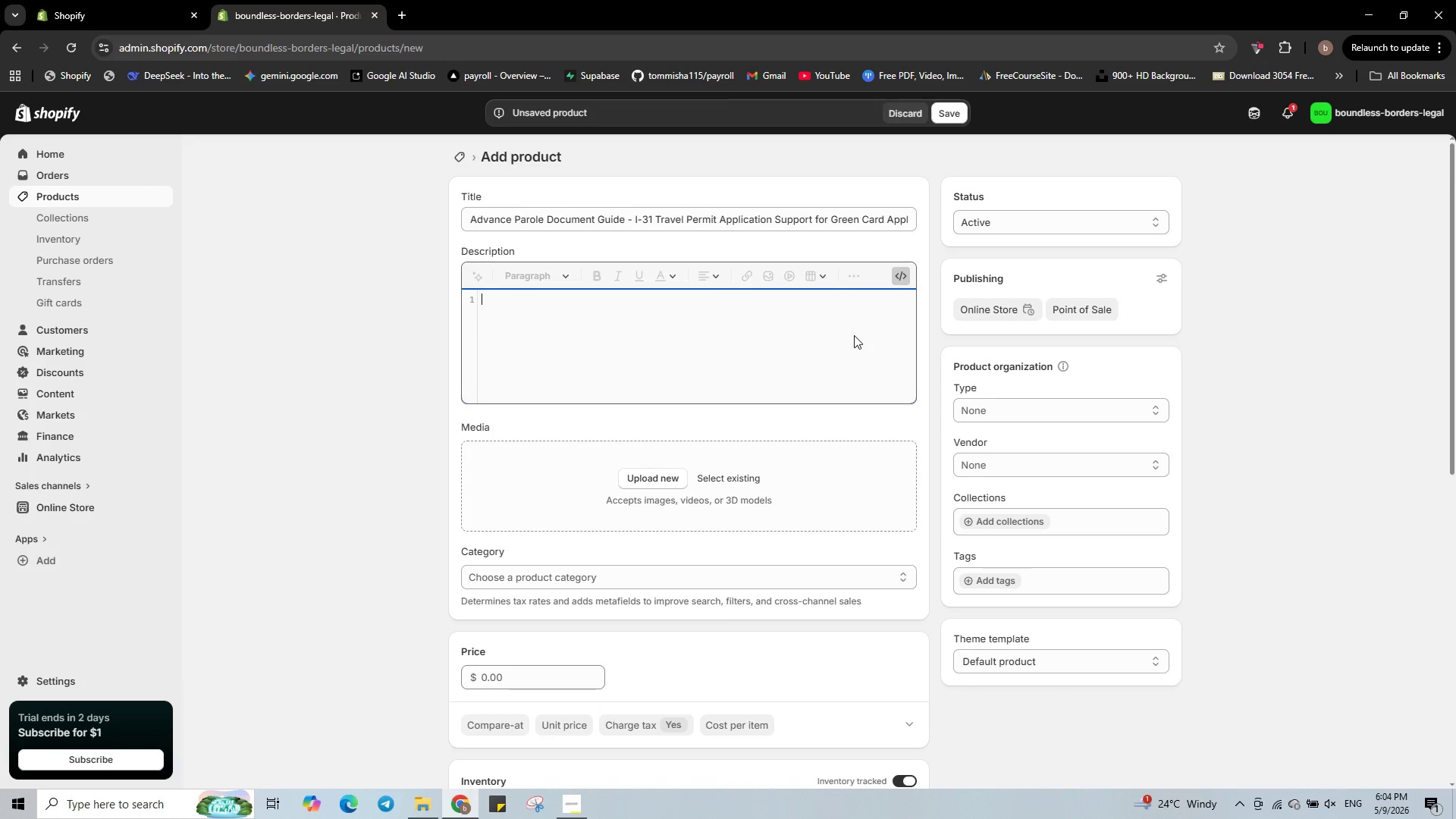 
key(Shift+Comma)
 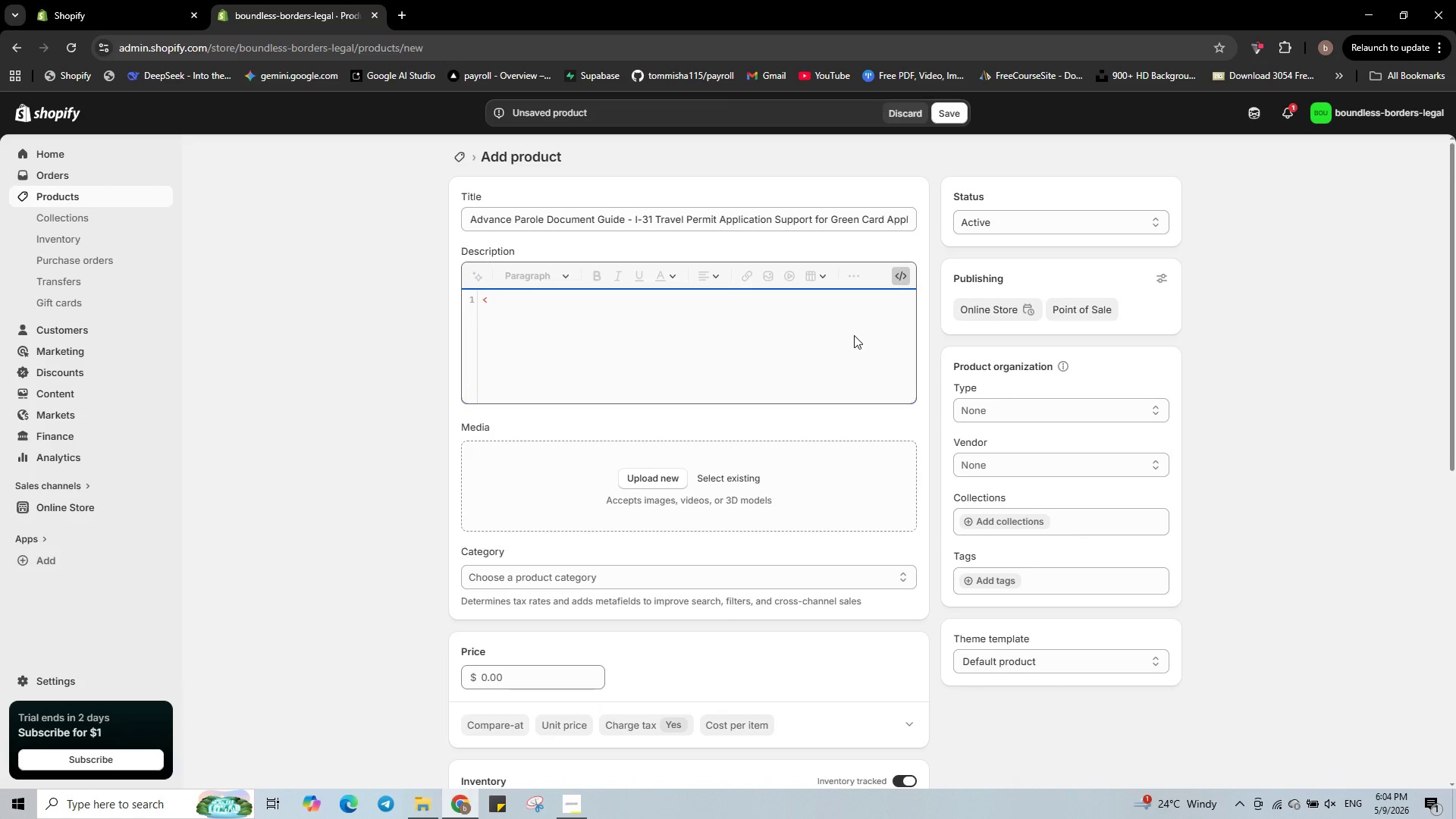 
key(P)
 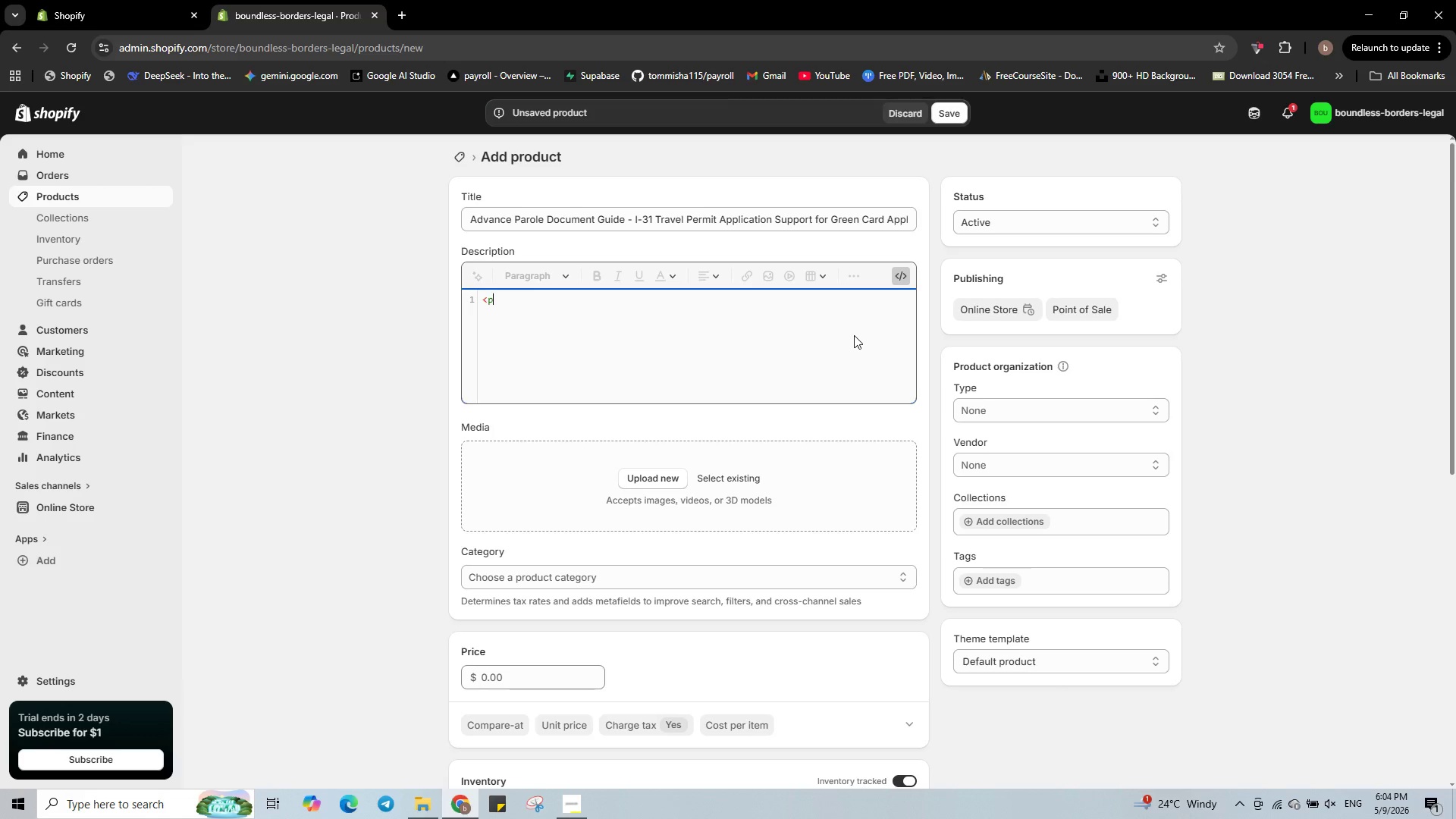 
key(Enter)
 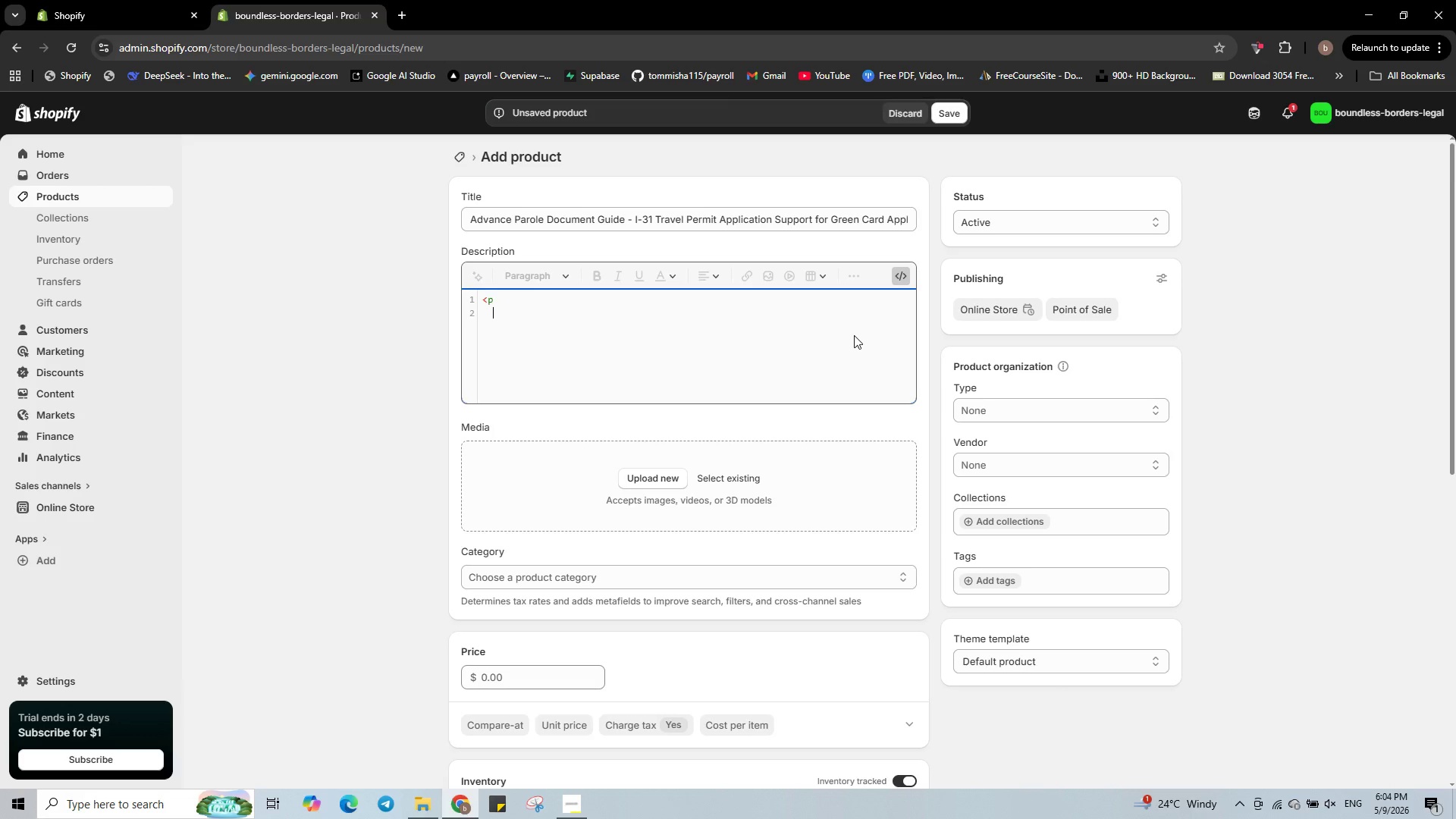 
type(>)
key(Backspace)
key(Backspace)
key(Backspace)
type(><strong>Problem:</strong> Leaving the US without Advanced Parole while your )
 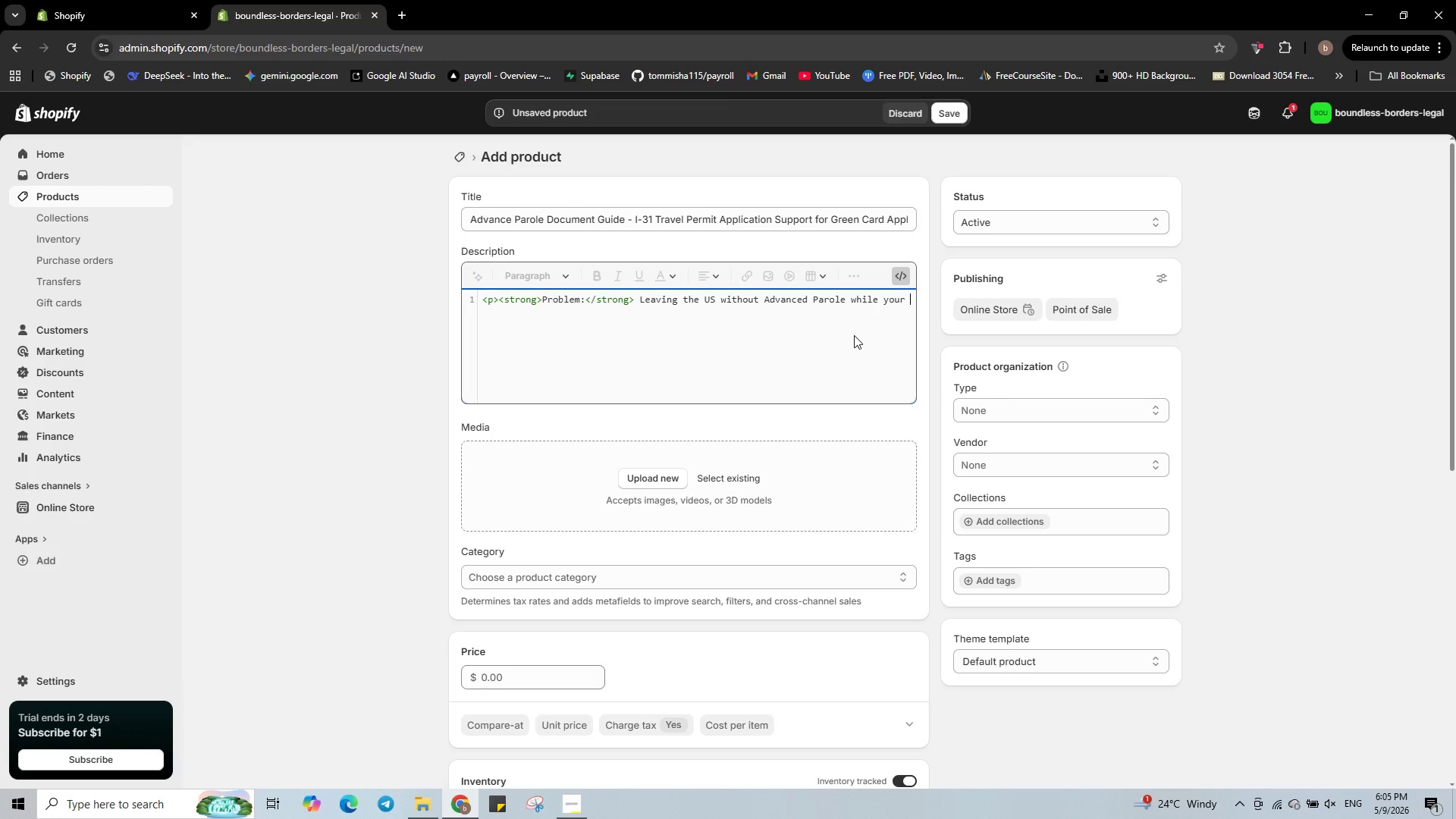 
hold_key(key=ShiftLeft, duration=0.52)
 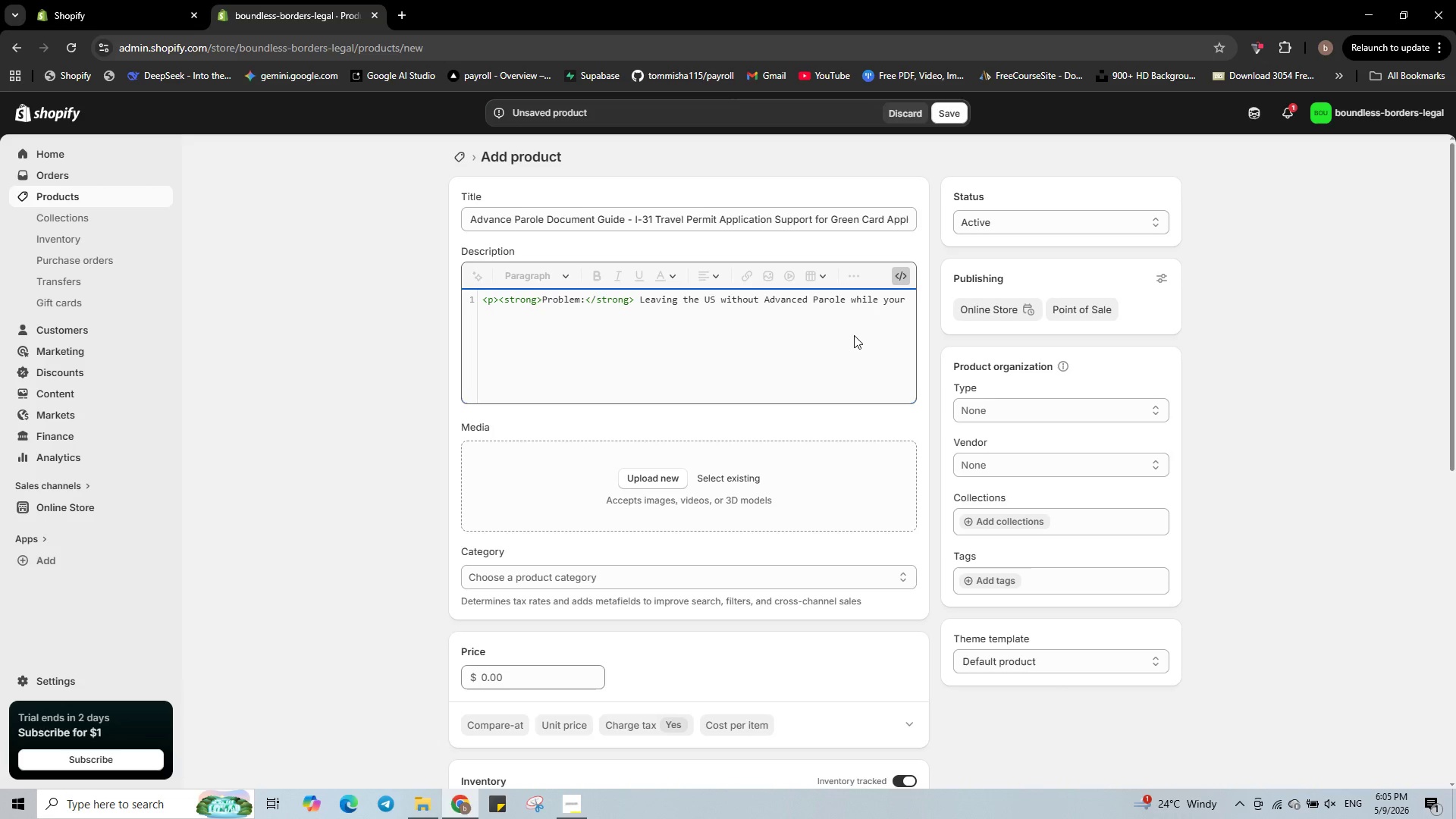 
type(green card application is pending can result in abandonment of your case. Many applicam)
key(Backspace)
type(nts don't know how to apply correctly.<p)
 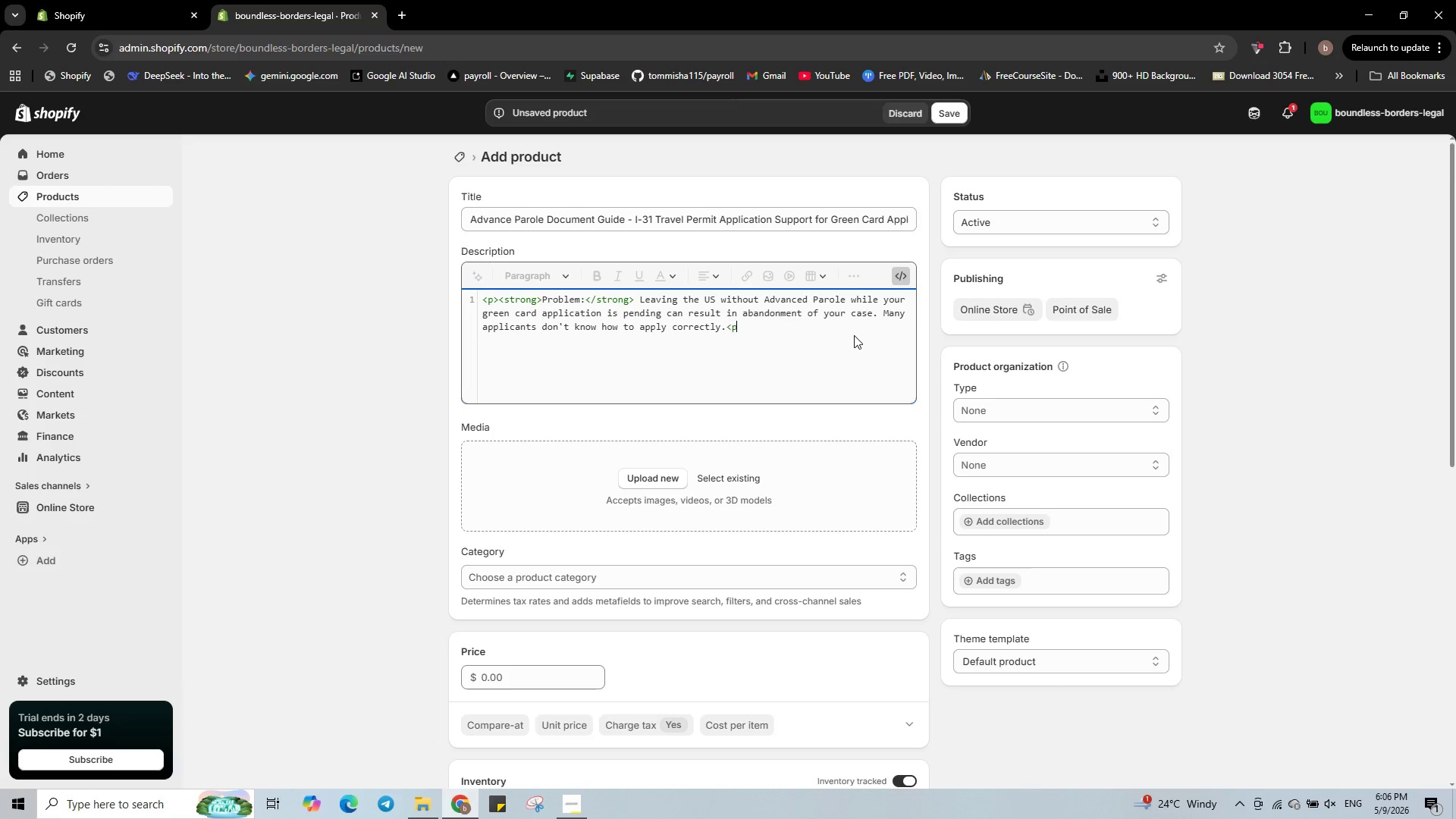 
 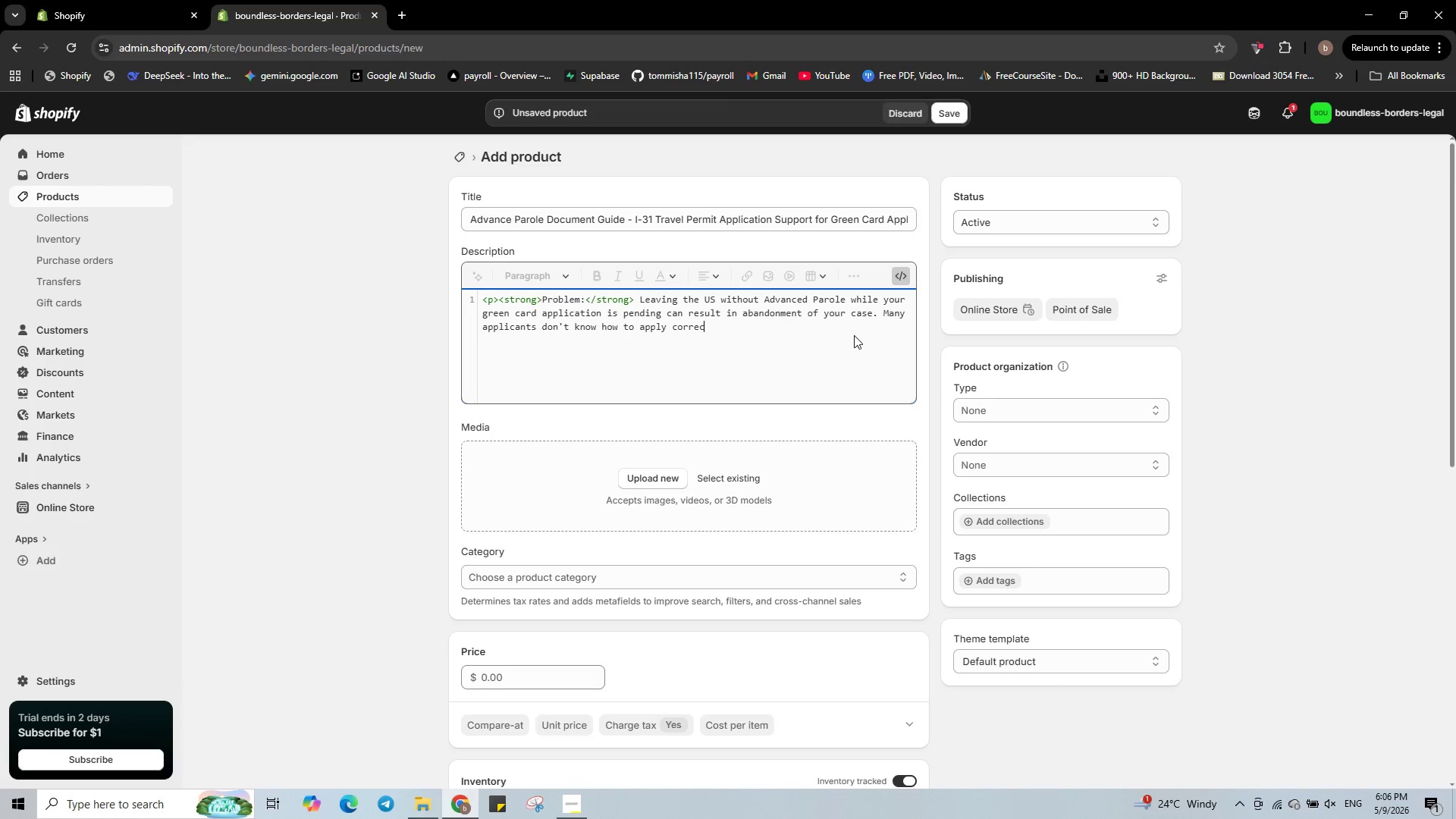 
hold_key(key=ShiftRight, duration=0.64)
 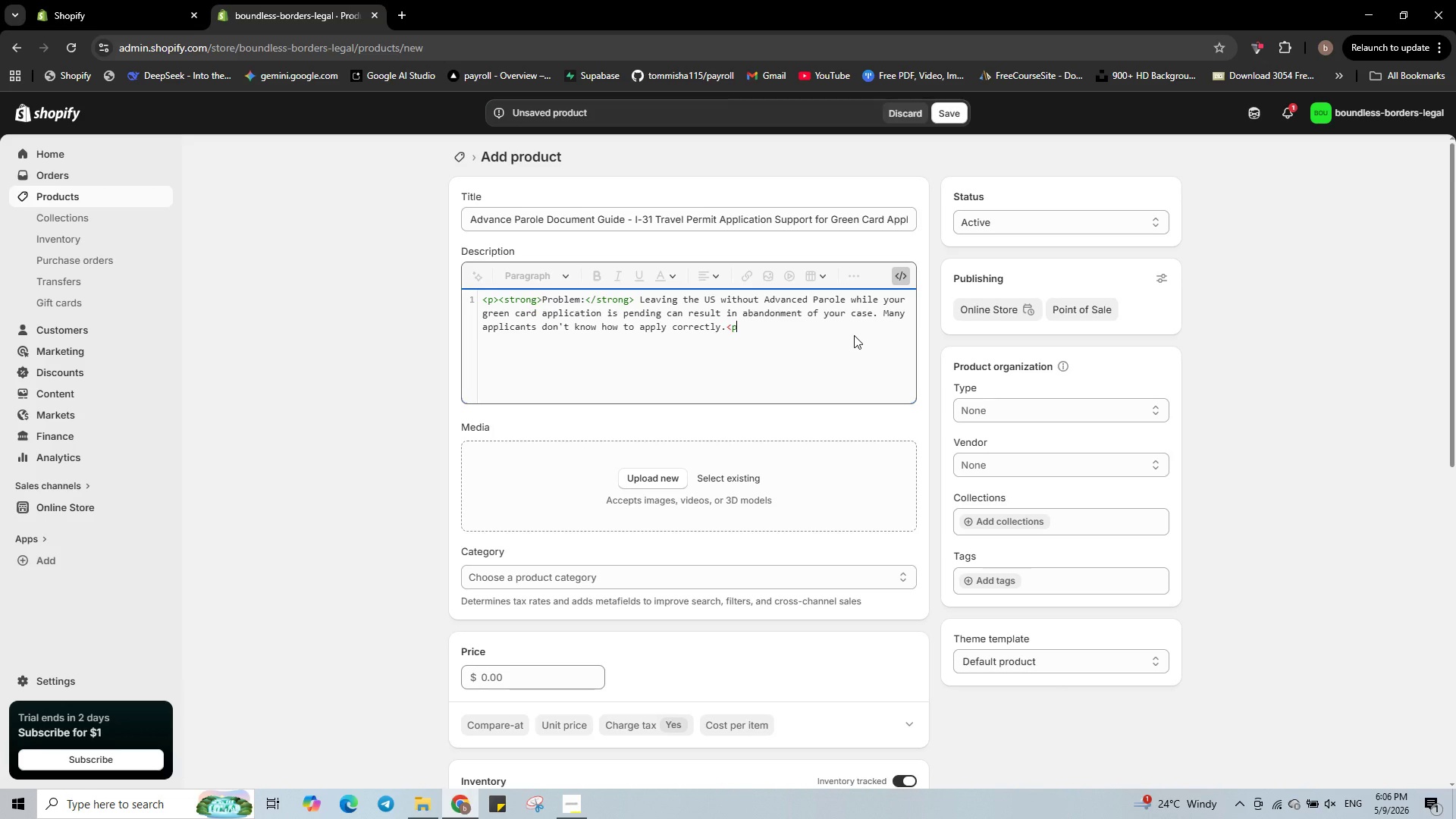 
key(ArrowLeft)
 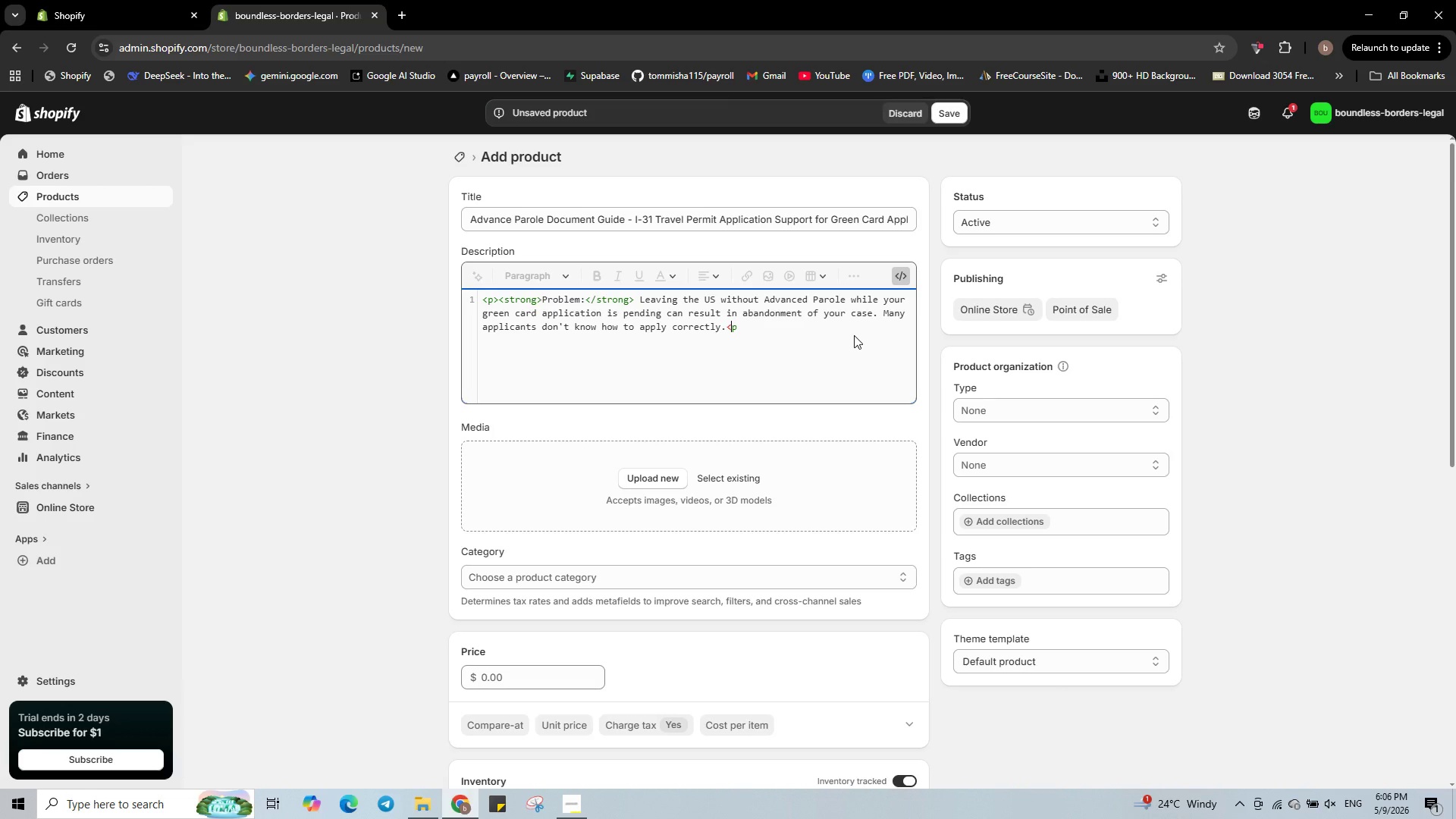 
key(Slash)
 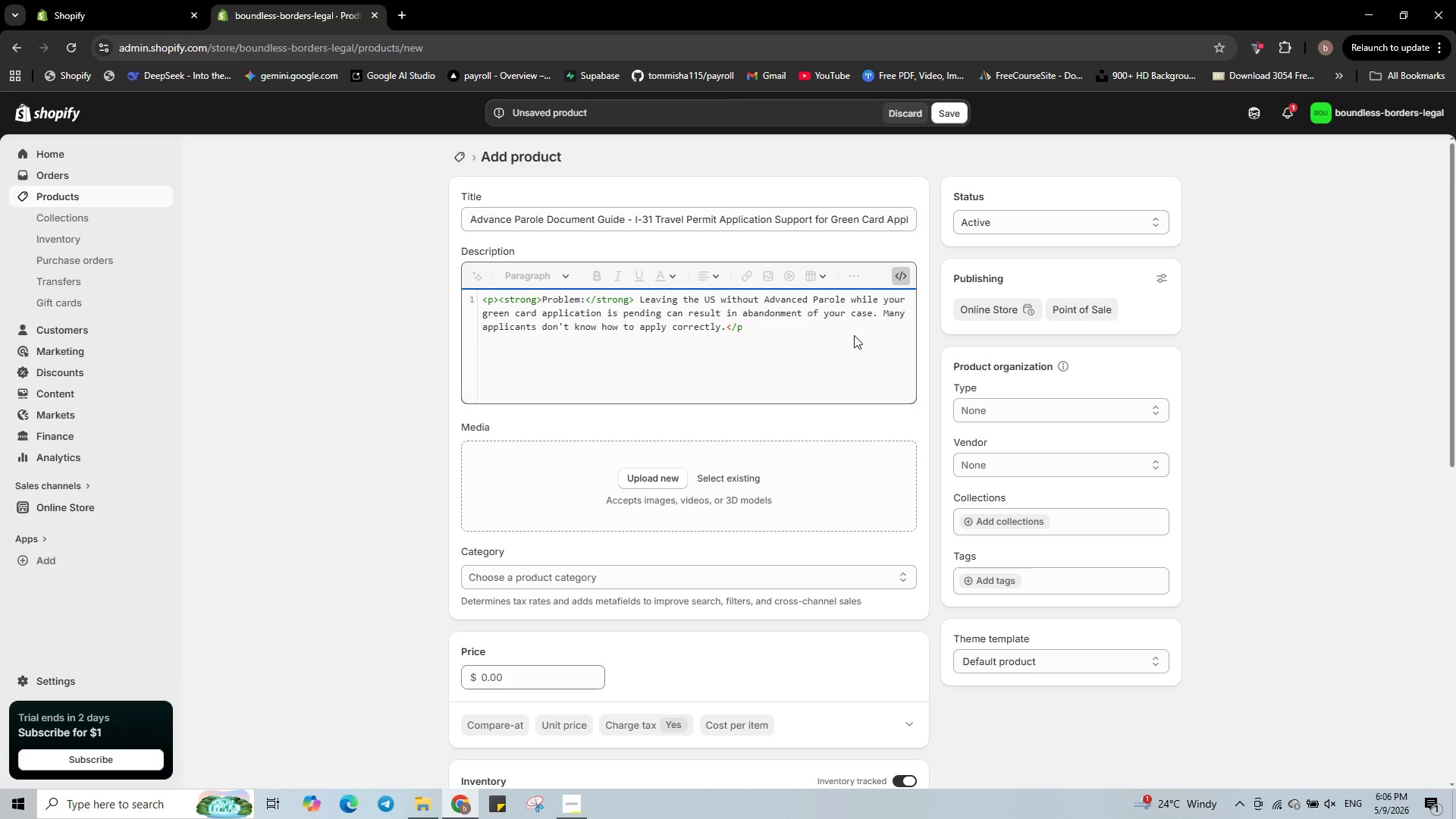 
key(ArrowRight)
 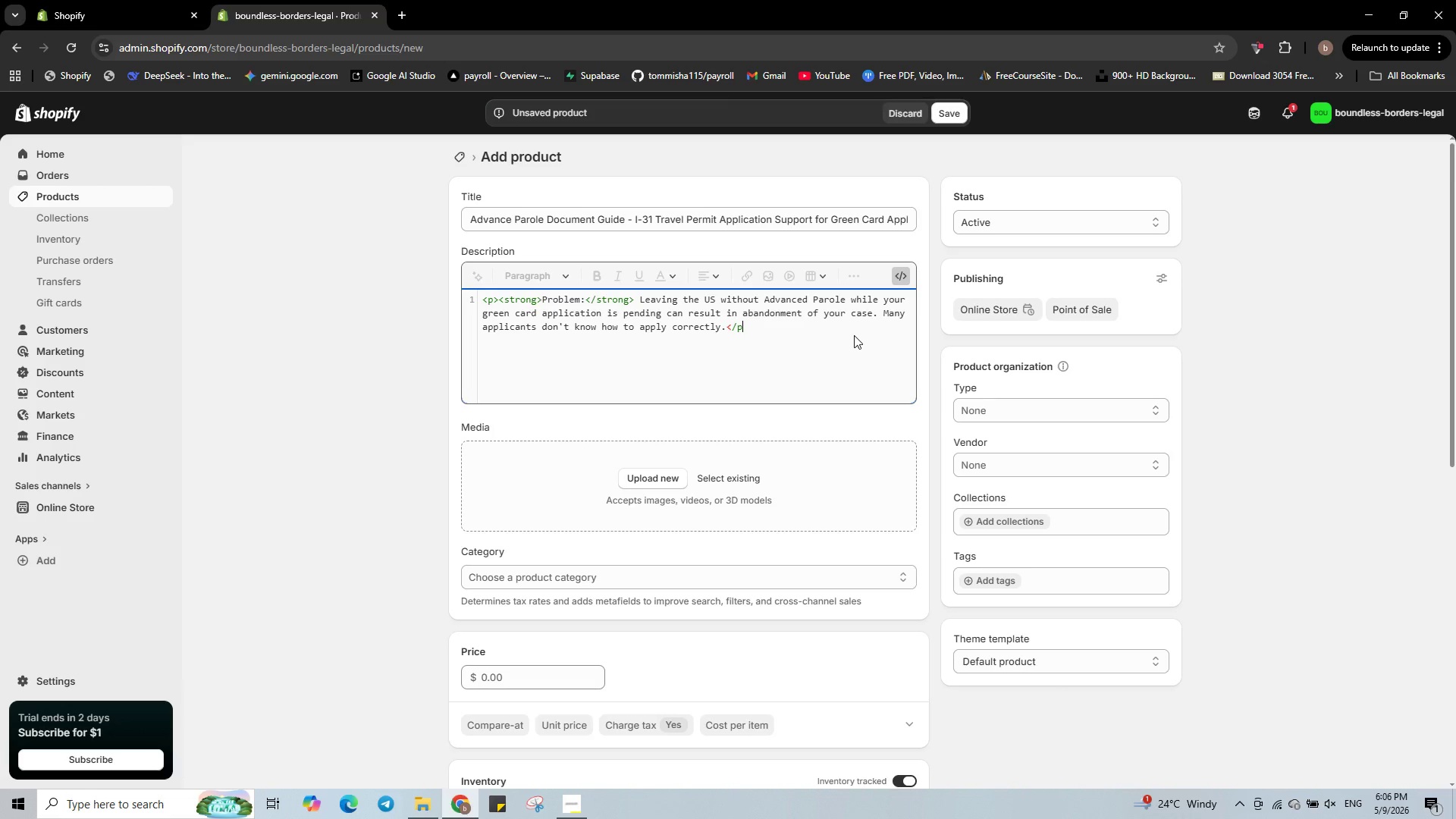 
key(Shift+Period)
 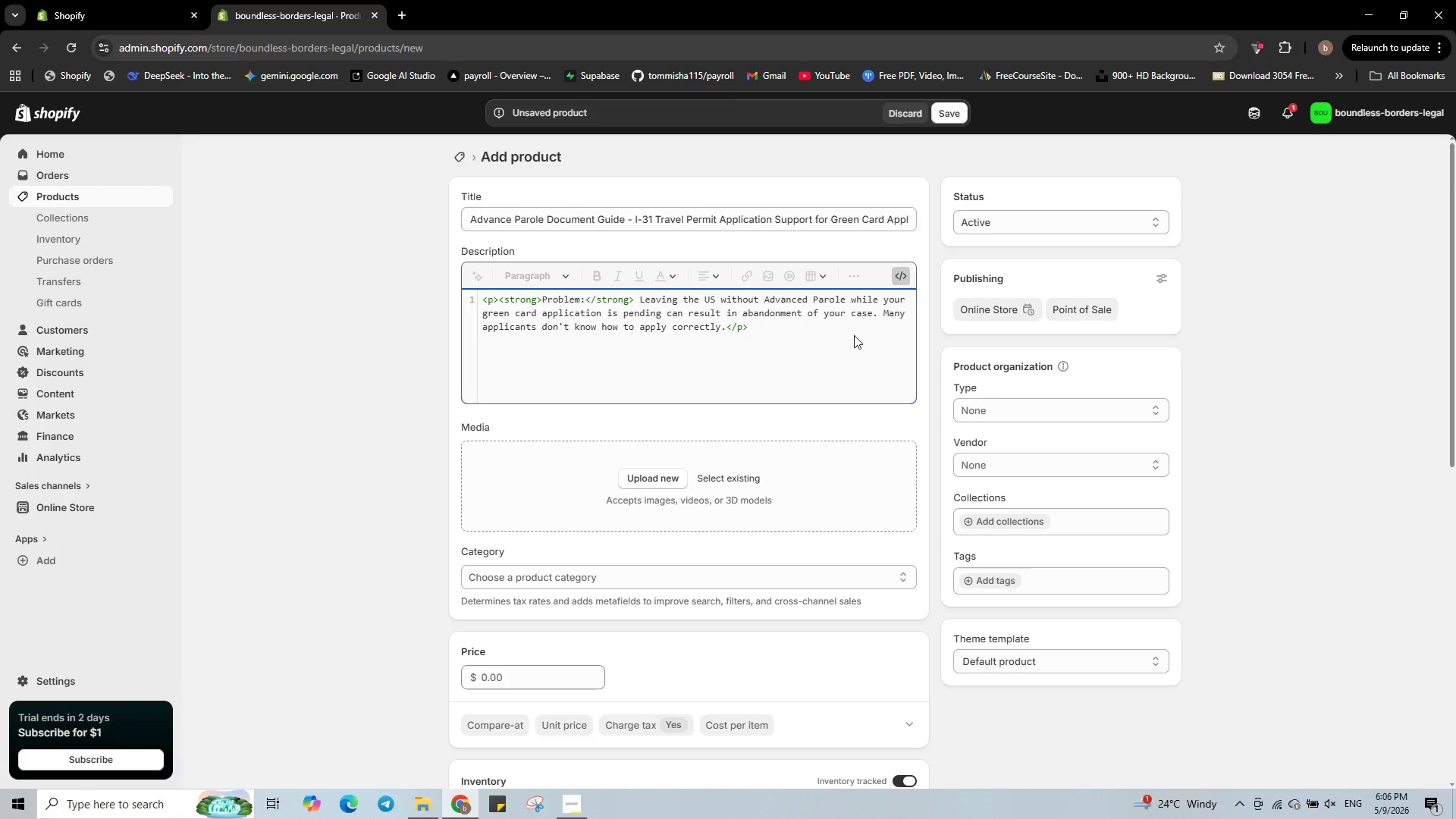 
key(Enter)
 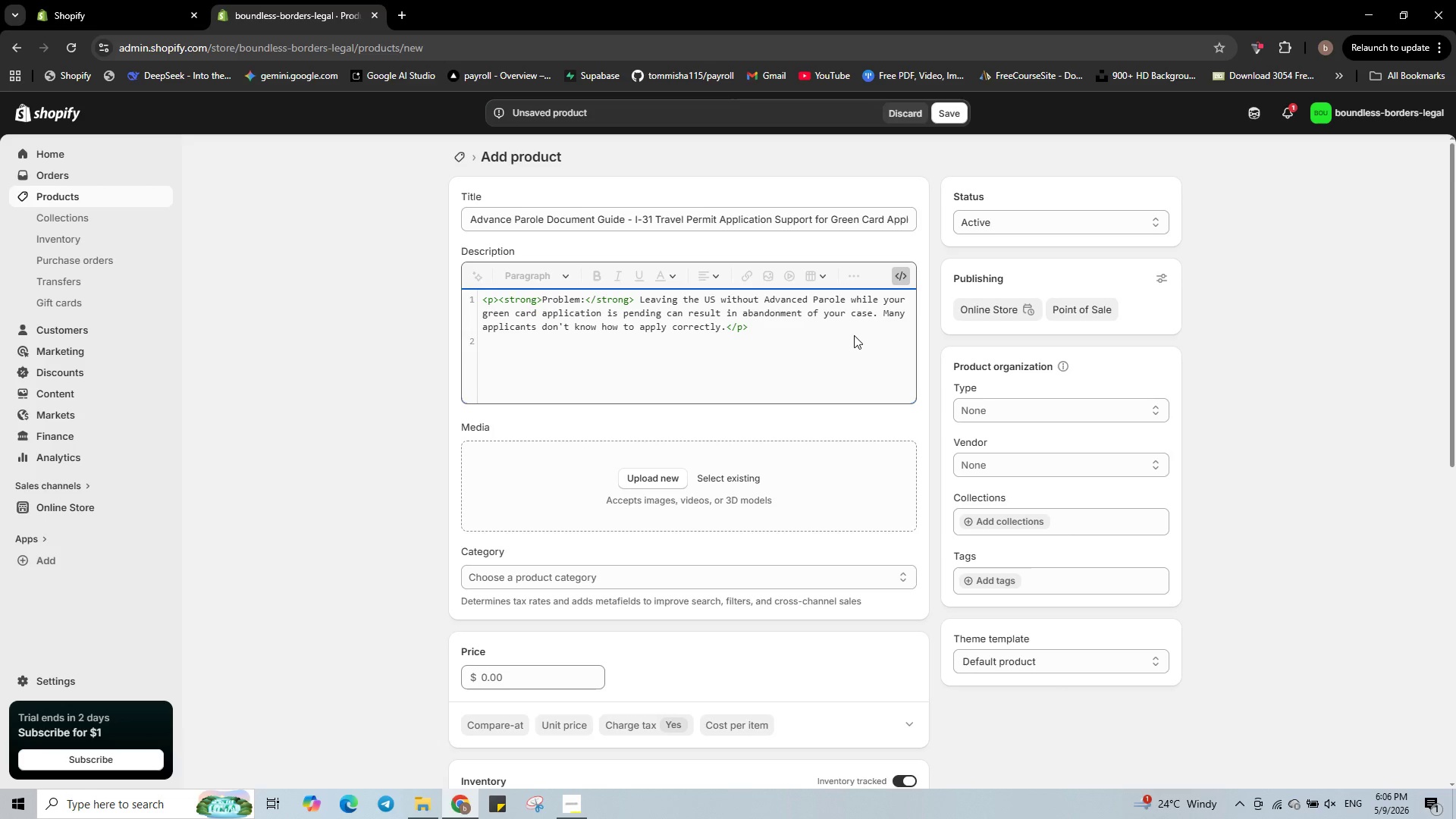 
type(<p><strong>Solutions:</strong> our guide walks you through I-131 form compeletion, evide)
 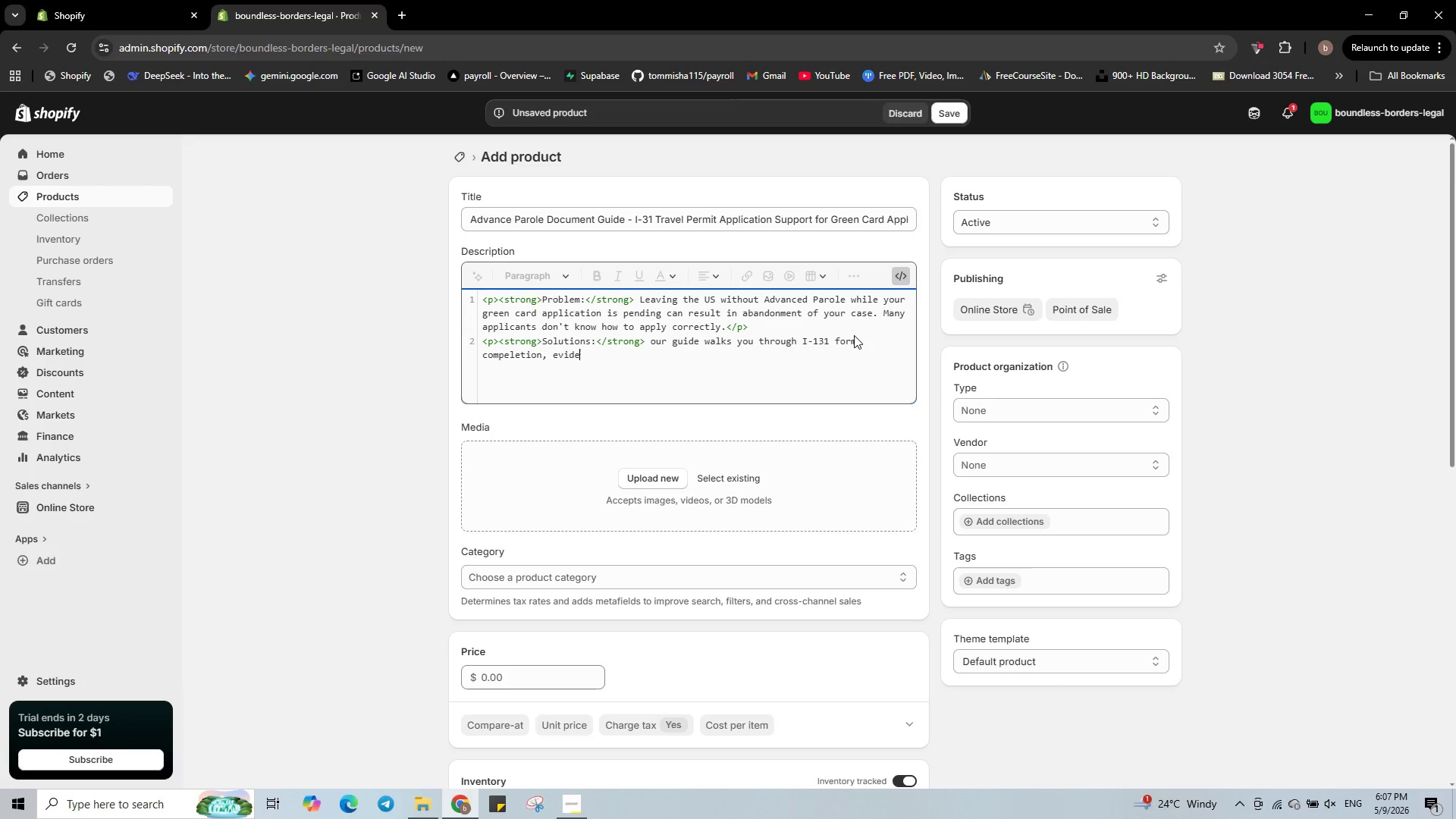 
type(ce requirements, and )
 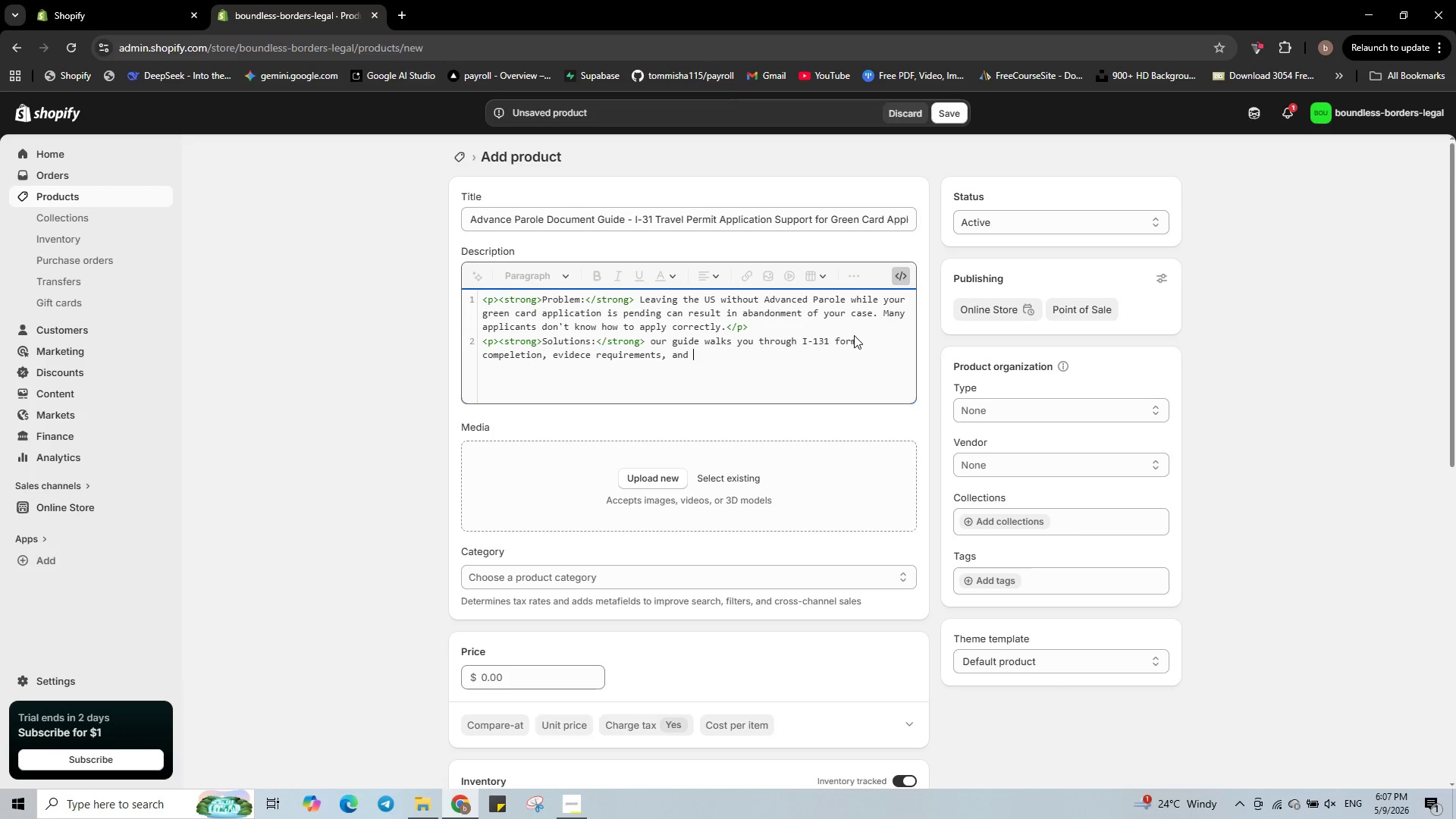 
type(urgent travel procedures. We also include a sample explanatory letter.M)
key(Backspace)
type(<p>)
 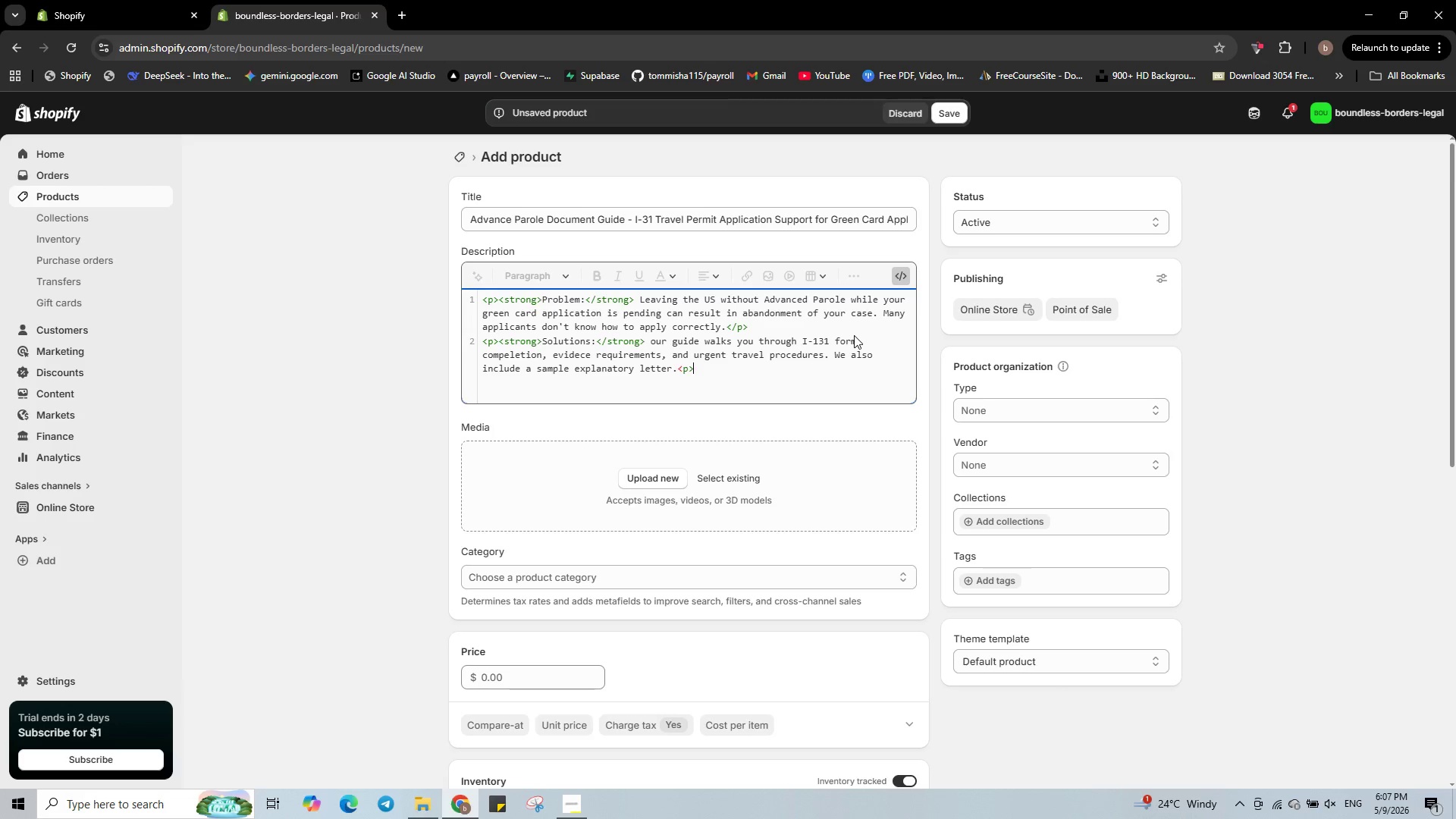 
key(Enter)
 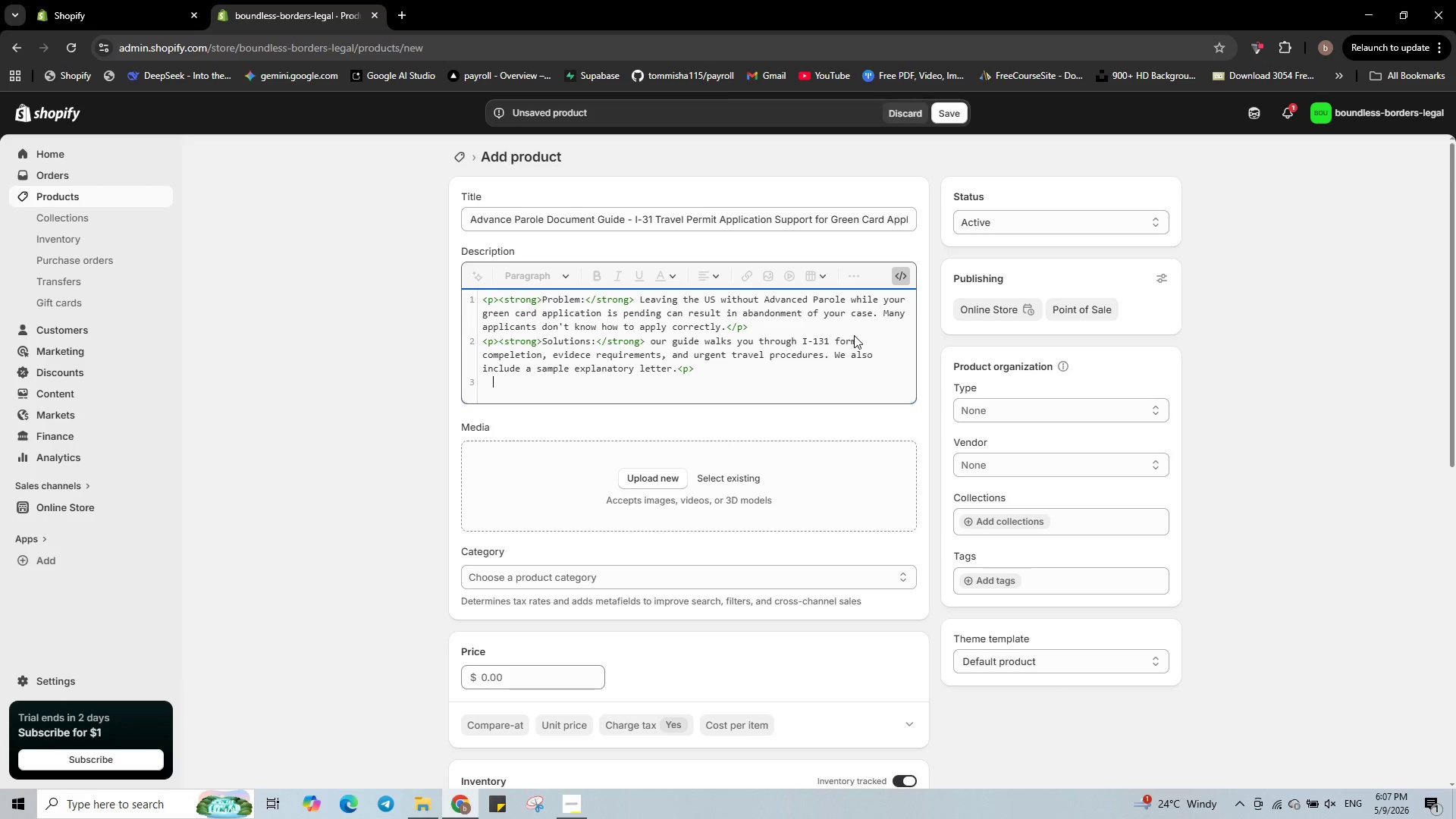 
type(<p><strong>What's included:</strong></p>)
 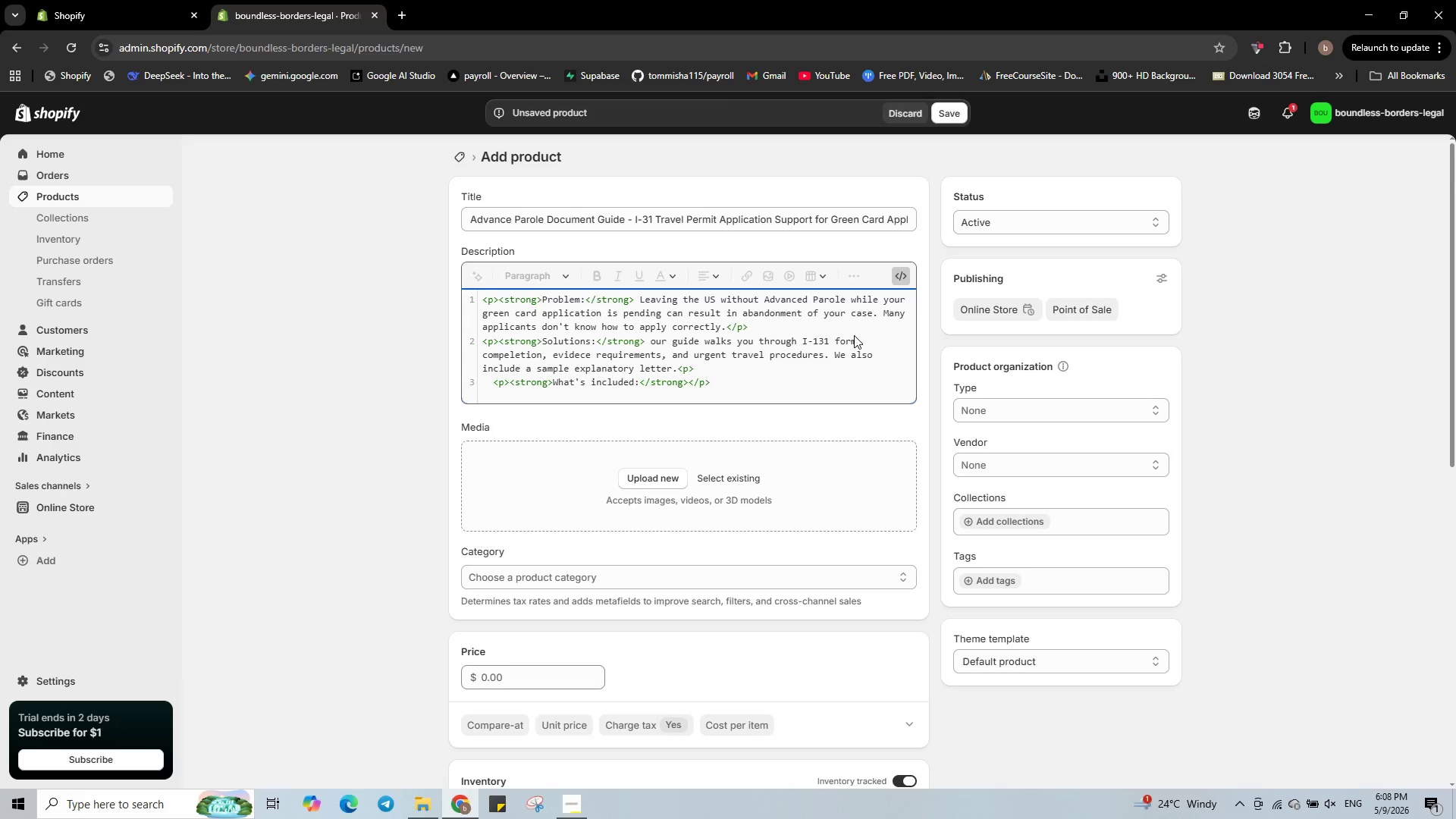 
key(Enter)
 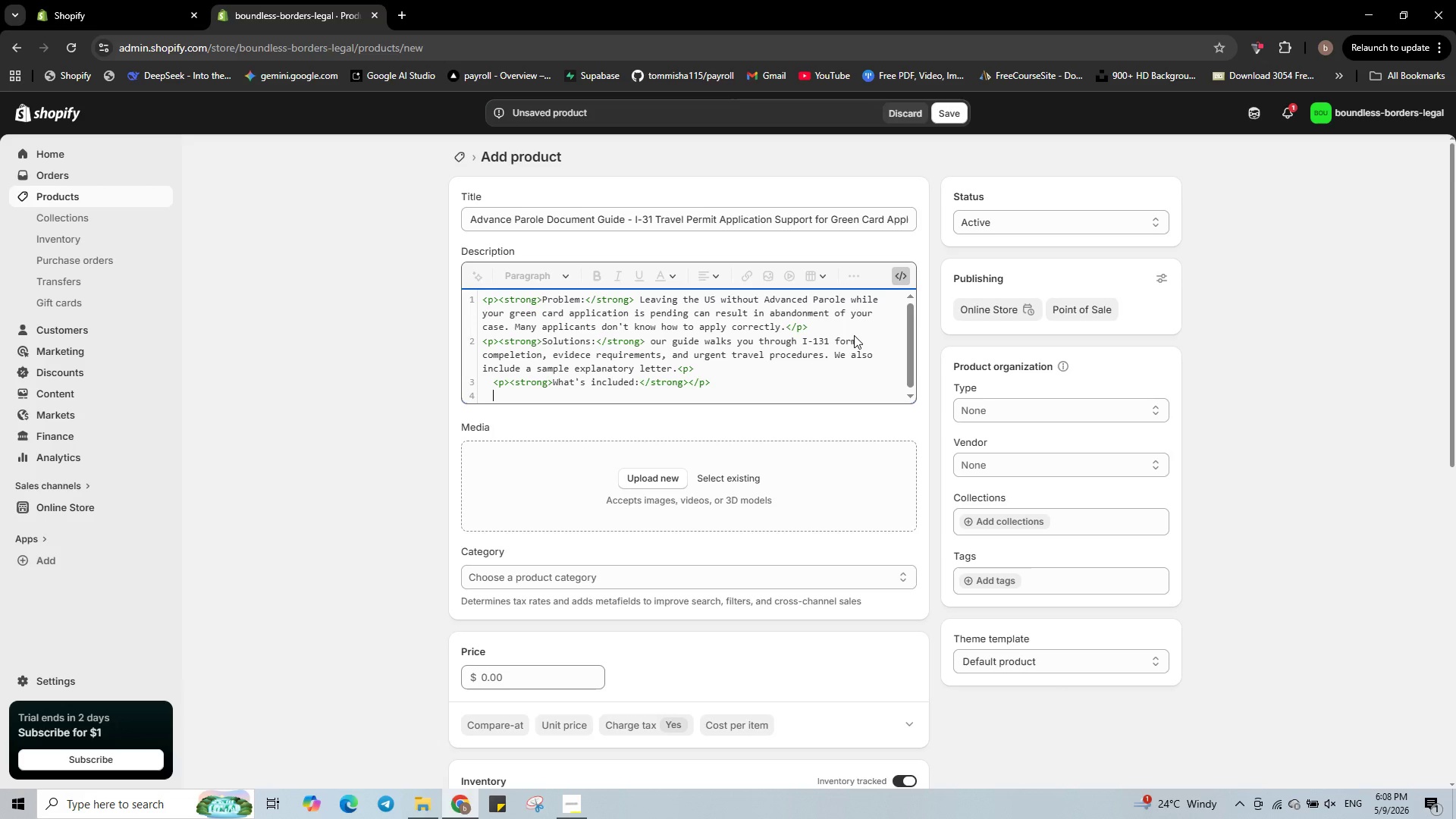 
type(<ul>)
 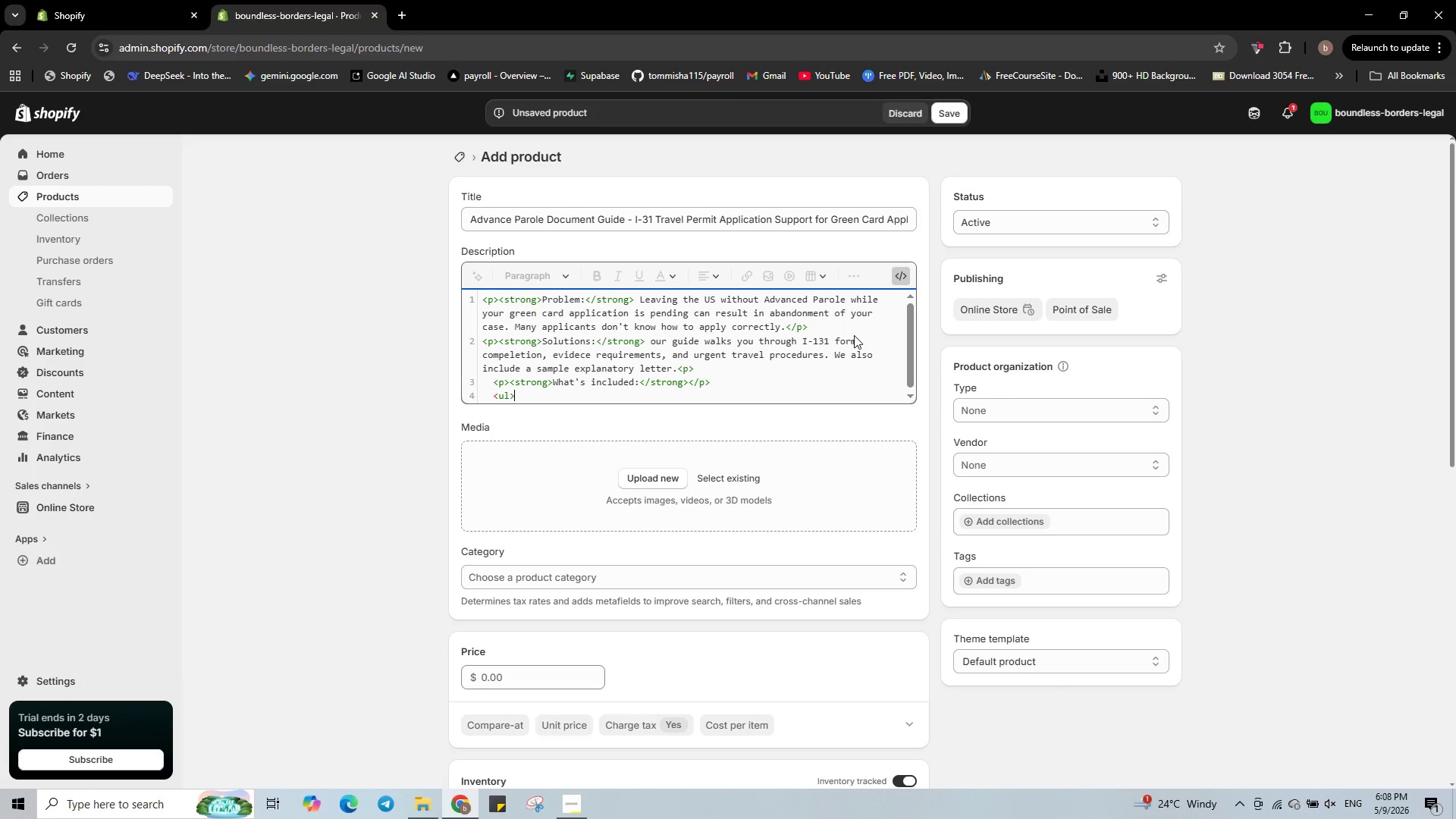 
key(Enter)
 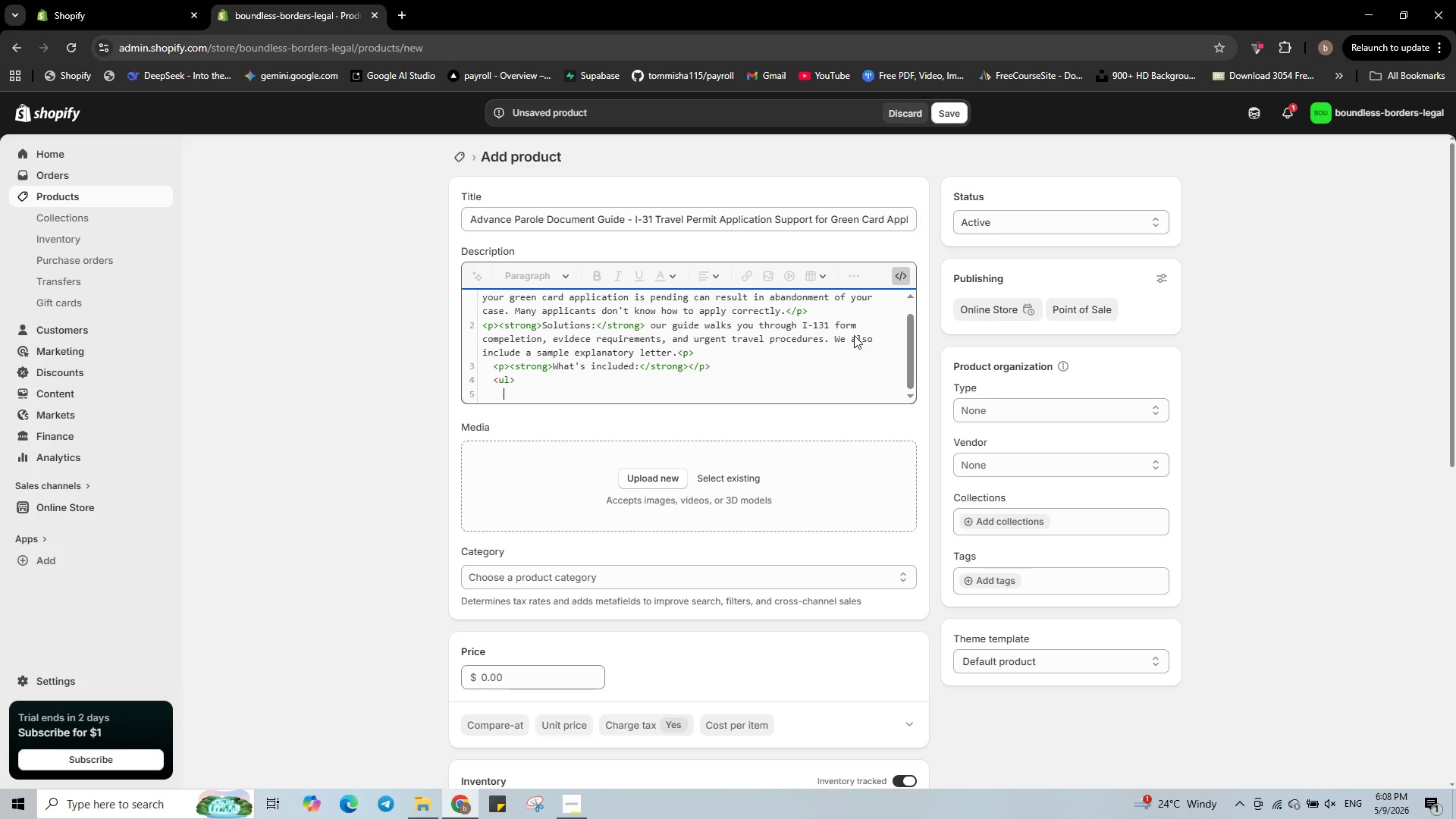 
type(<li>)
 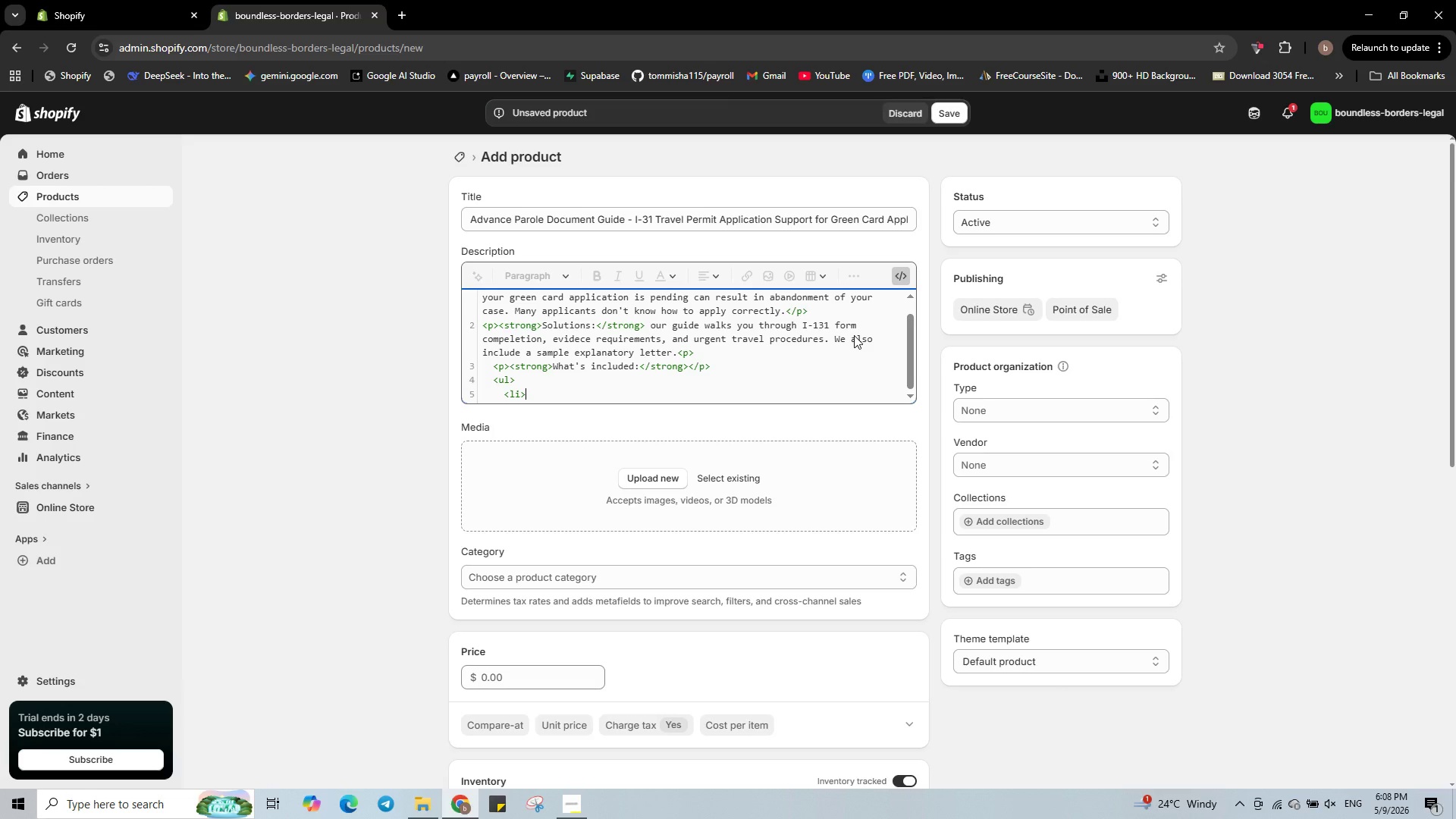 
wait(5.25)
 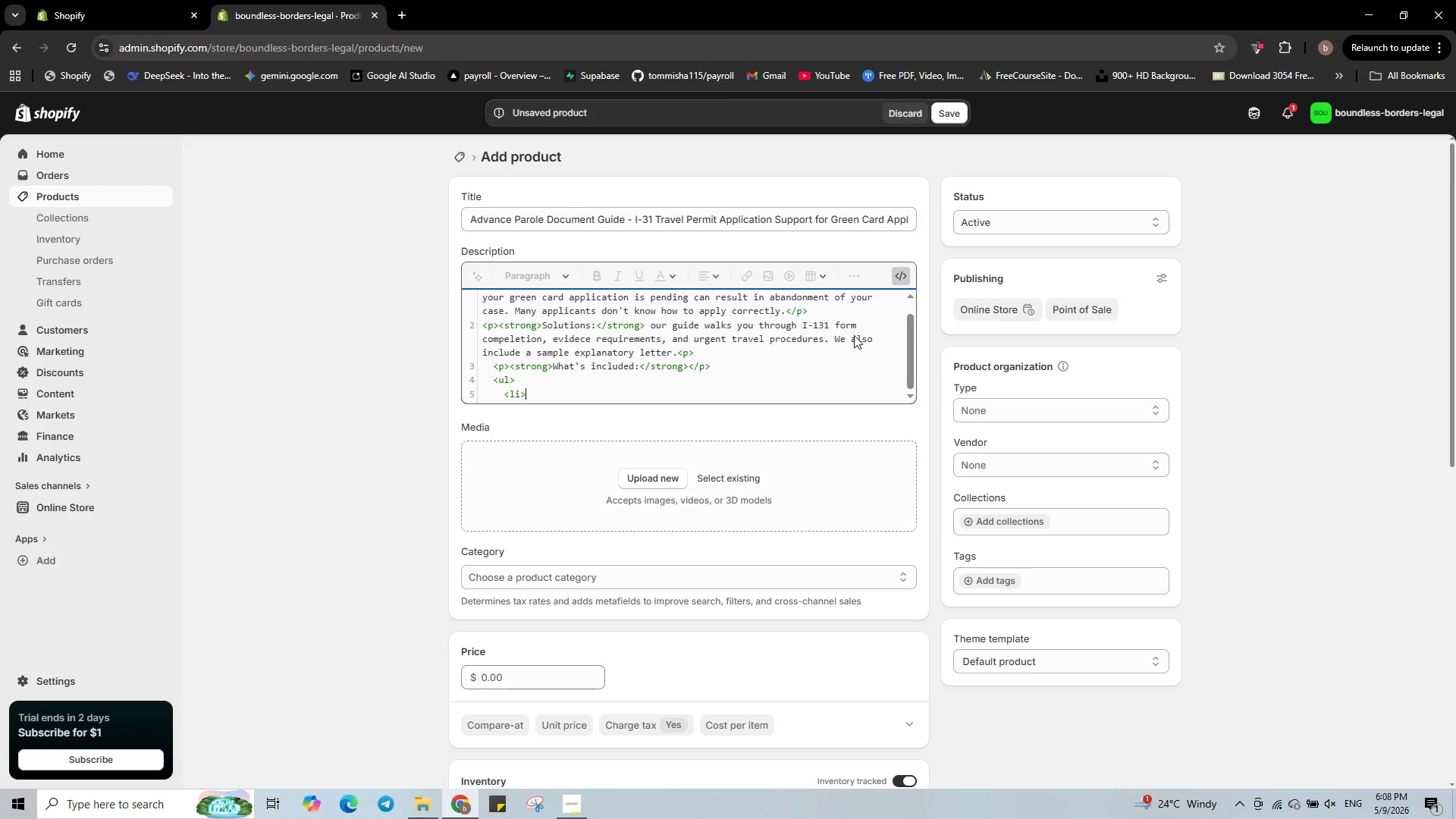 
type(I-131 compel)
 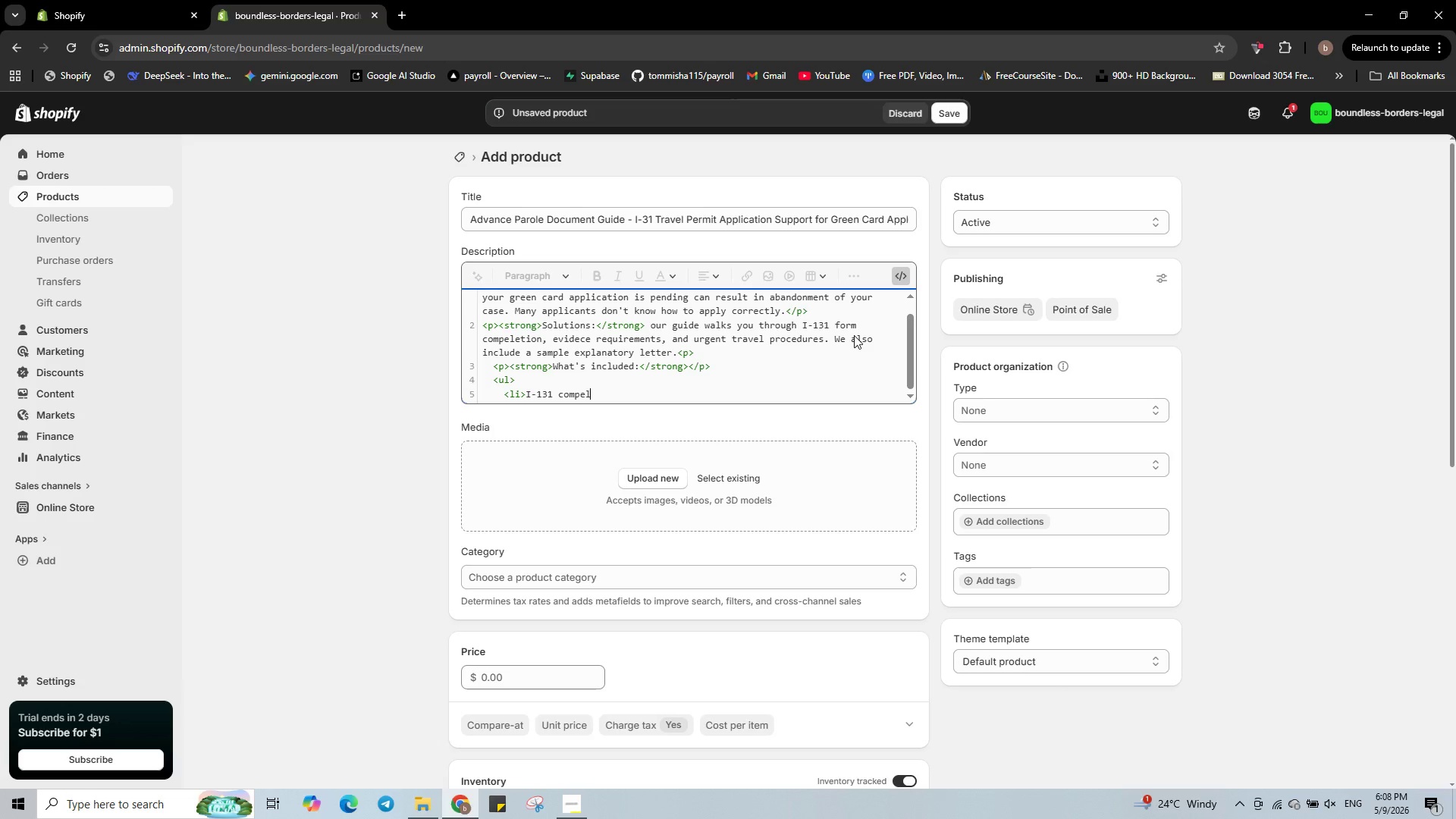 
key(Backspace)
key(Backspace)
type(letion instructions</li><li>Evidence checklist (copy of I-485 recipt, passport photos)
 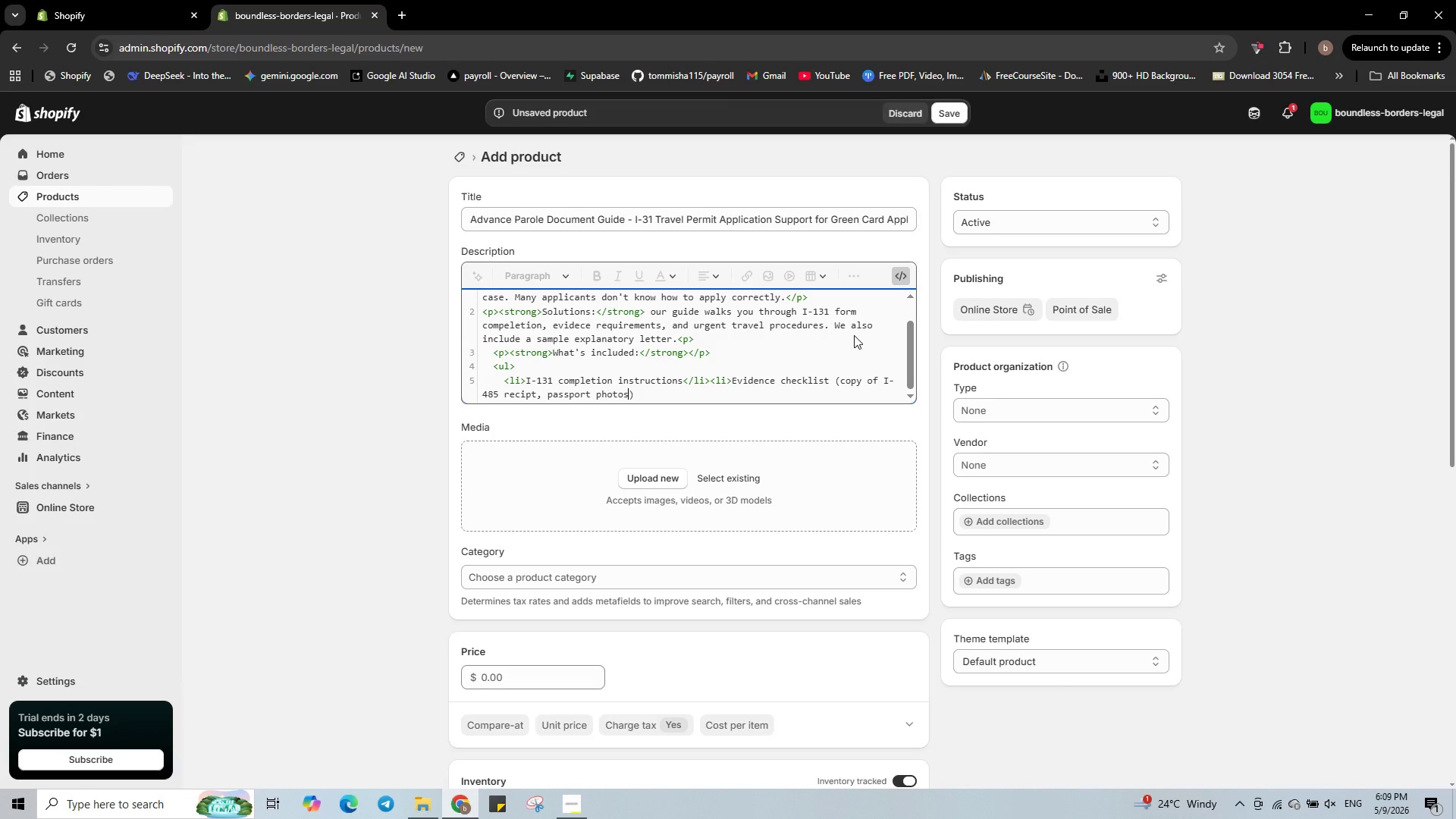 
key(ArrowRight)
 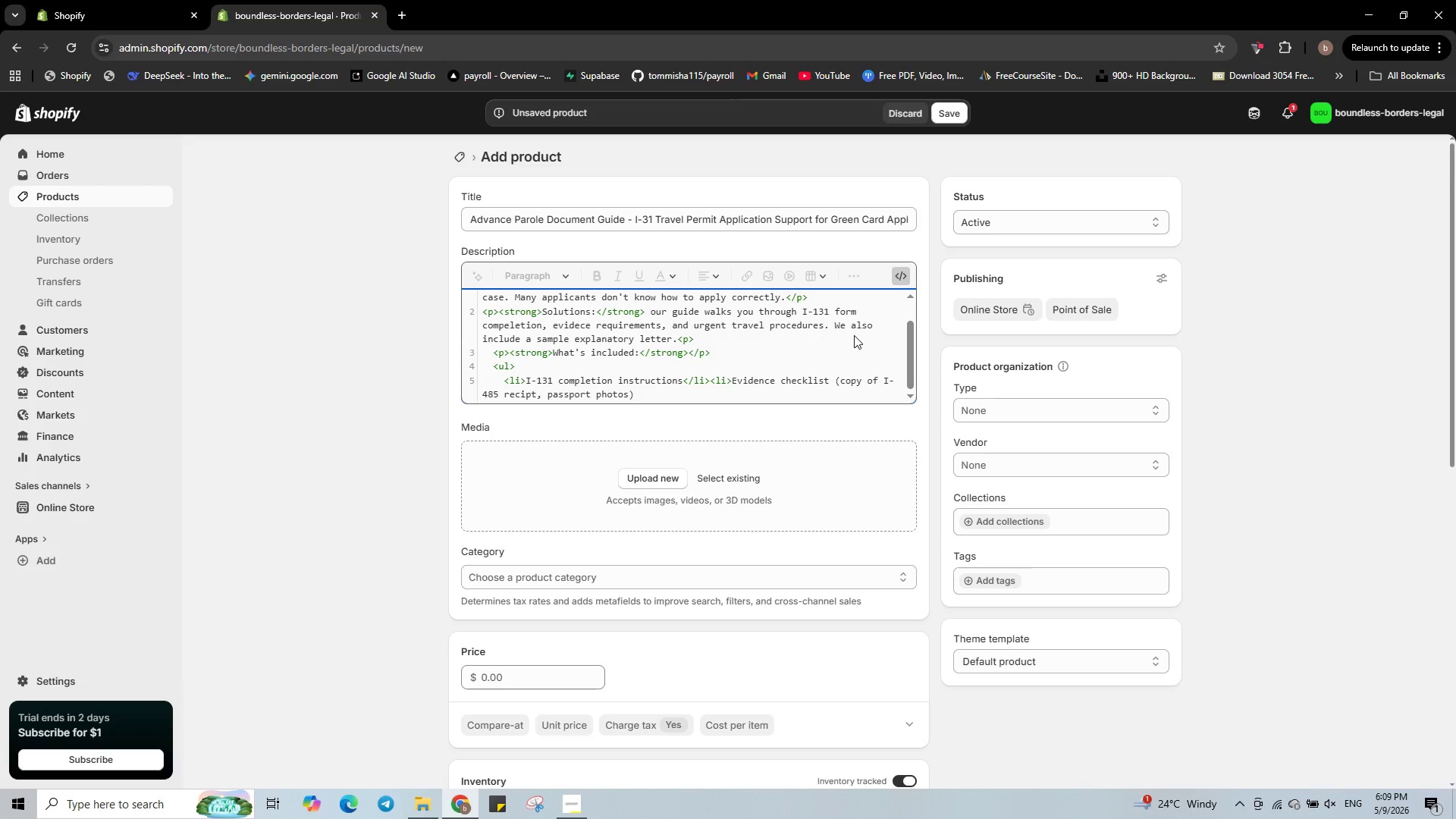 
type(</li>)
 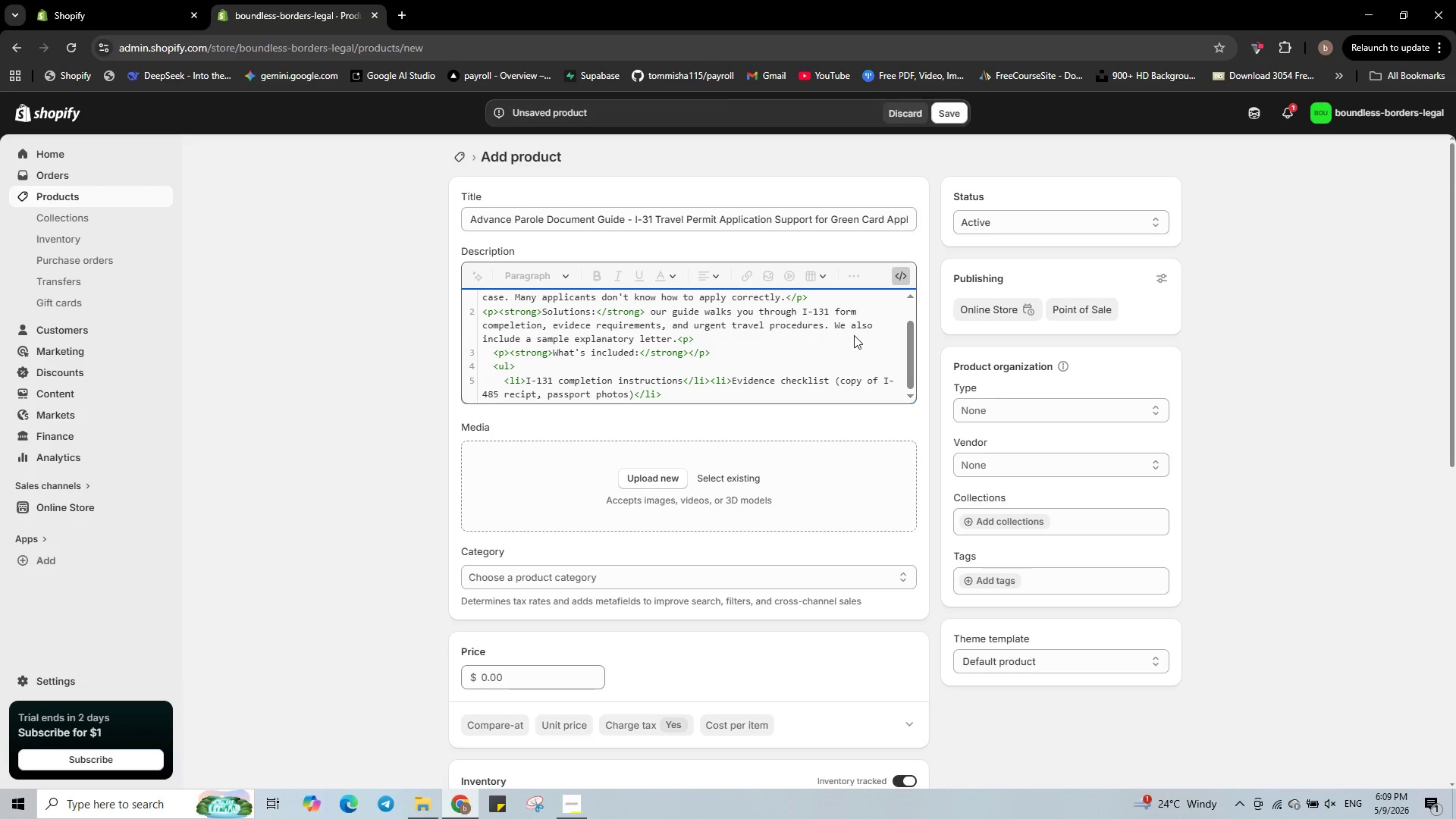 
key(Enter)
 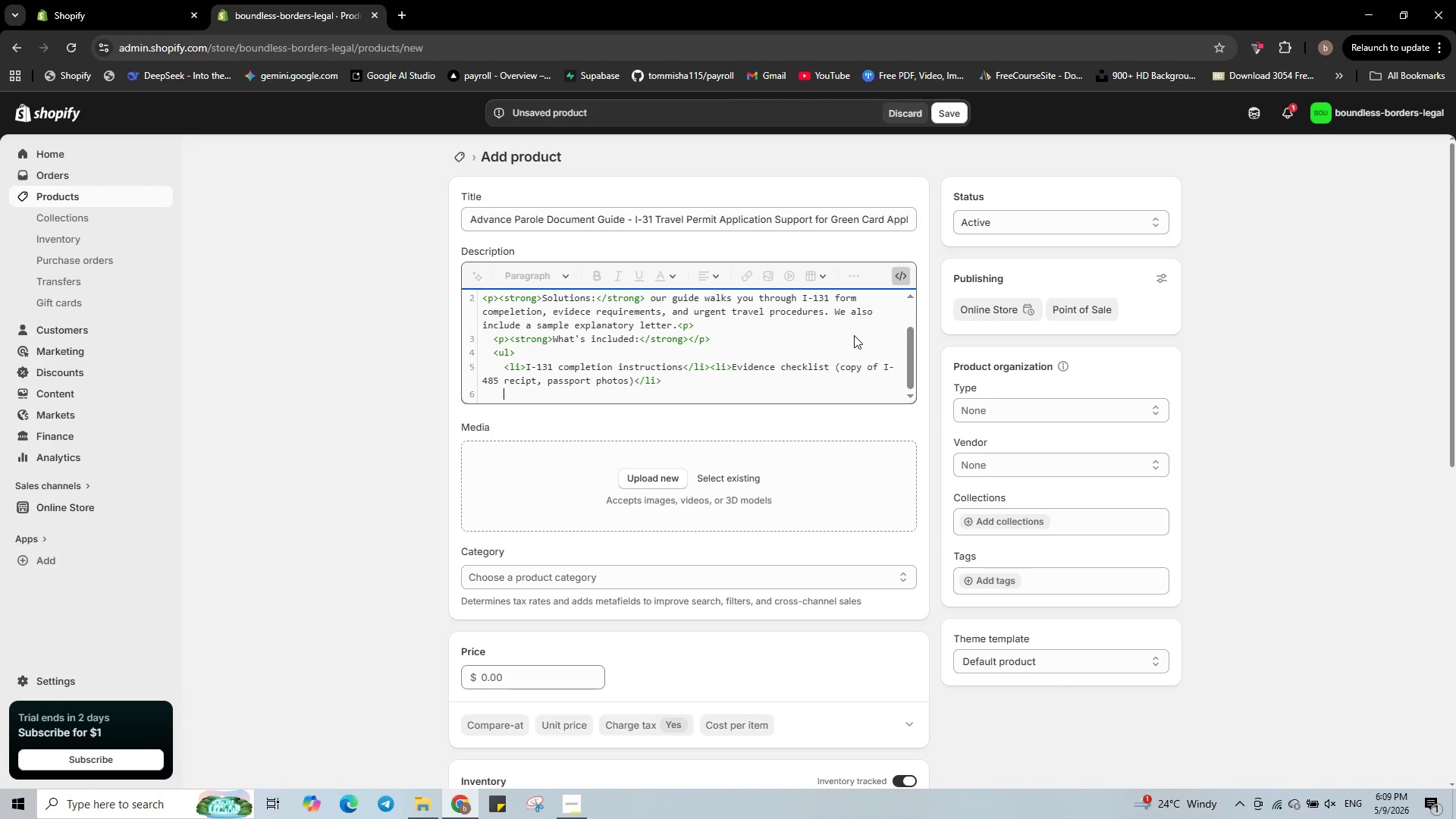 
type(<li>Sample letter for emergency travel</li>)
 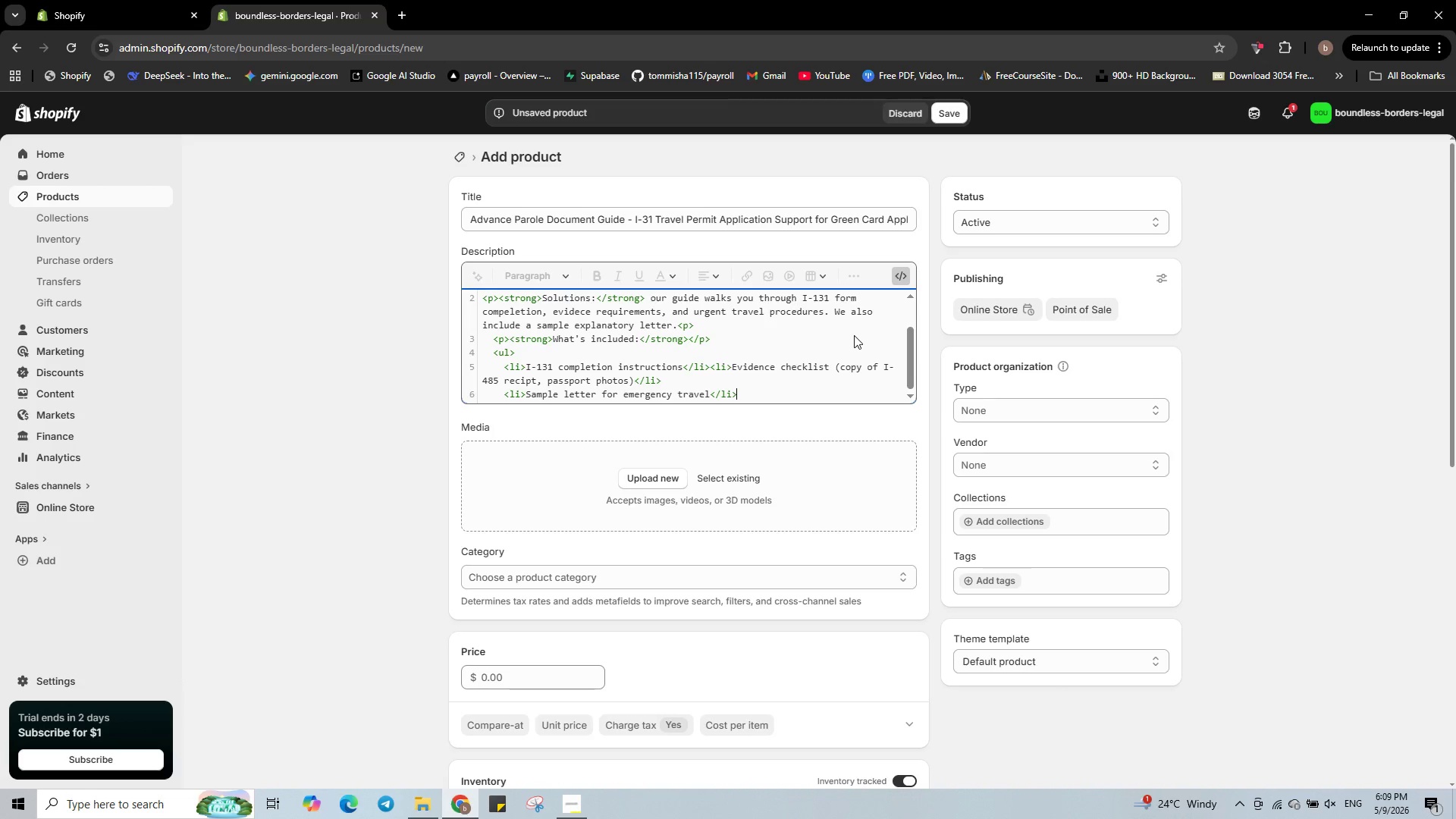 
key(Enter)
 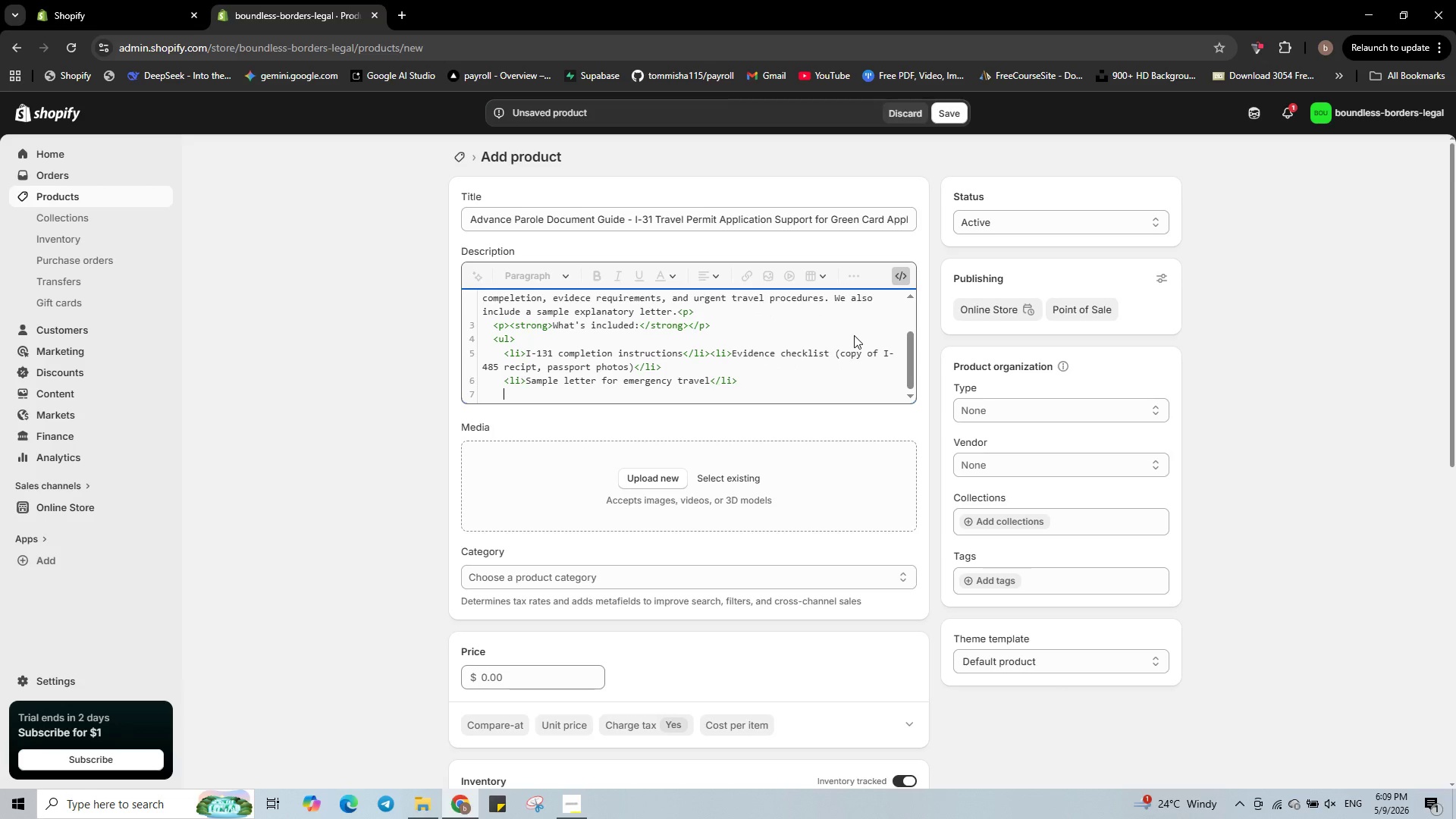 
type(<li>Filing tips for pending AOS cases</li>)
 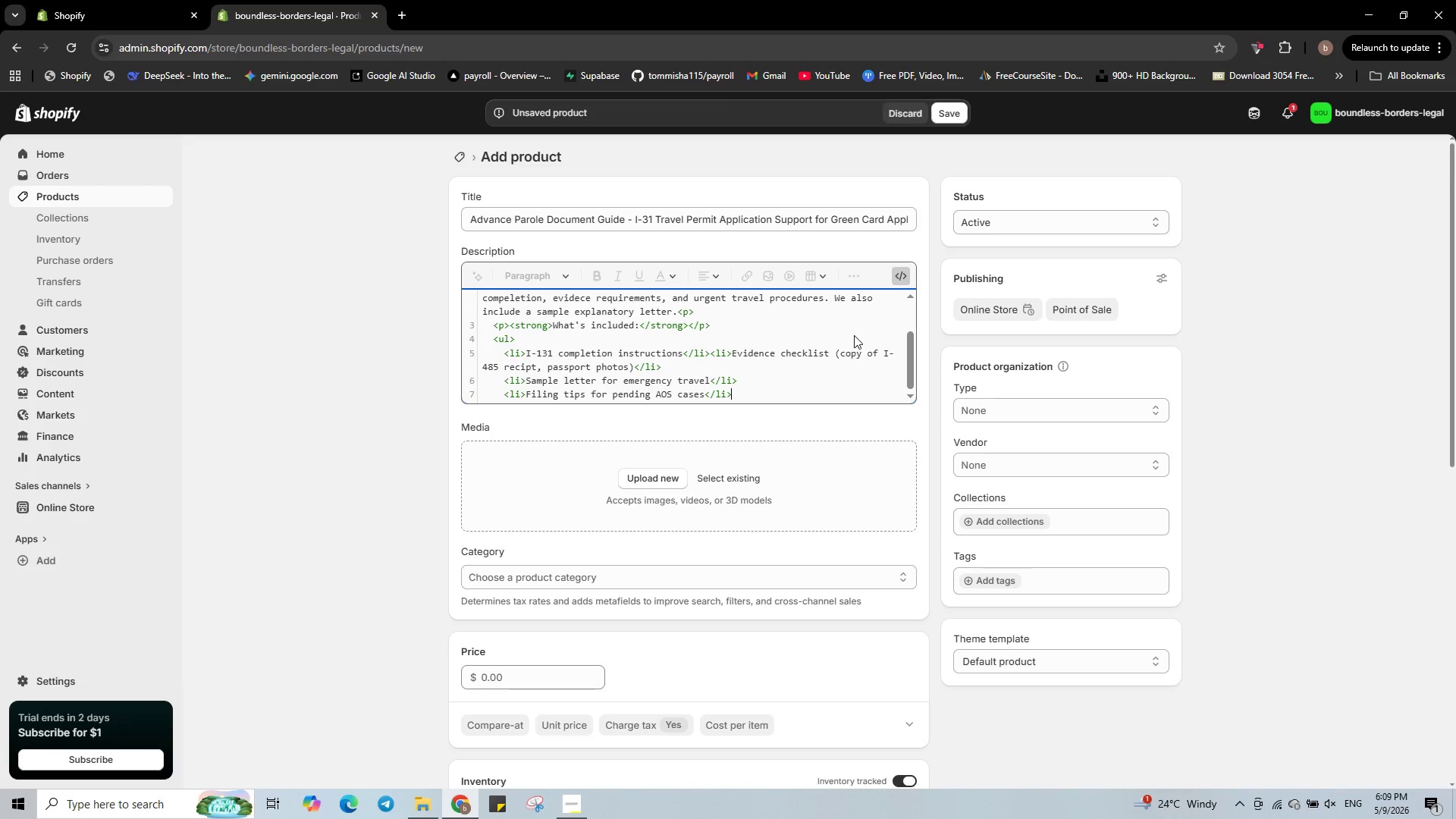 
key(Enter)
 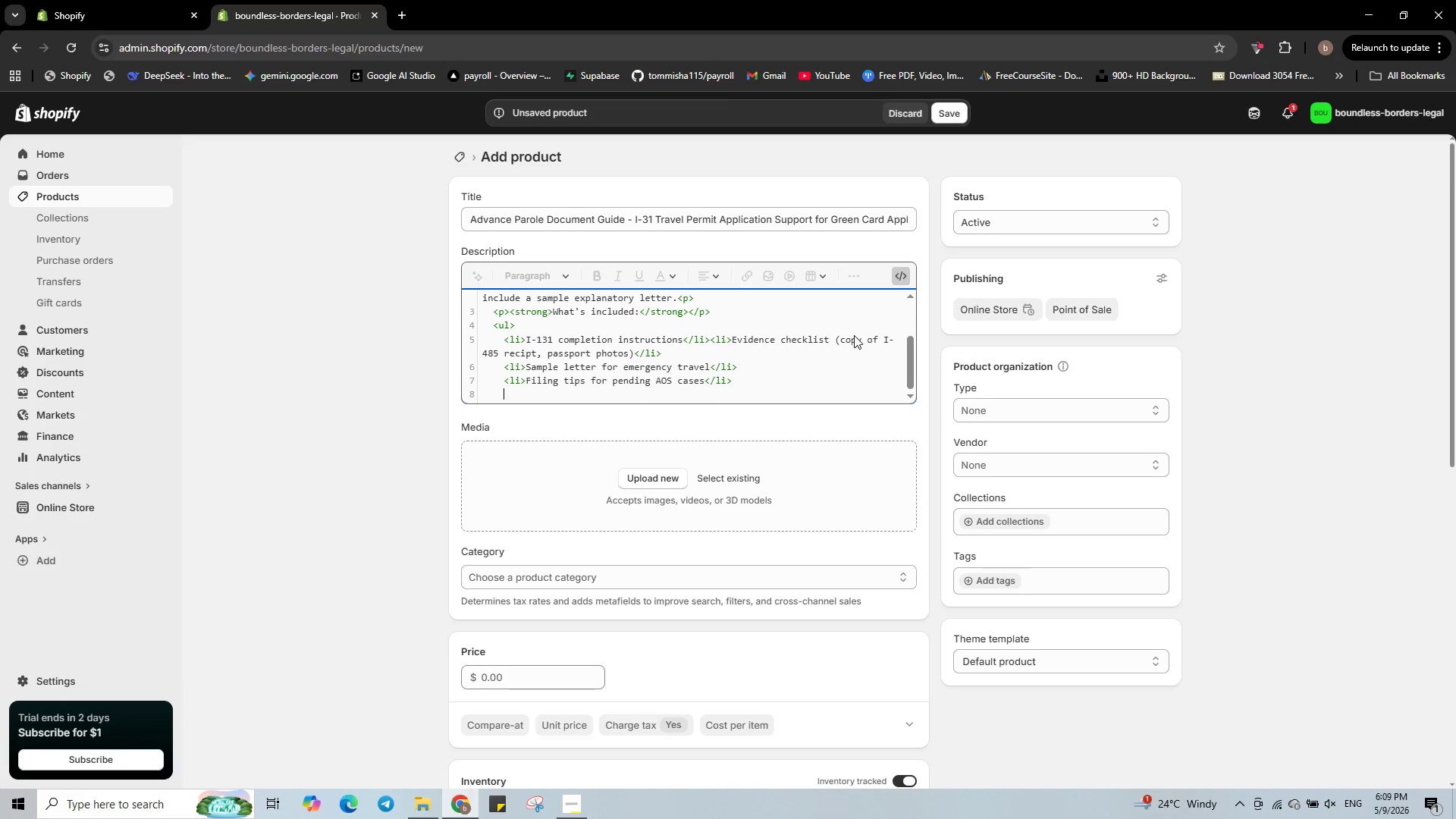 
type(<ul>)
 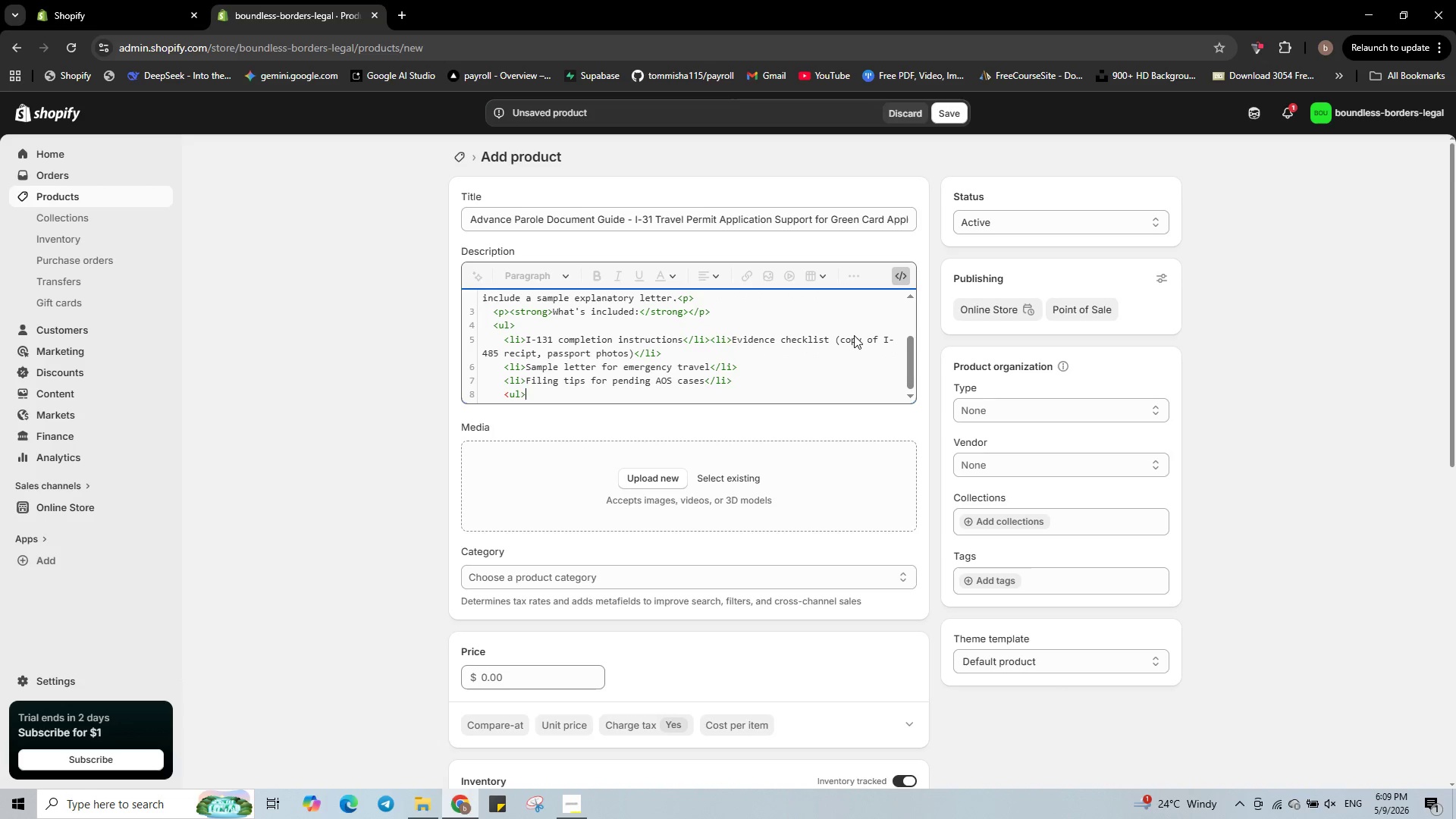 
key(ArrowLeft)
 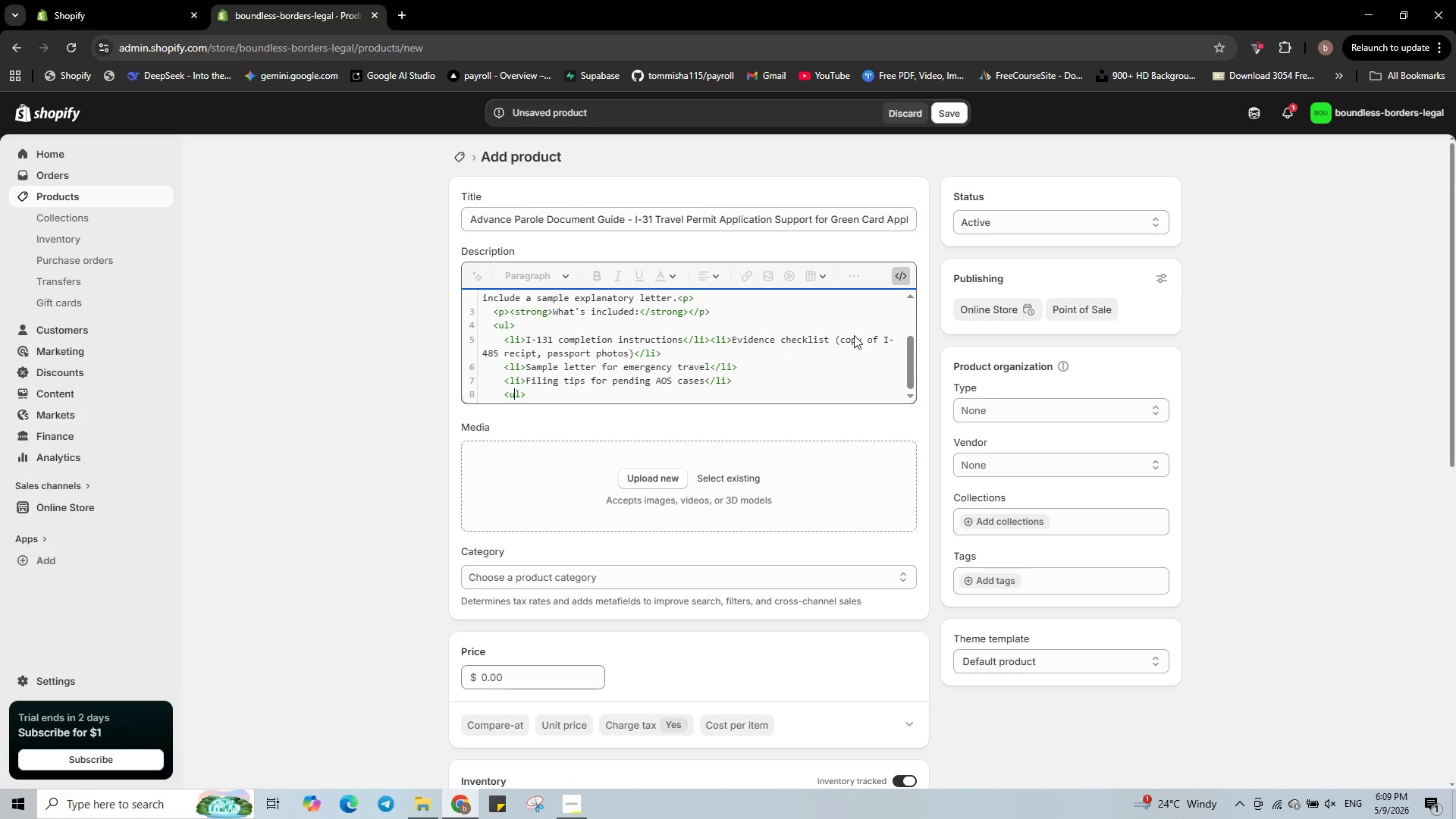 
key(ArrowLeft)
 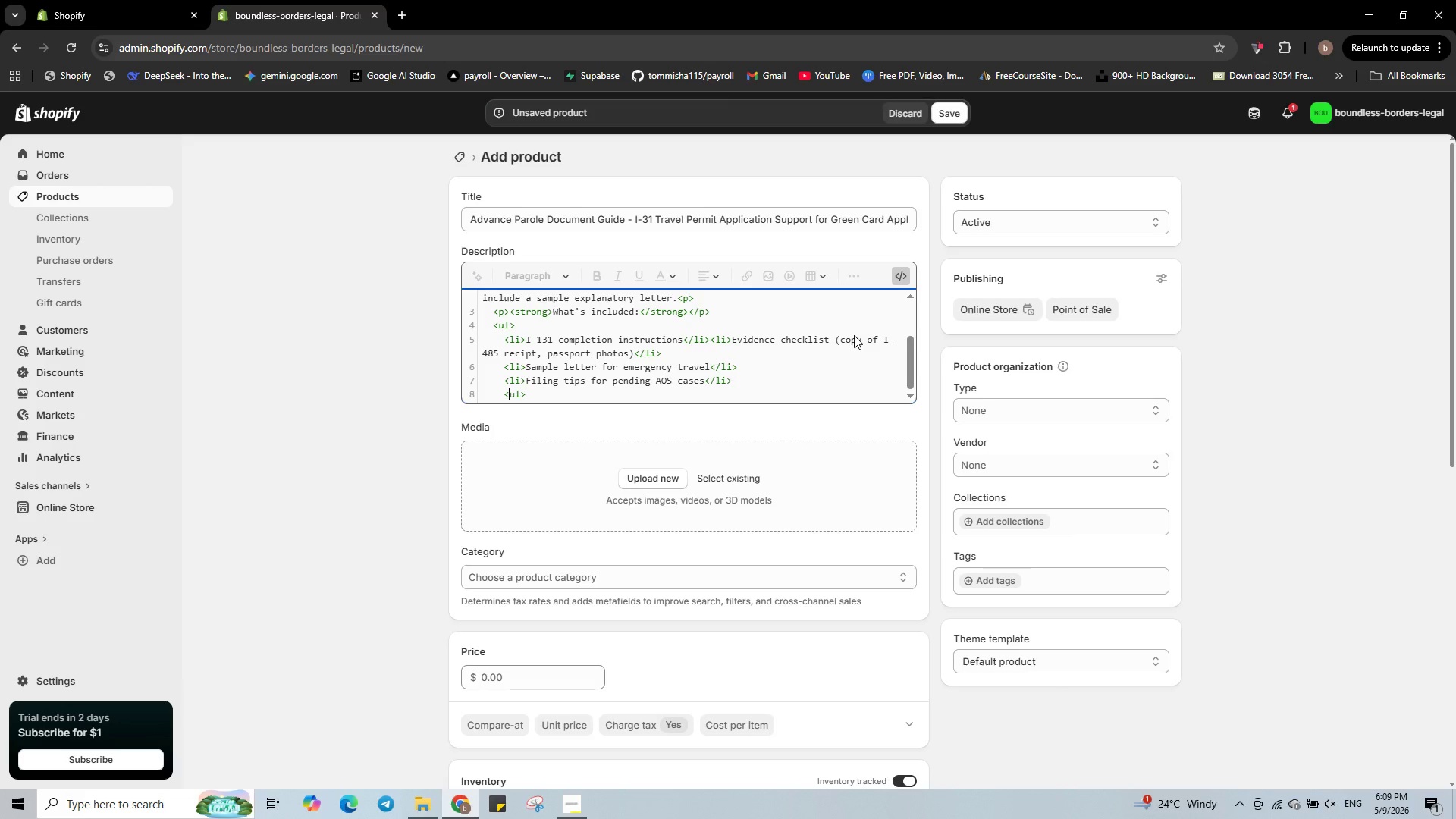 
key(ArrowLeft)
 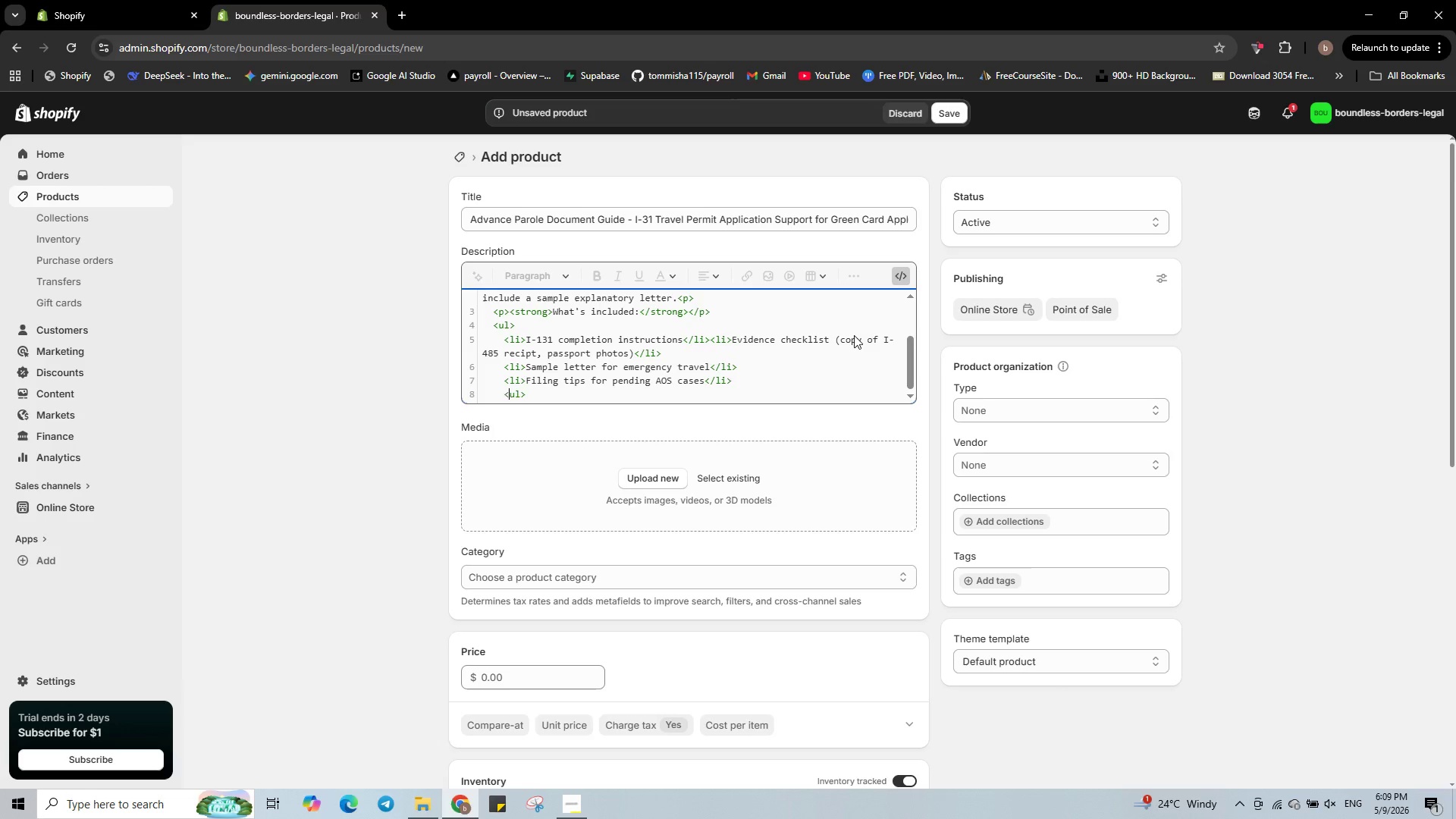 
key(Slash)
 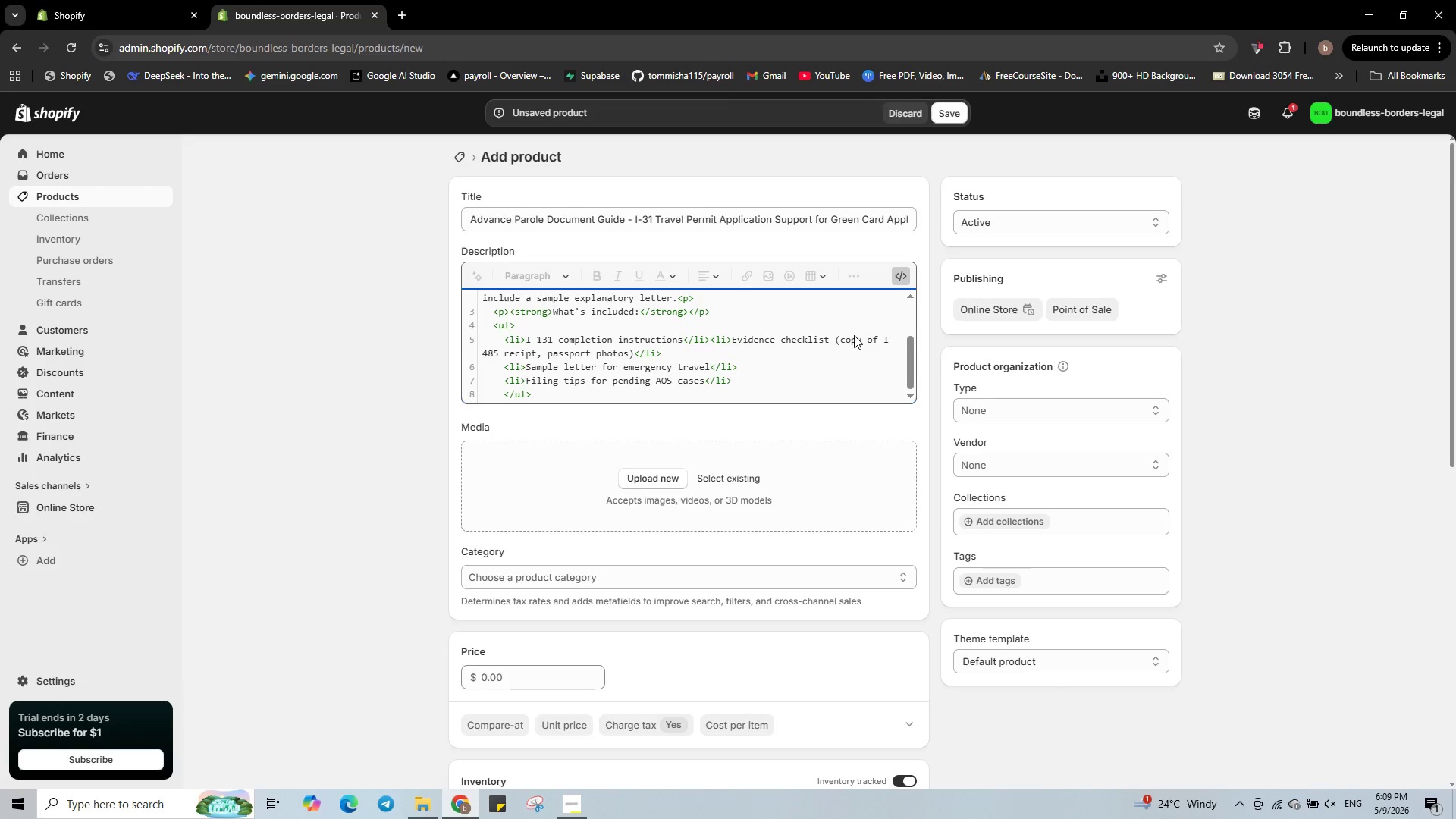 
key(ArrowRight)
 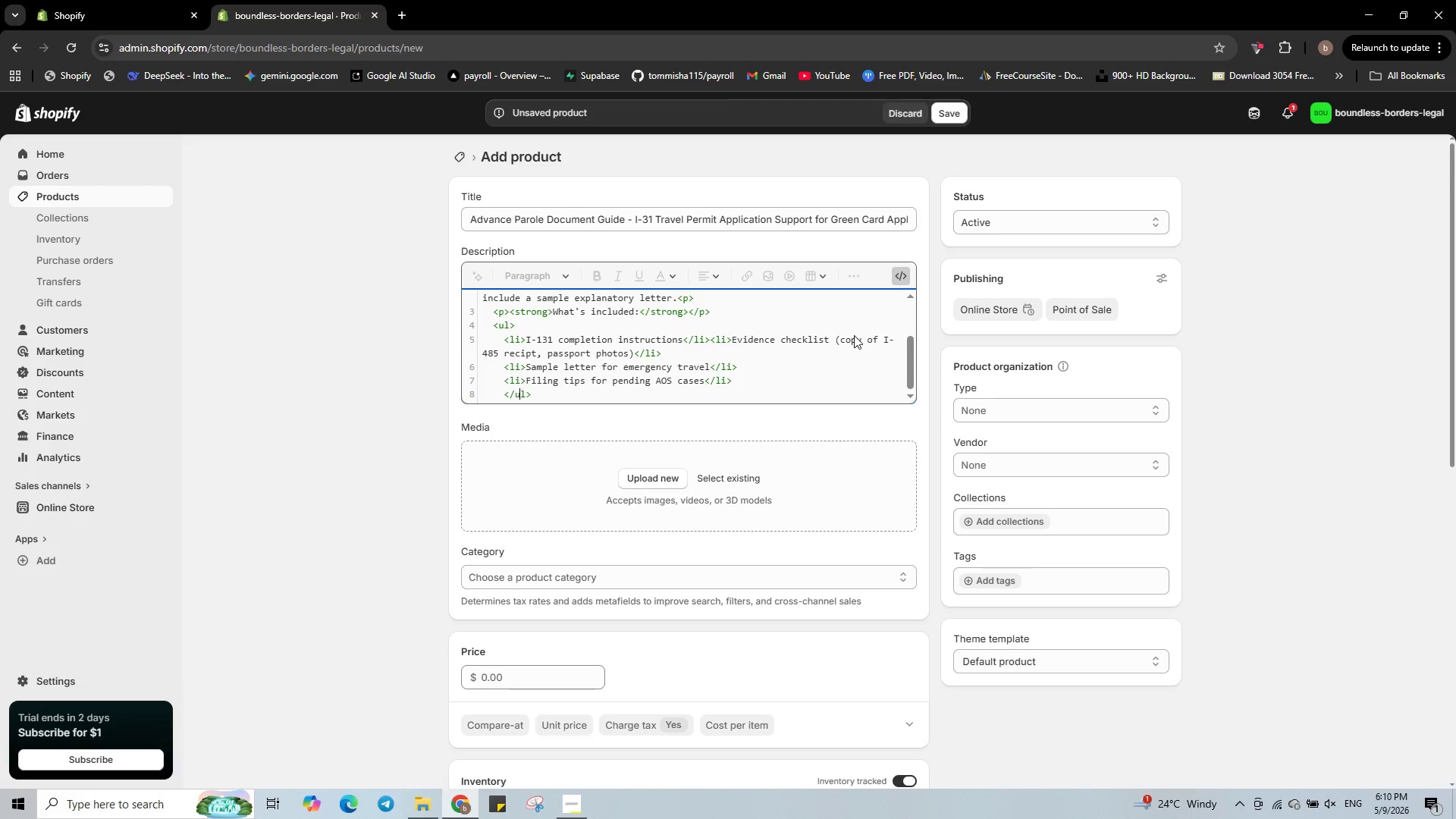 
key(ArrowRight)
 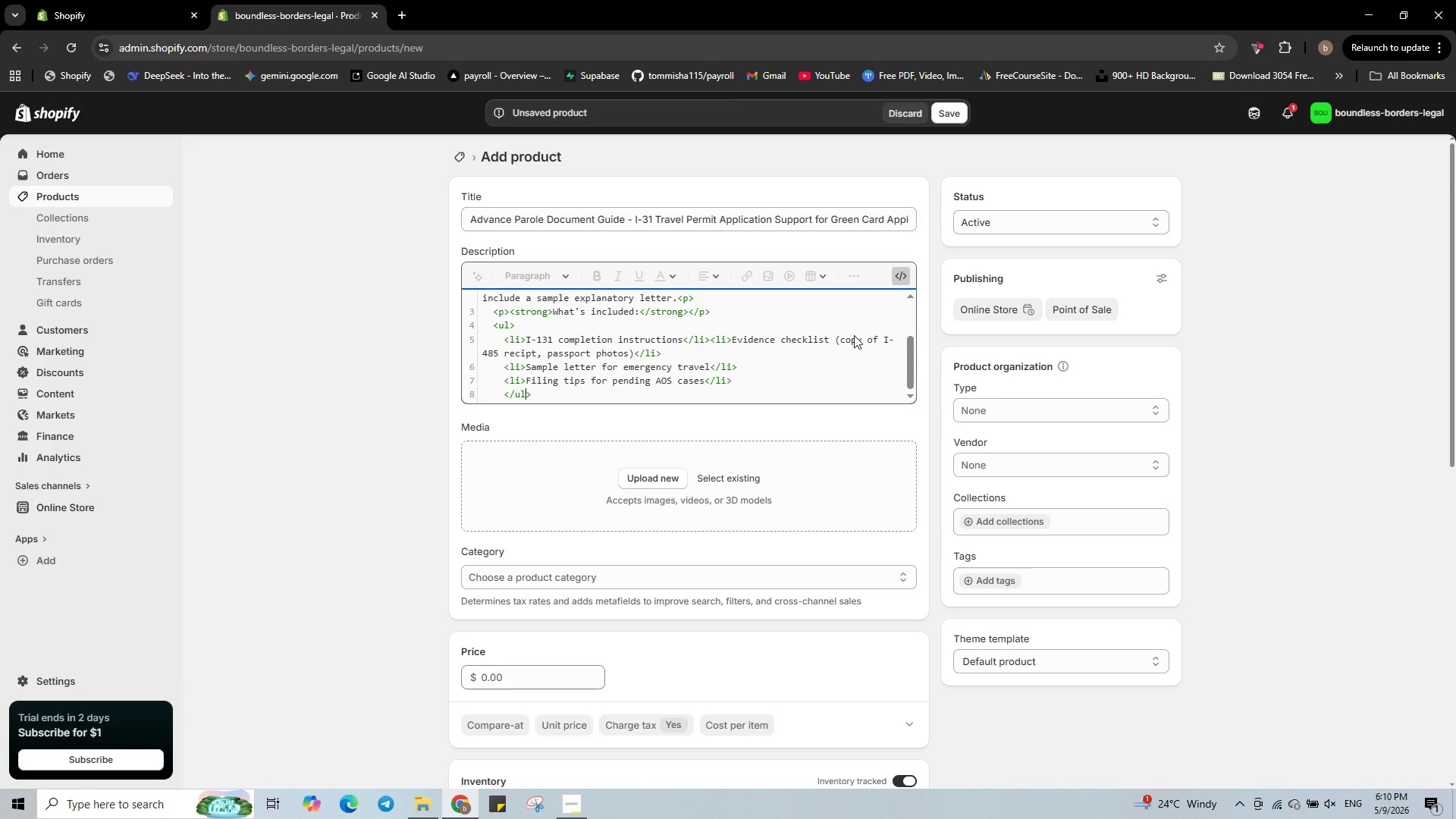 
key(ArrowRight)
 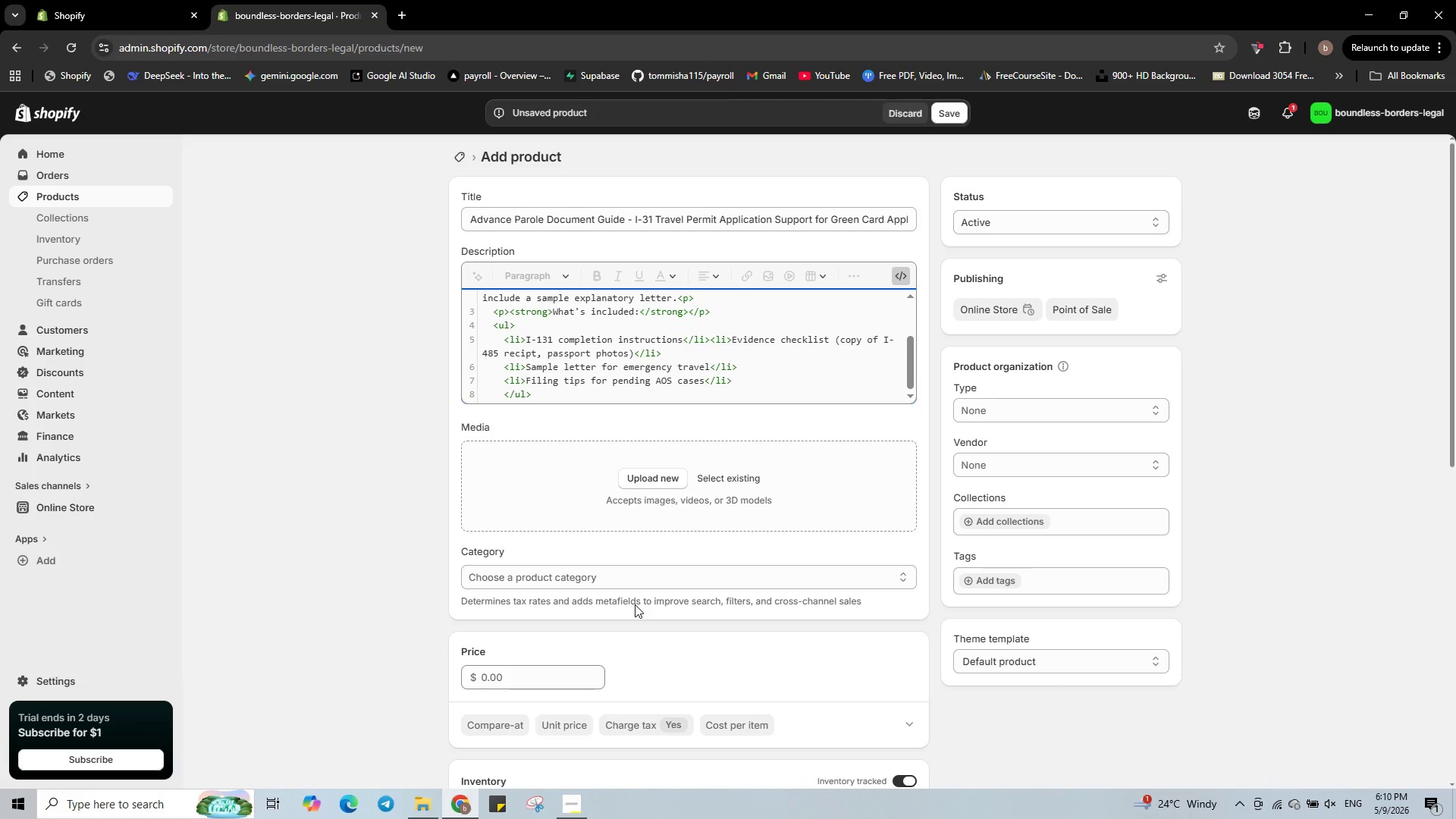 
left_click([664, 482])
 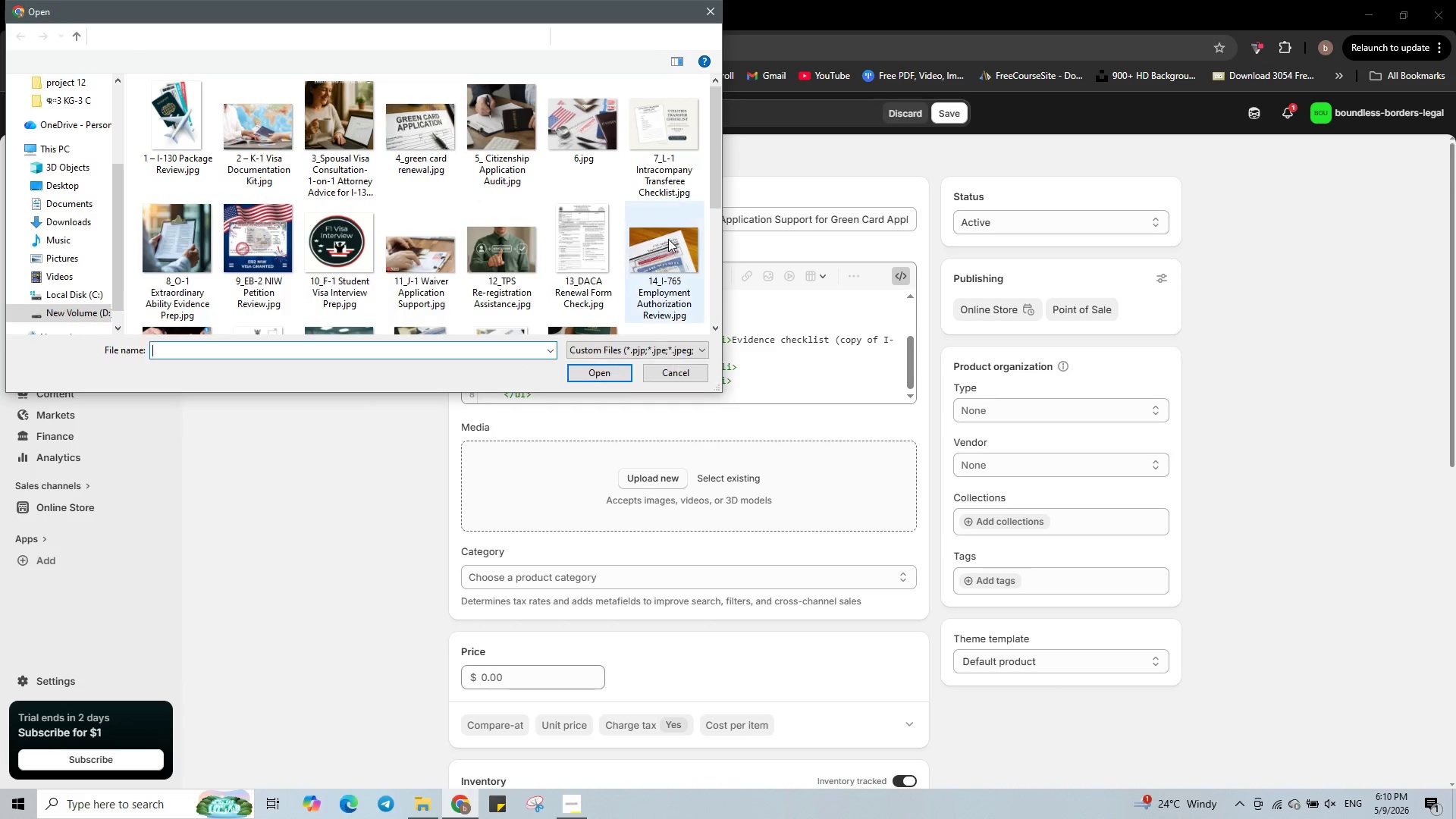 
scroll: coordinate [642, 216], scroll_direction: down, amount: 1.0
 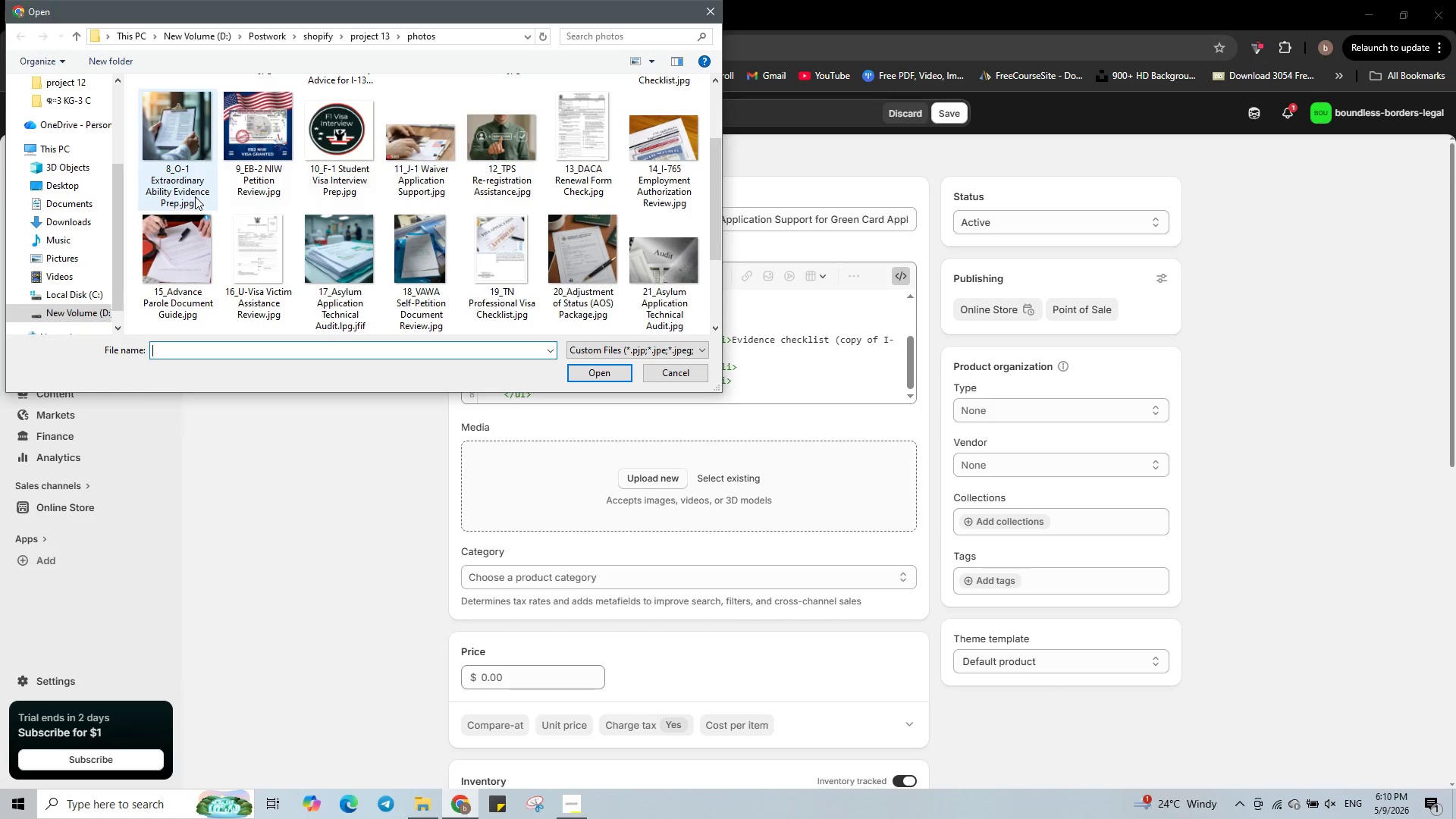 
left_click([189, 246])
 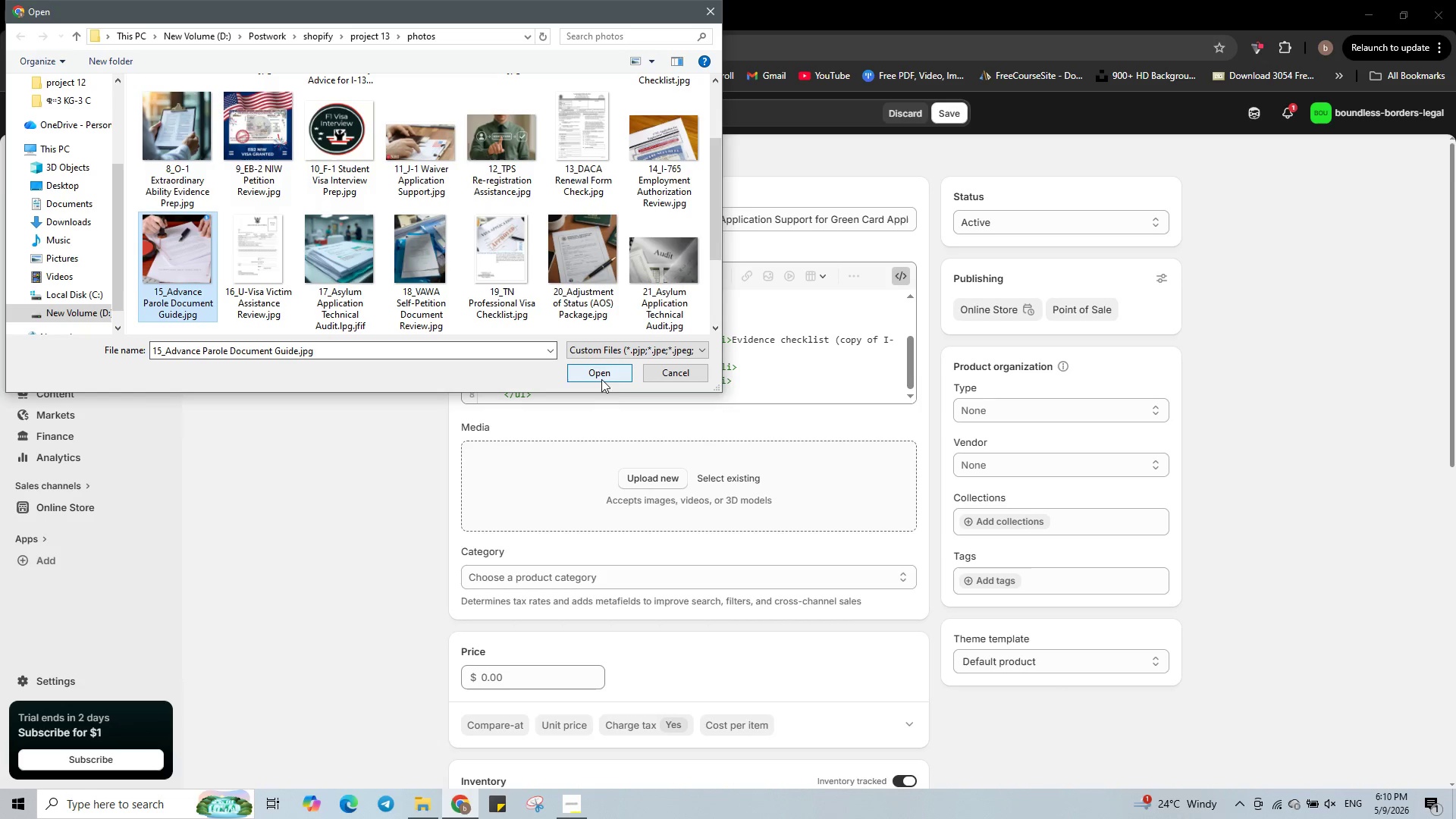 
left_click([601, 374])
 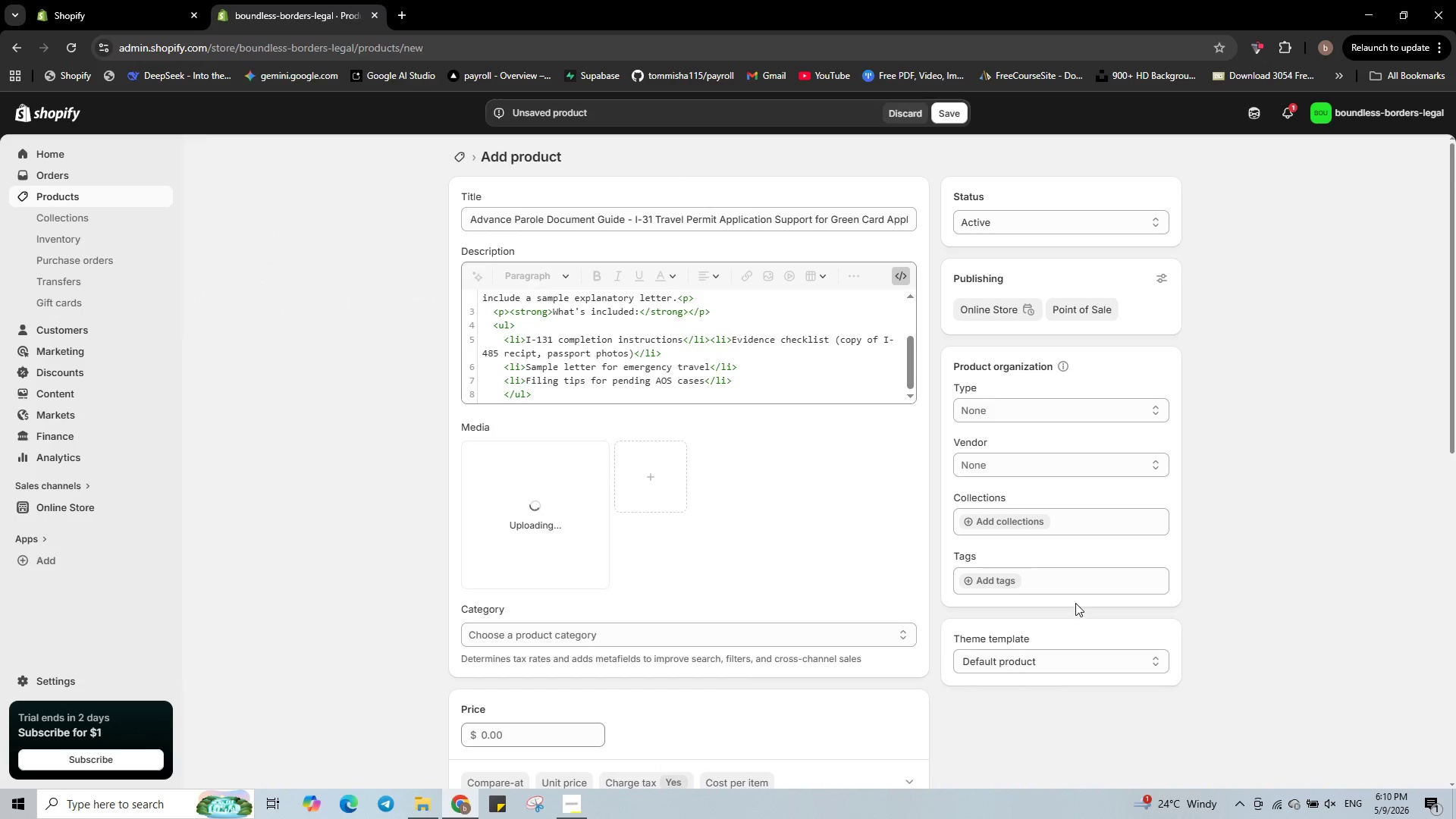 
left_click([996, 573])
 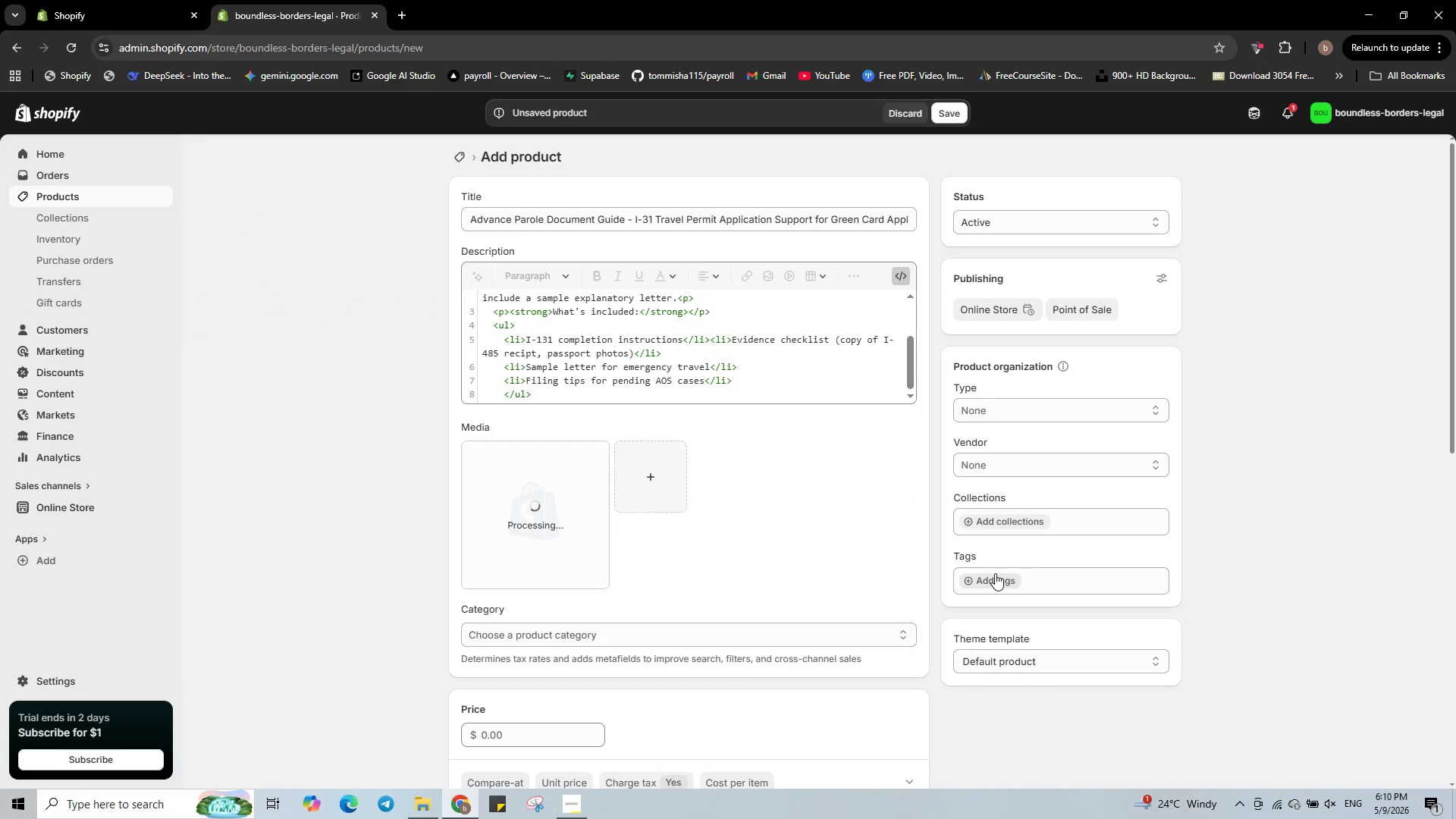 
left_click([984, 582])
 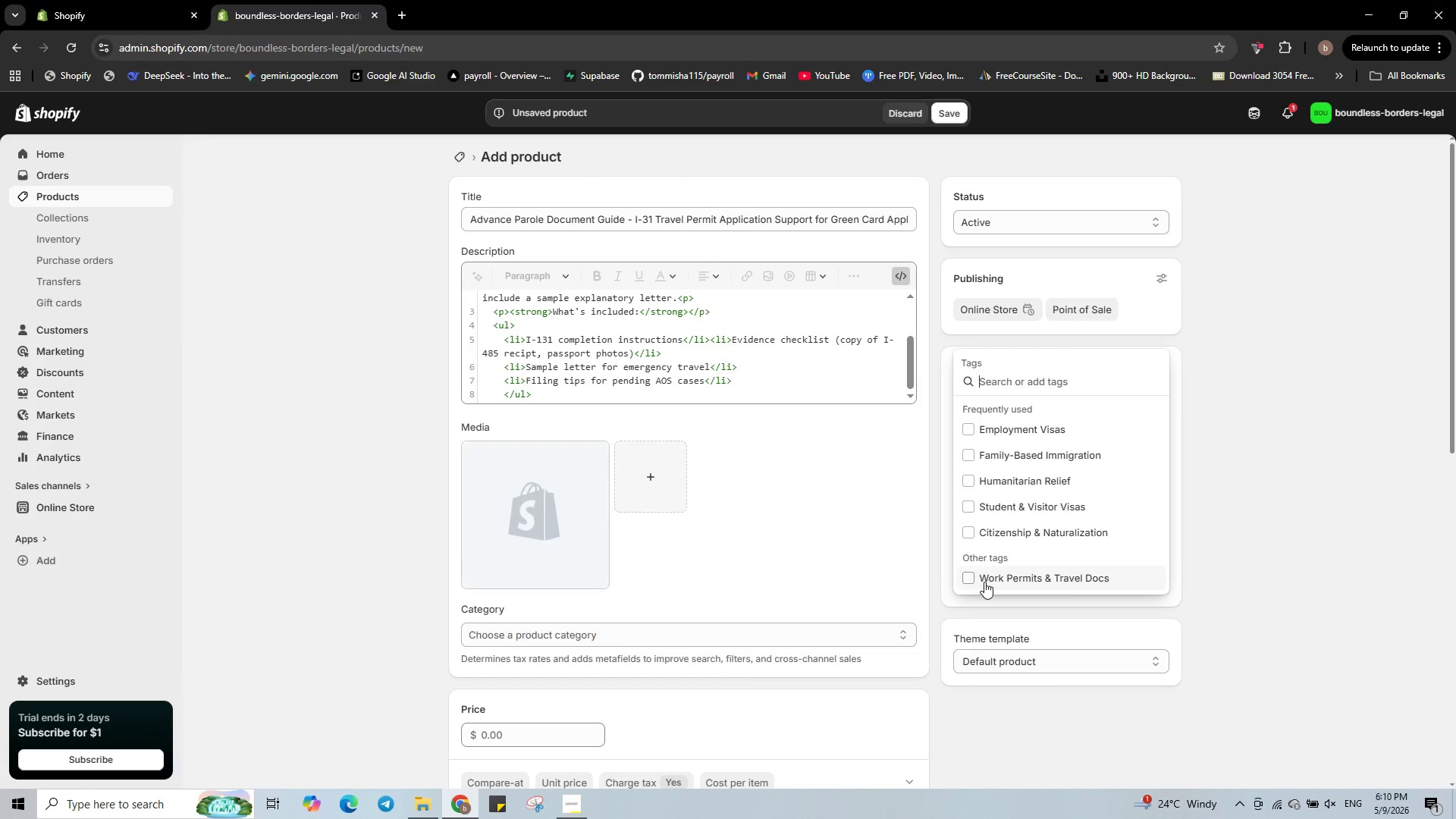 
left_click([984, 582])
 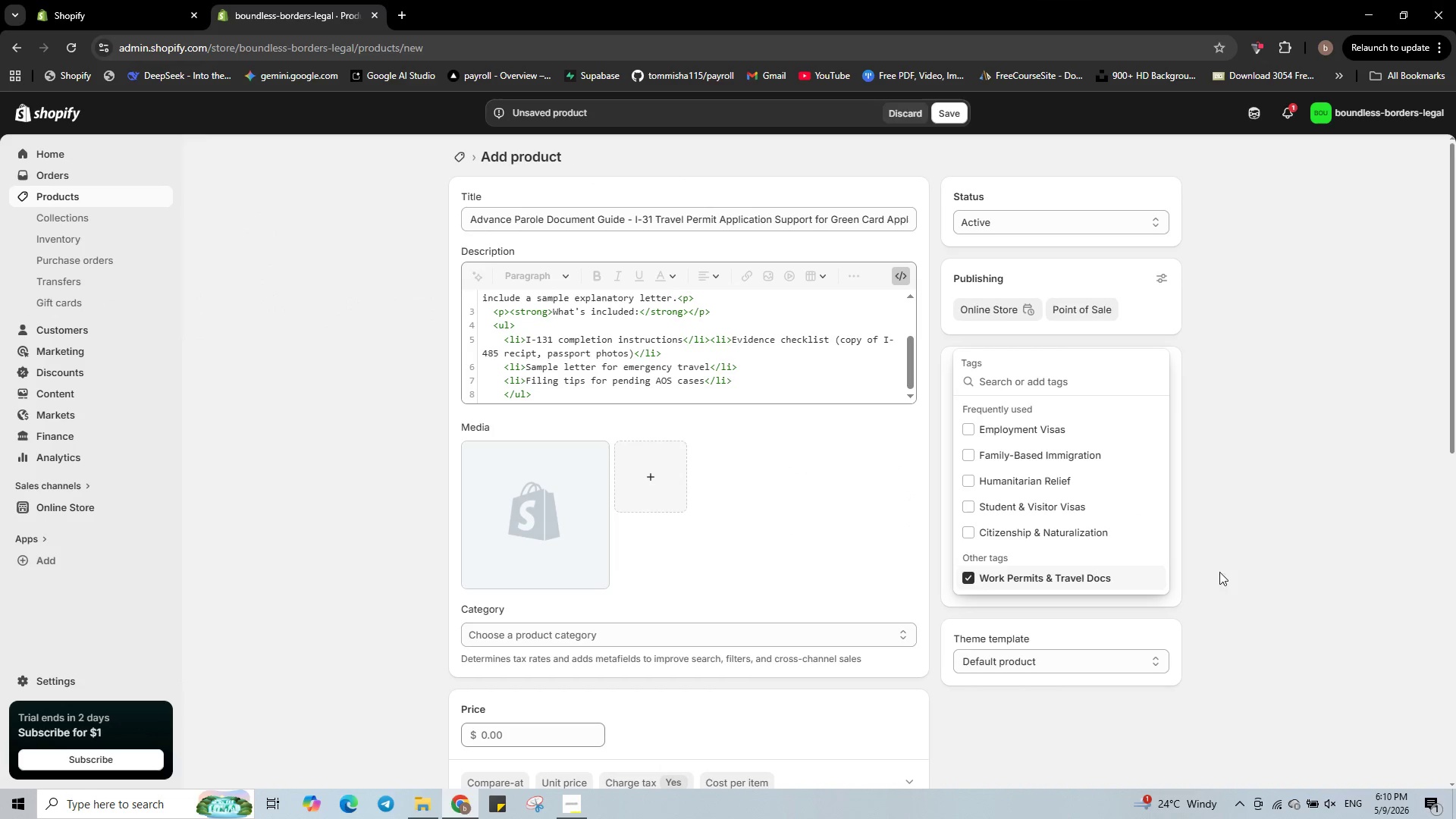 
left_click([1263, 556])
 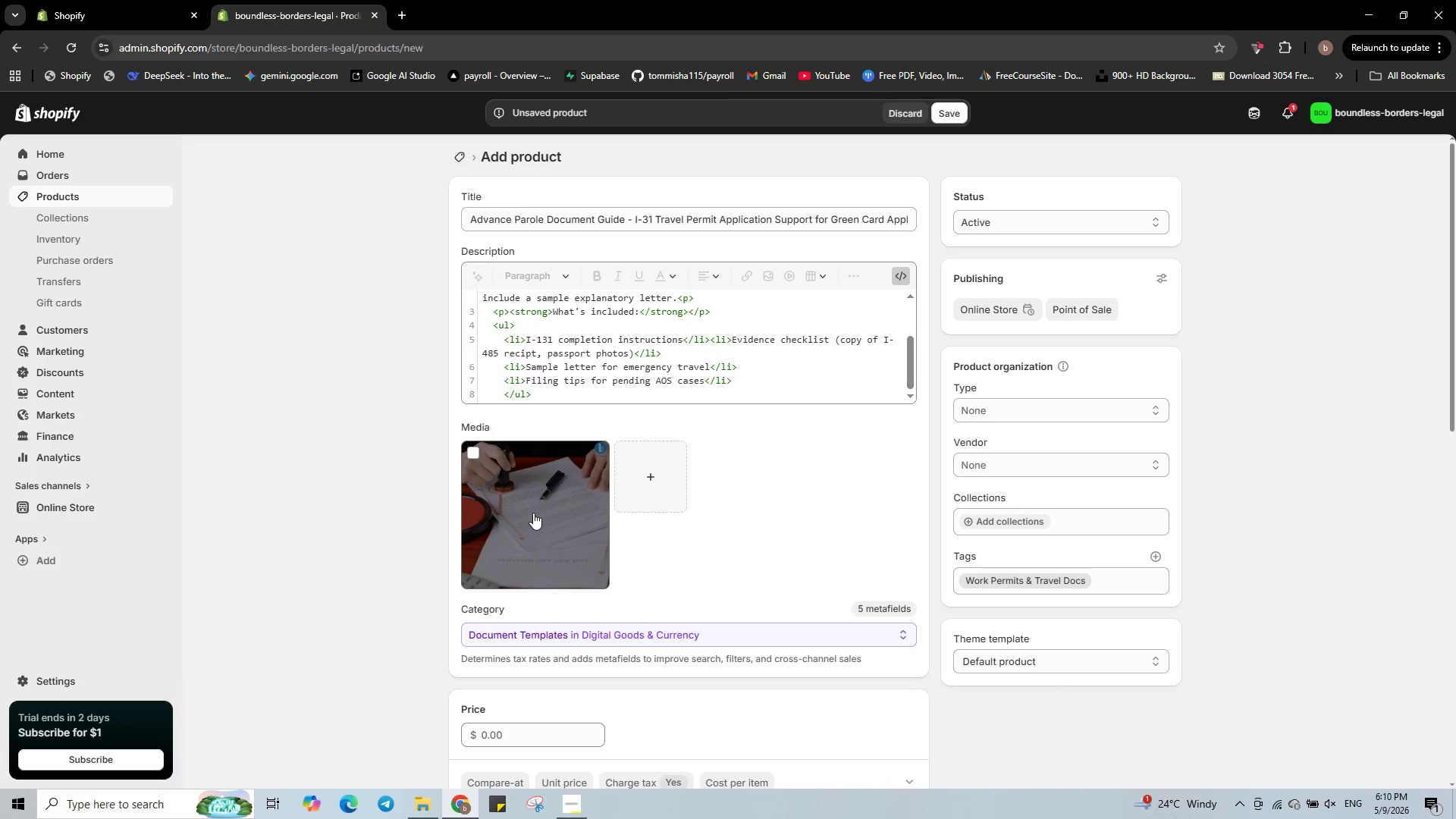 
wait(5.41)
 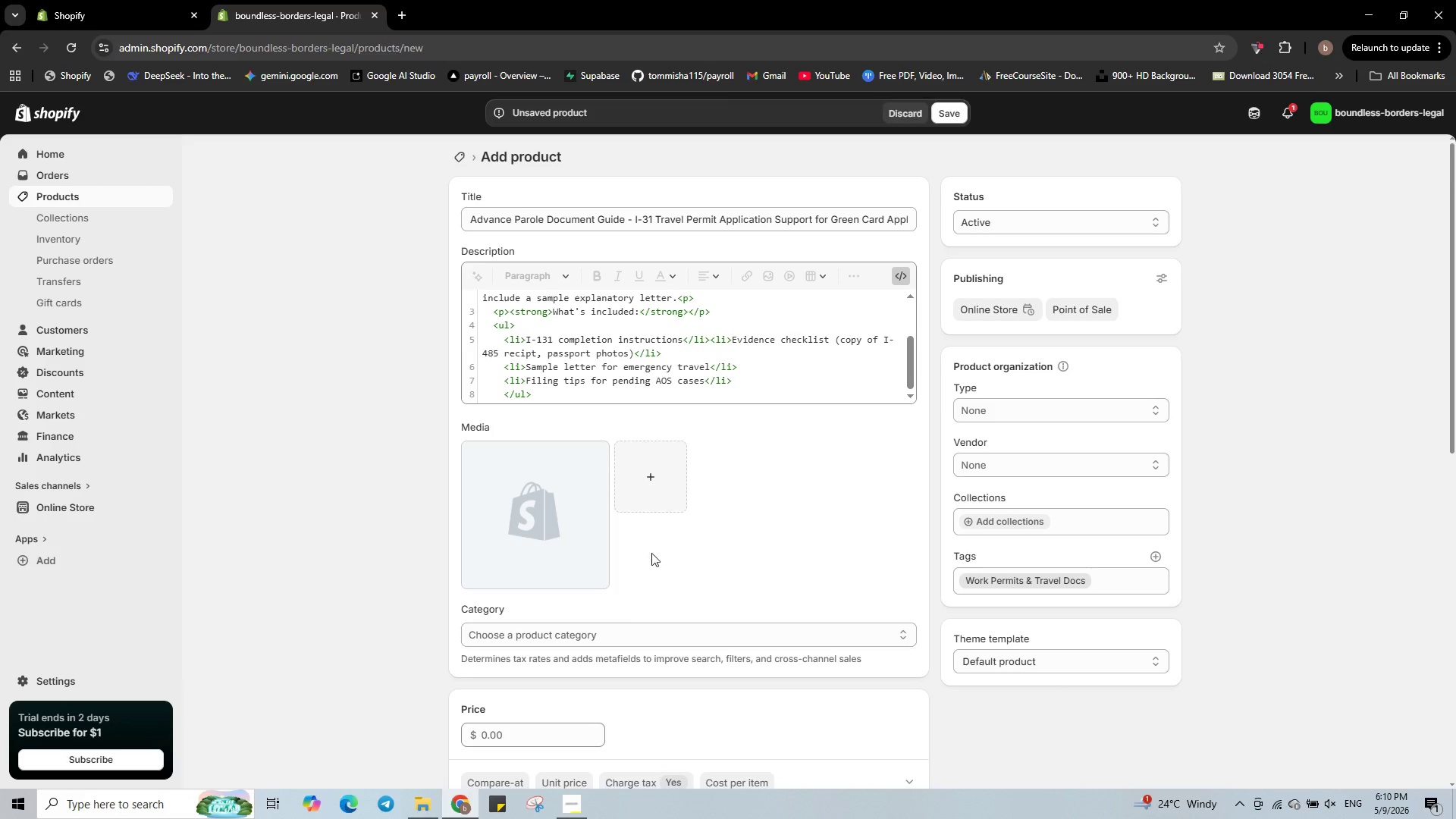 
left_click([516, 738])
 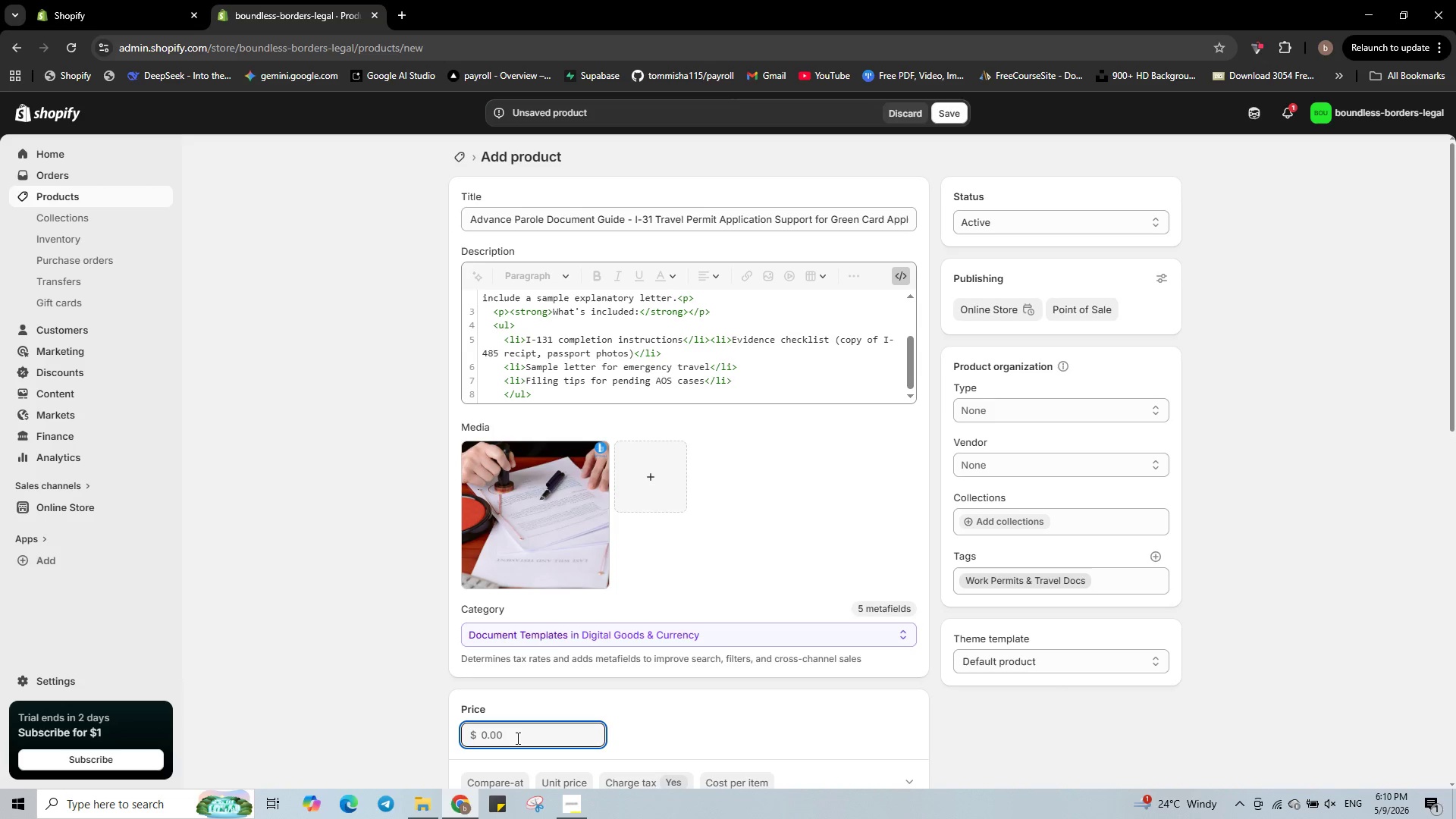 
key(Numpad9)
 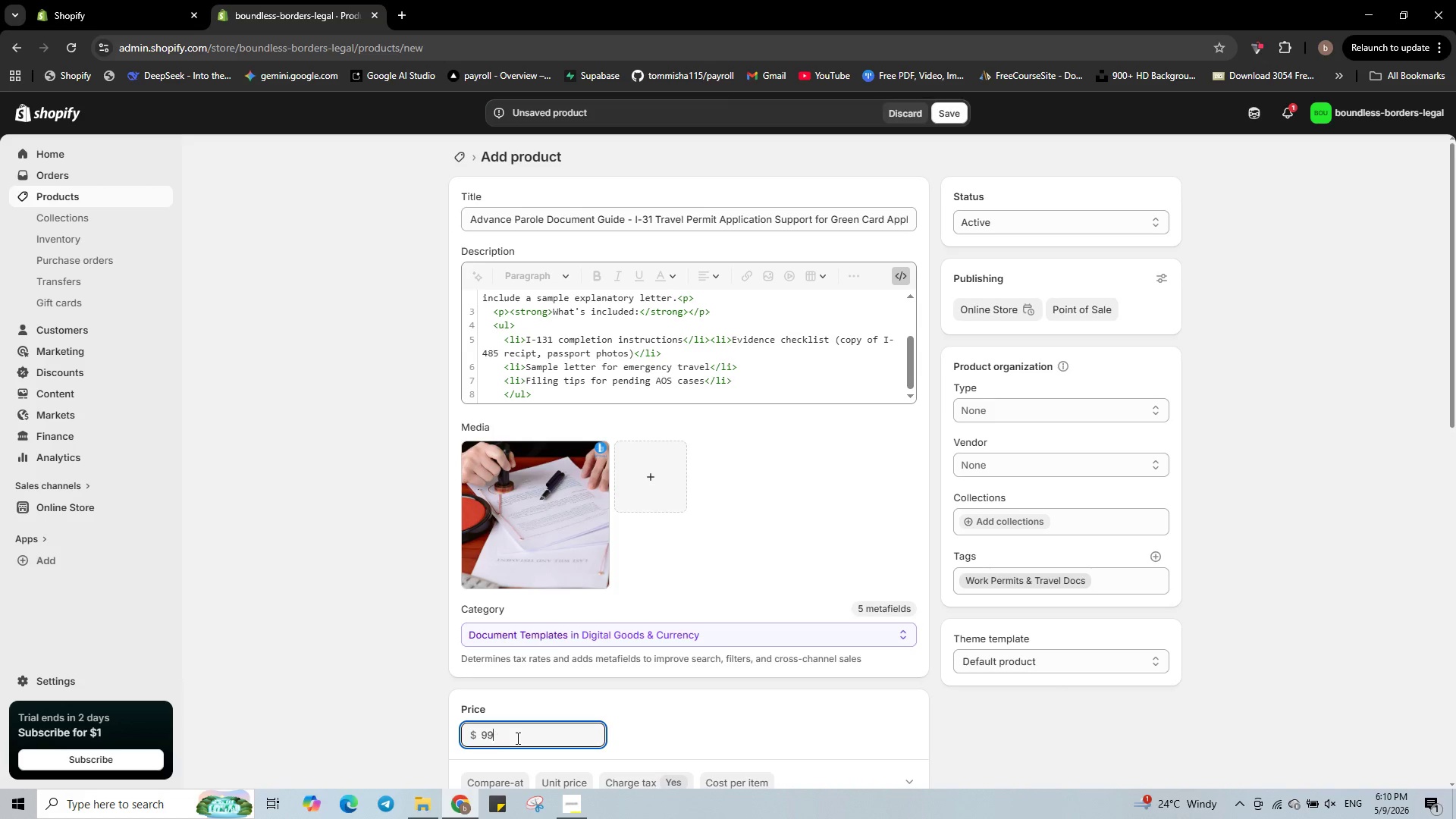 
key(Numpad9)
 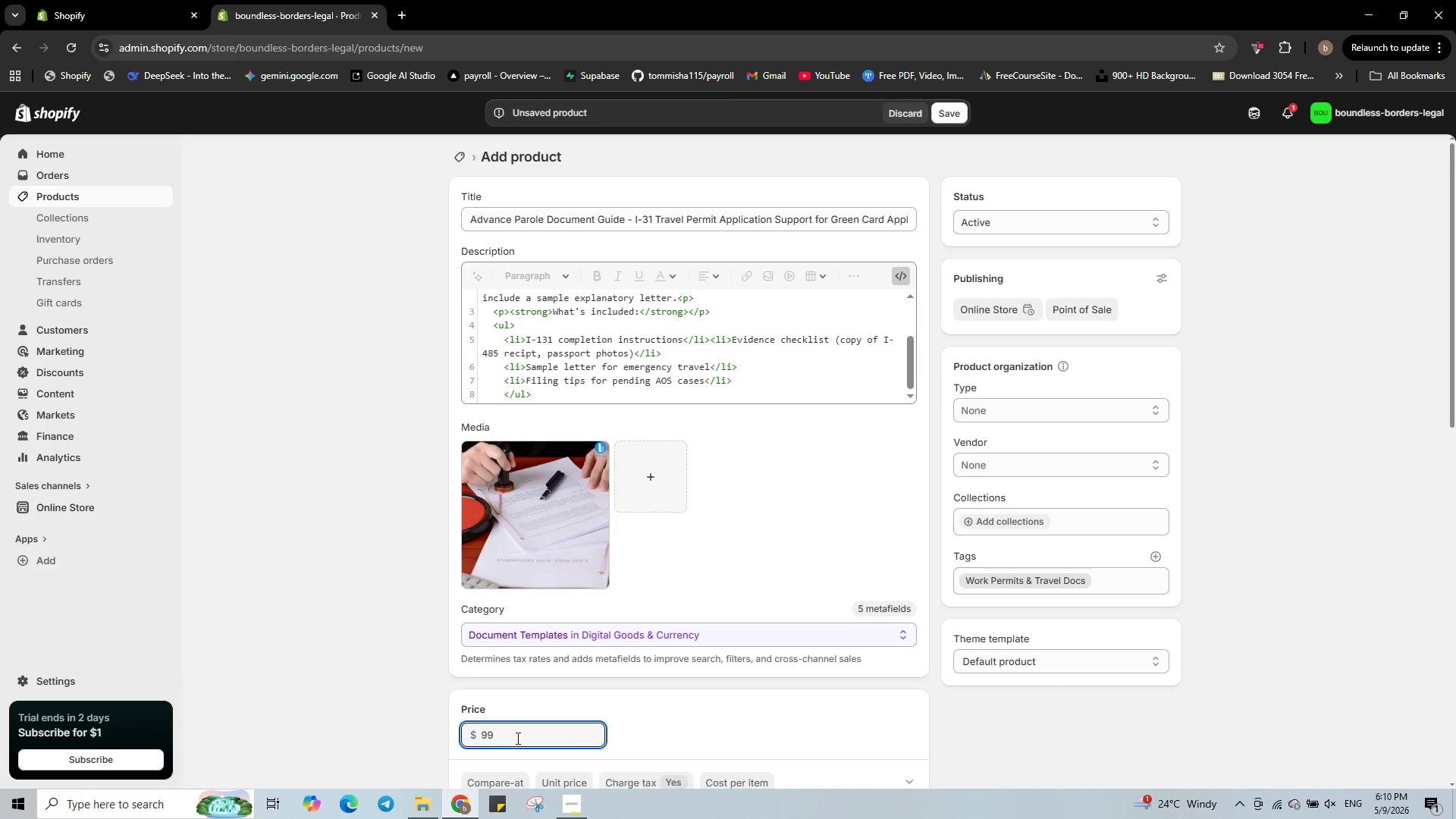 
scroll: coordinate [516, 738], scroll_direction: down, amount: 2.0
 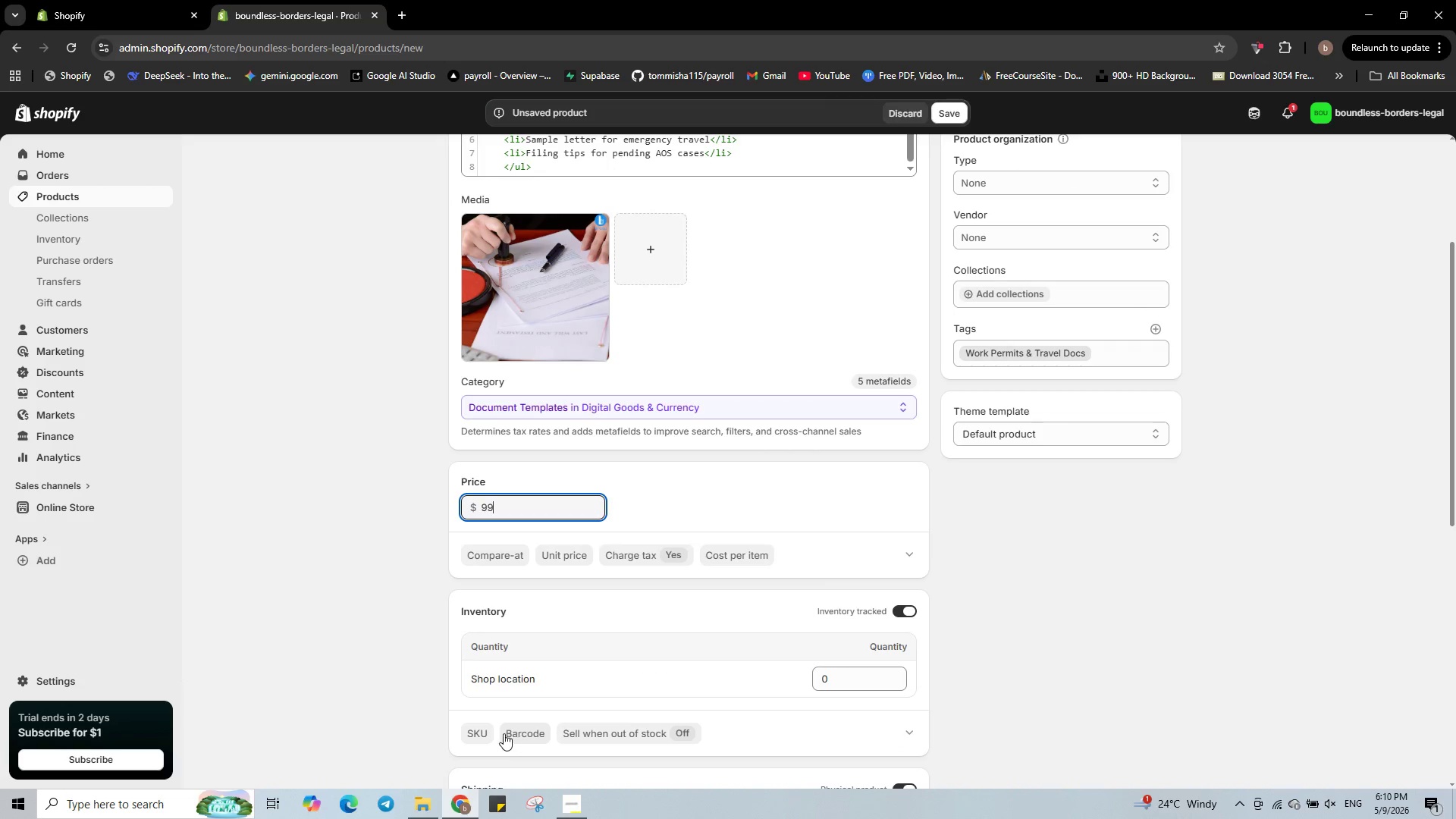 
left_click([482, 735])
 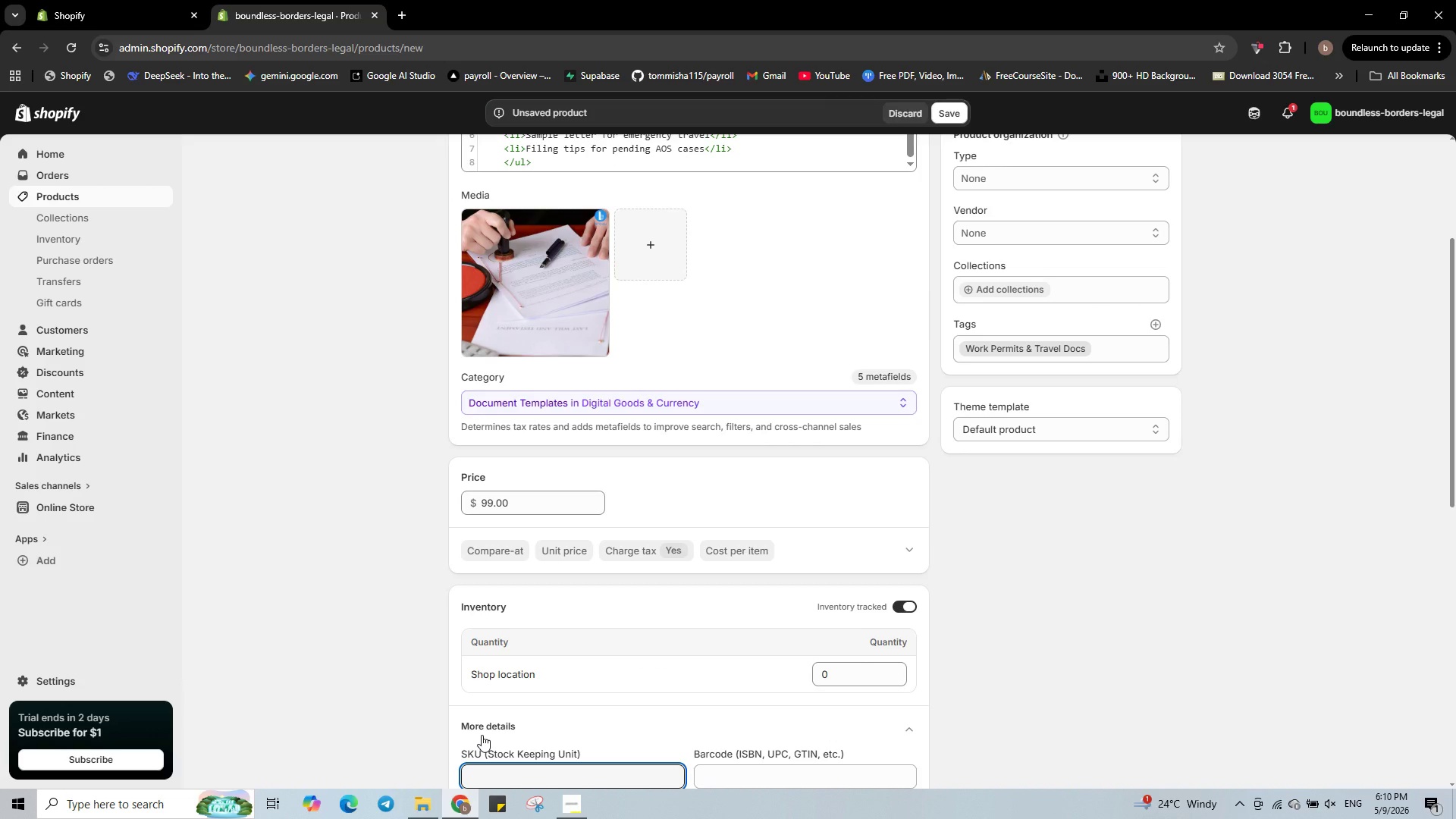 
scroll: coordinate [506, 726], scroll_direction: down, amount: 1.0
 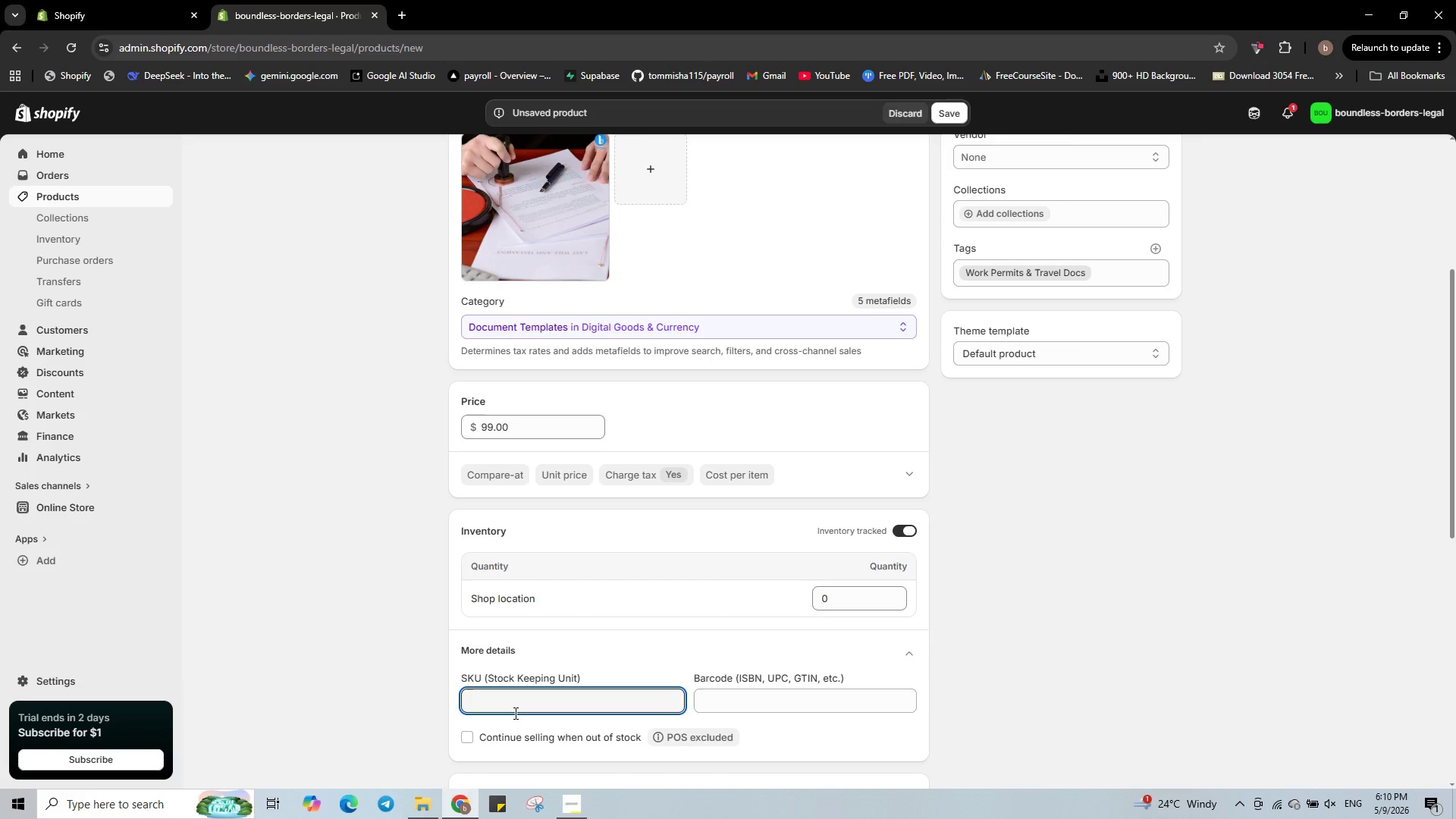 
type(BBL-0015)
 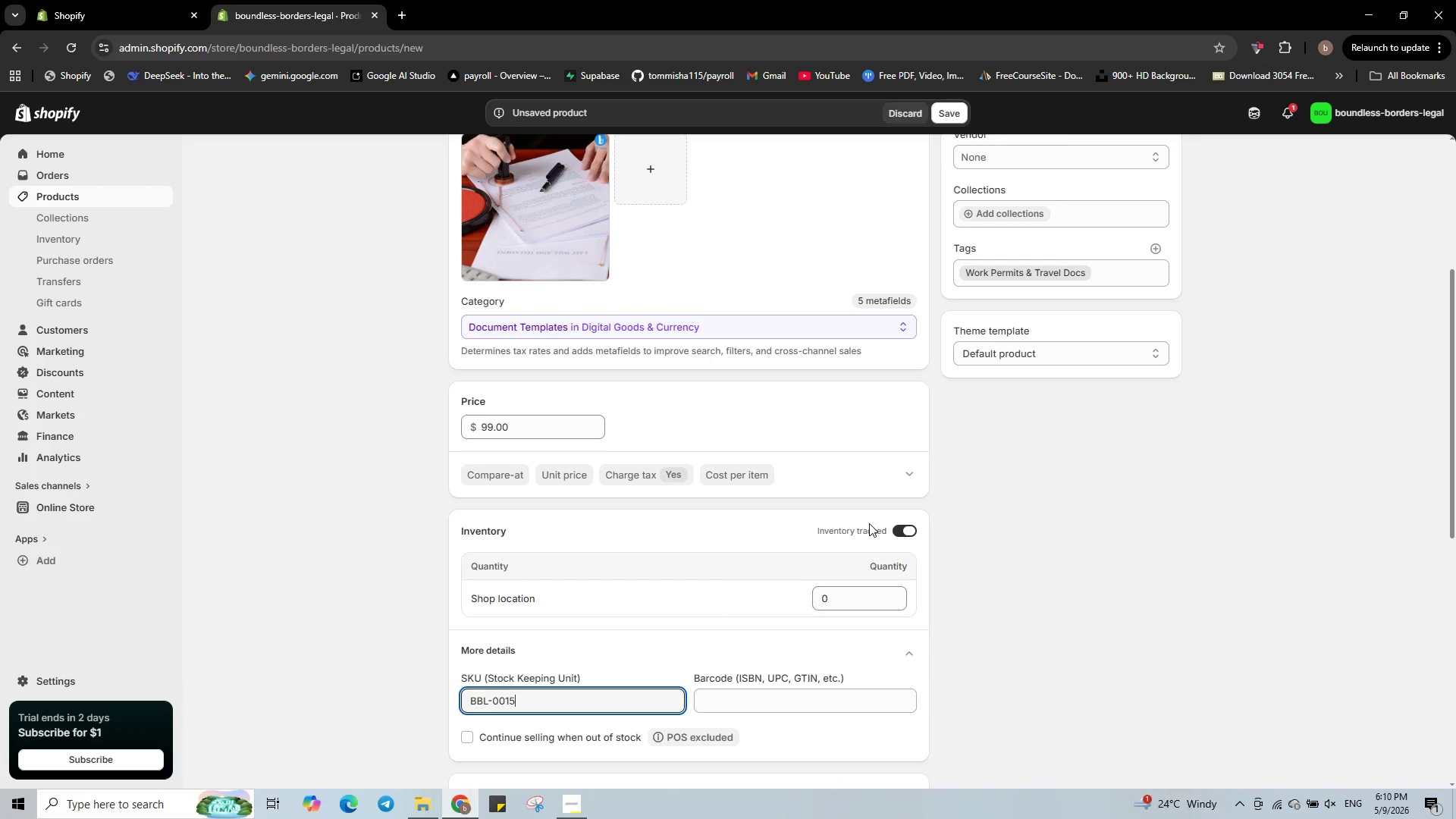 
wait(5.56)
 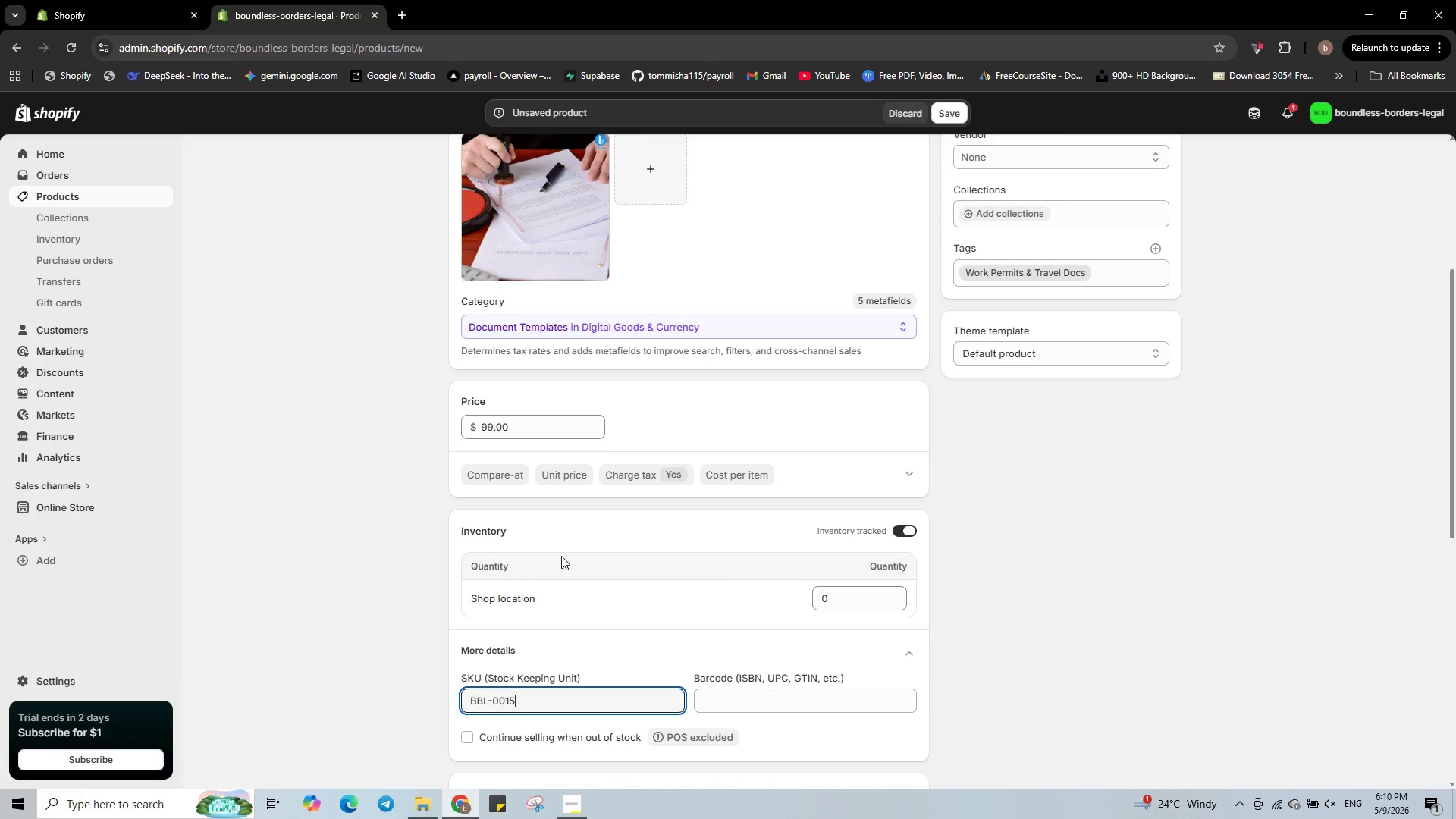 
left_click([557, 196])
 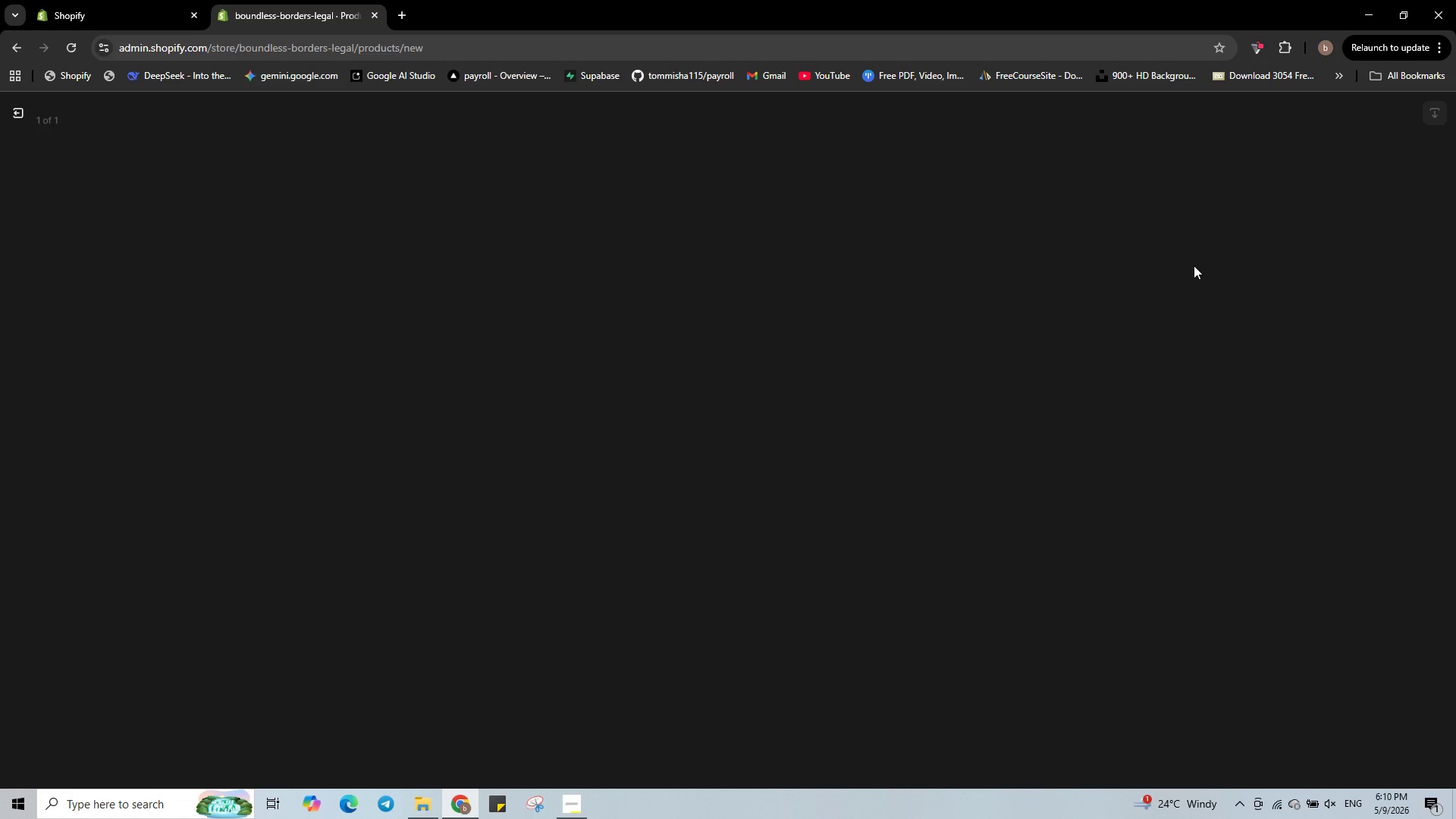 
wait(5.76)
 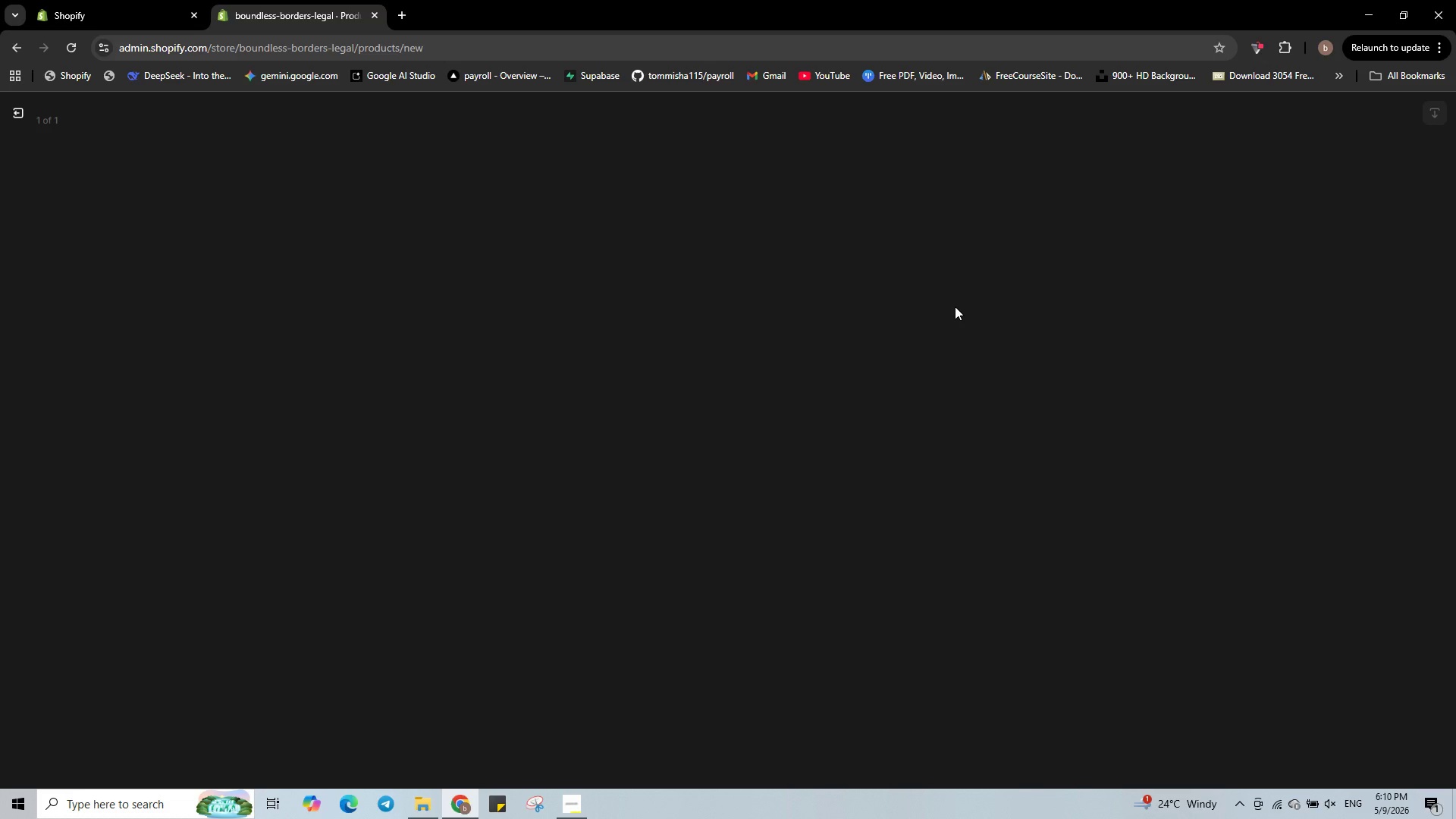 
hold_key(key=ShiftLeft, duration=1.0)
double_click([1231, 278])
 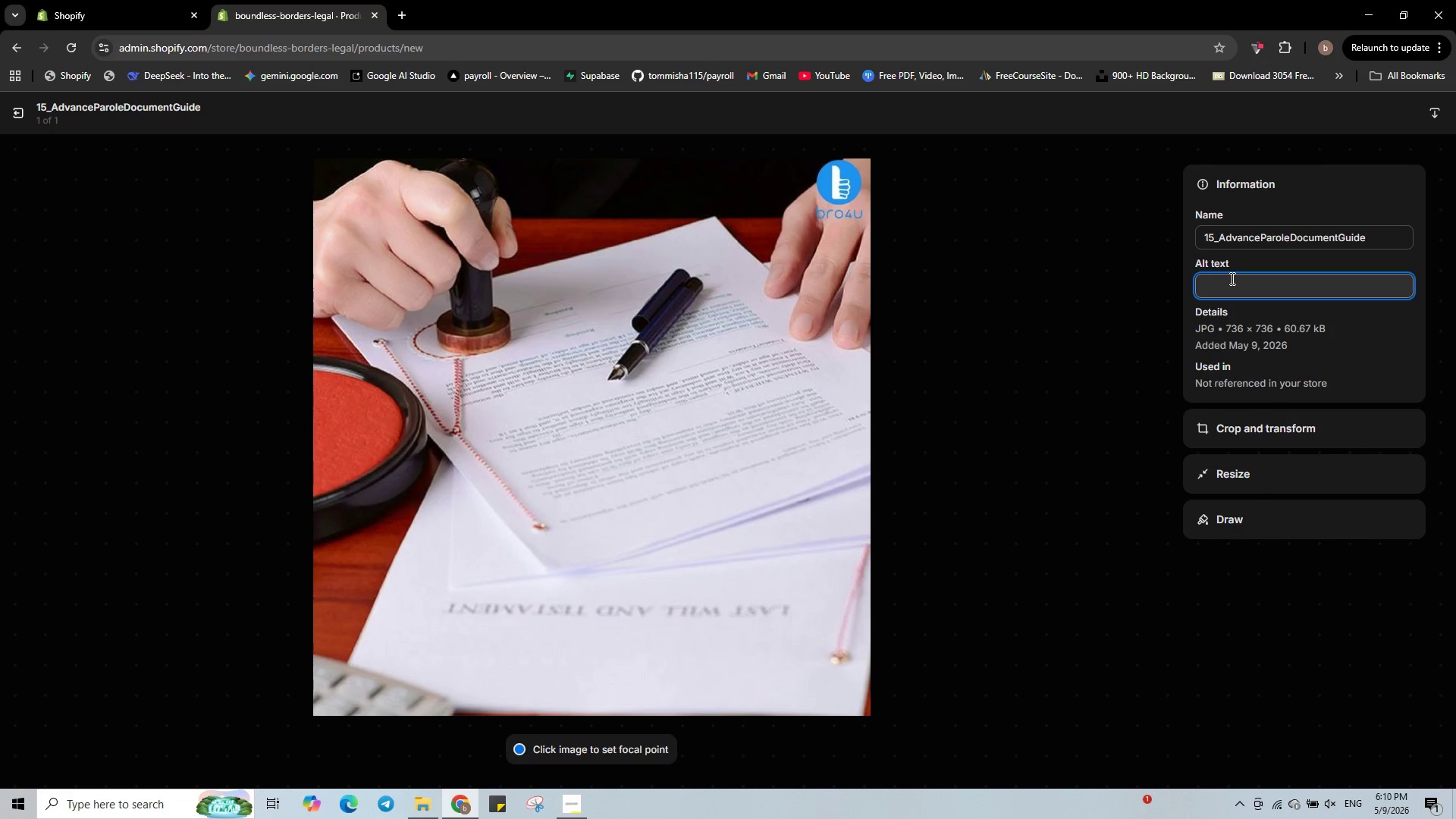 
left_click([1231, 278])
 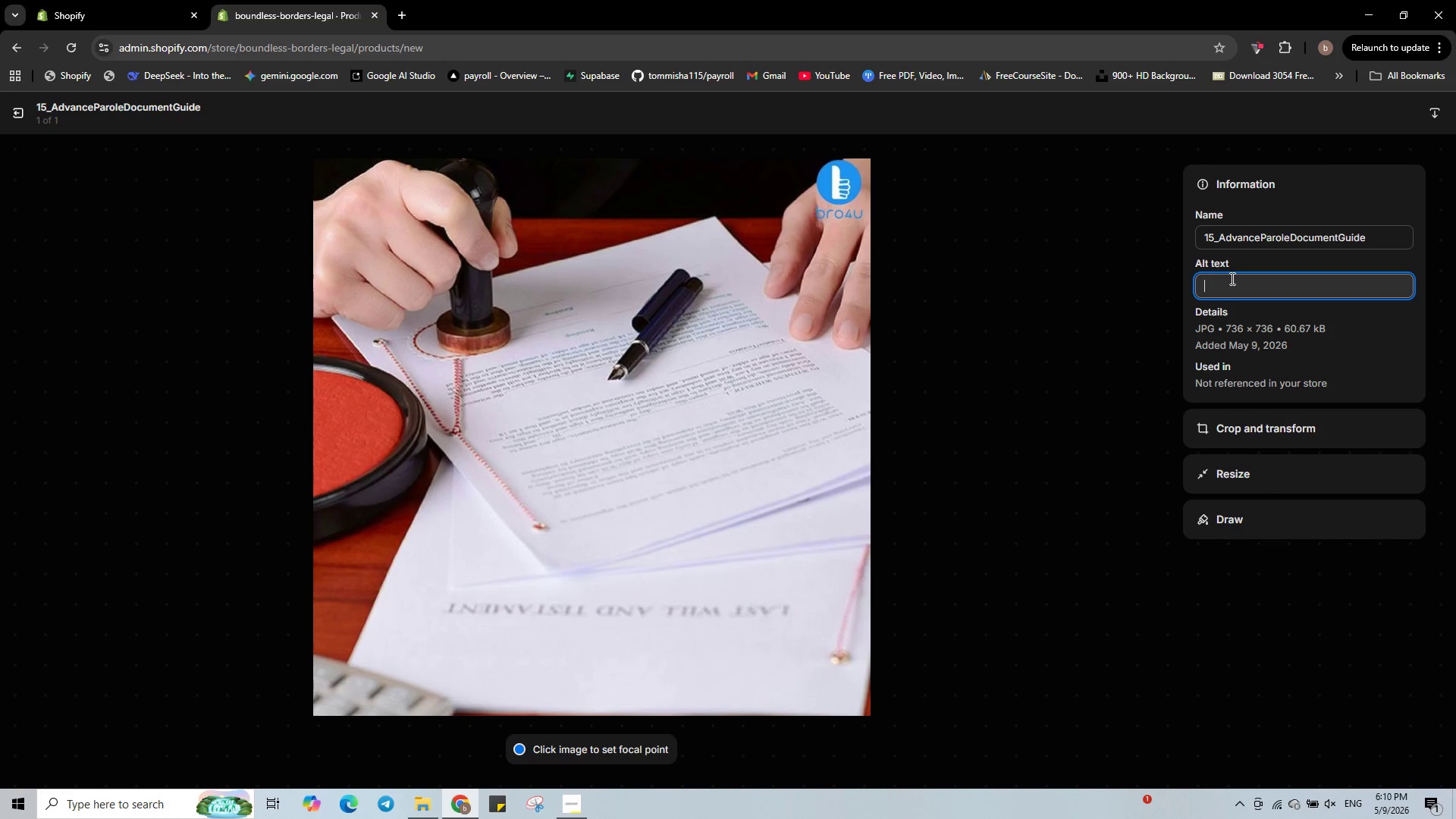 
type(Advanced Parole )
 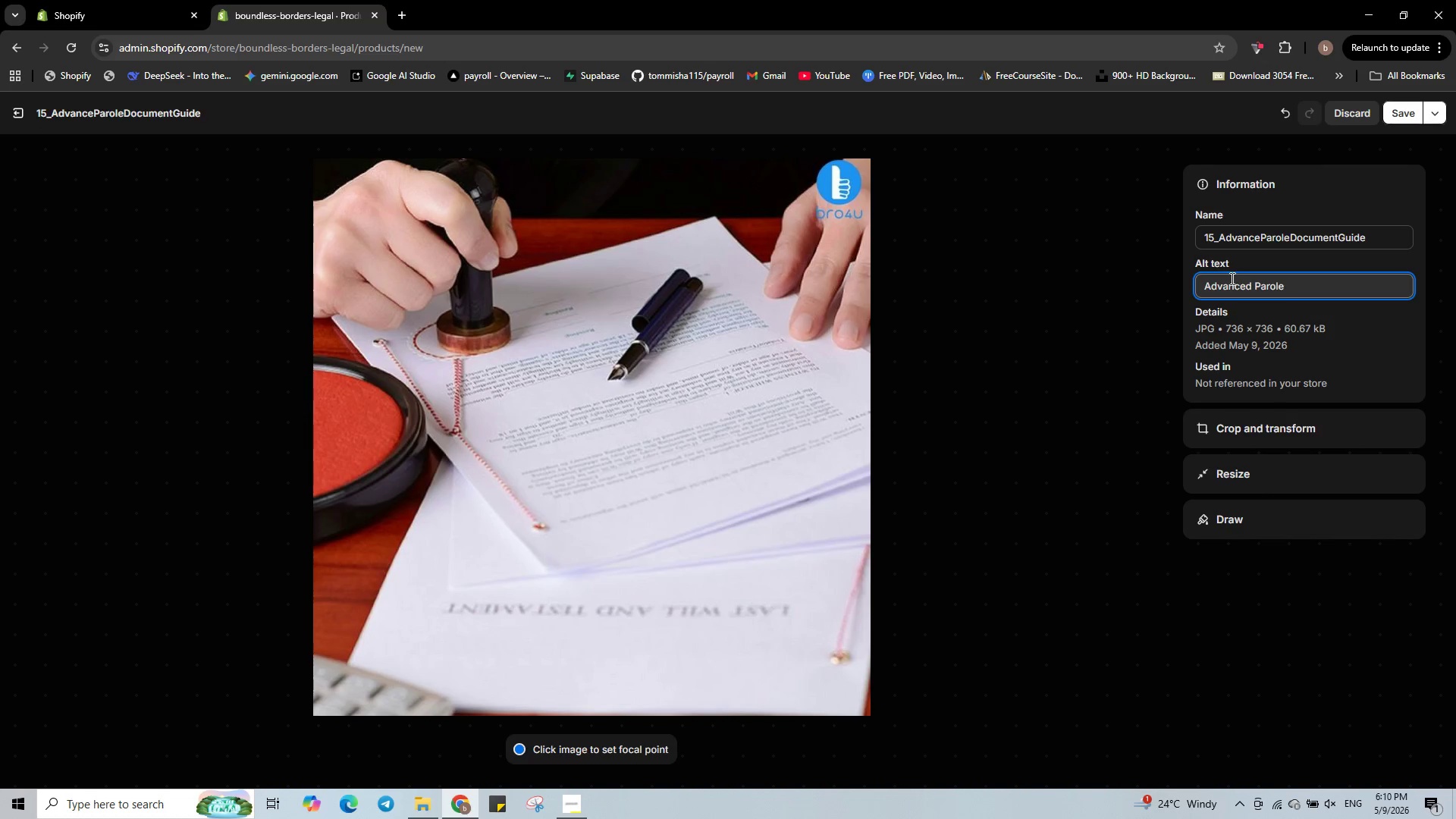 
type(document gi)
key(Backspace)
type(uide icon - travel permit legal services)
key(Backspace)
 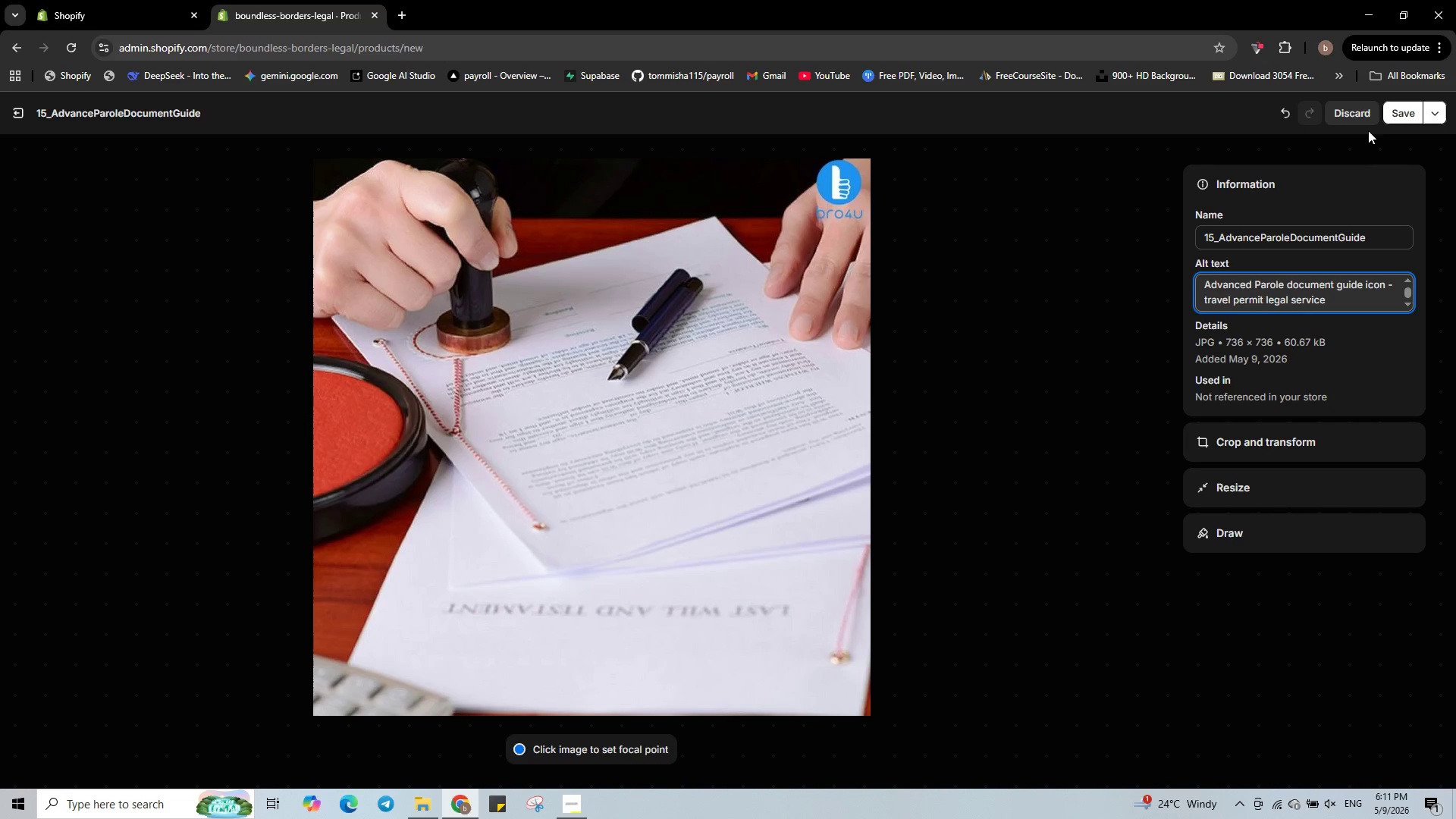 
left_click([1392, 117])
 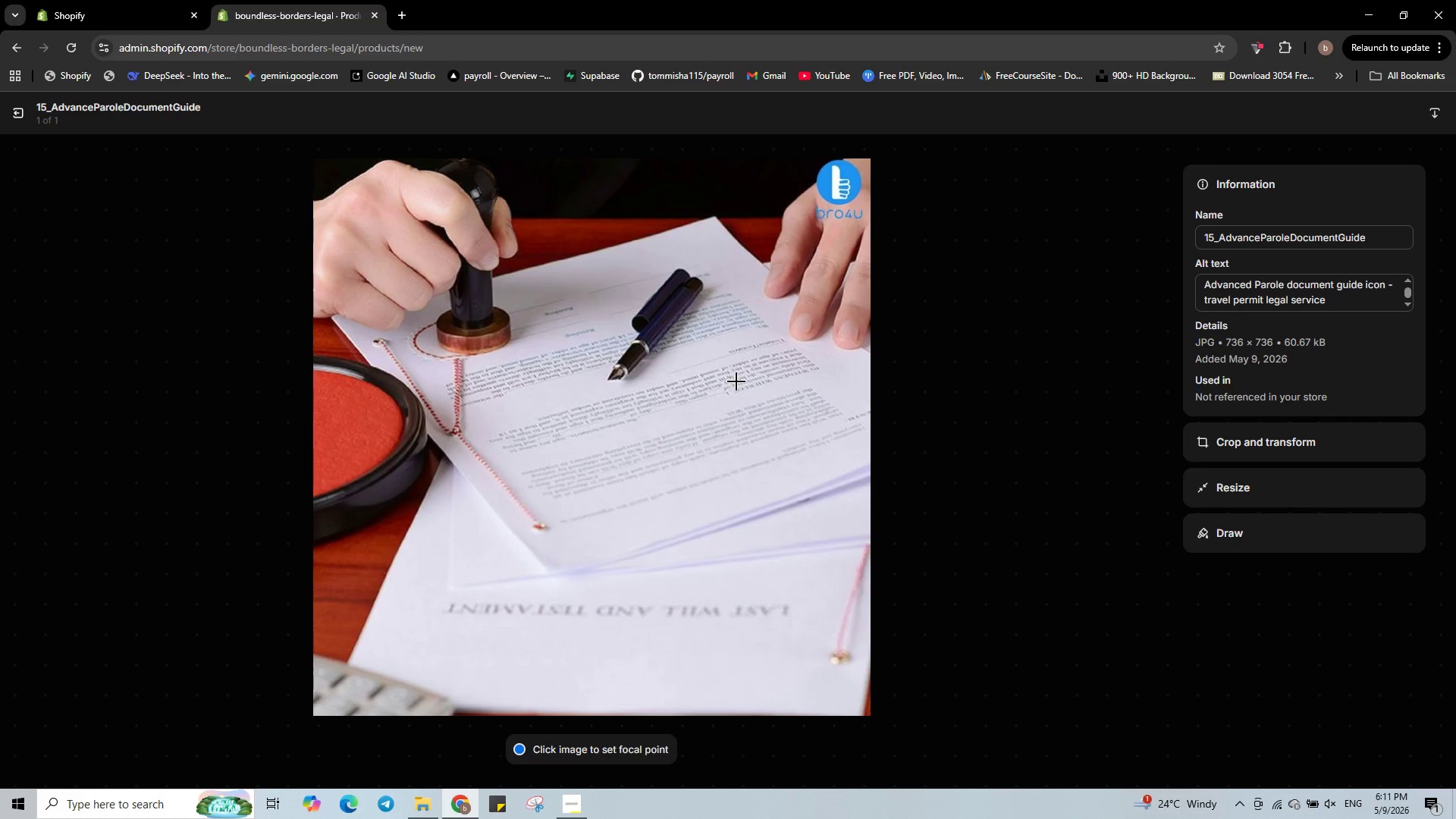 
wait(6.62)
 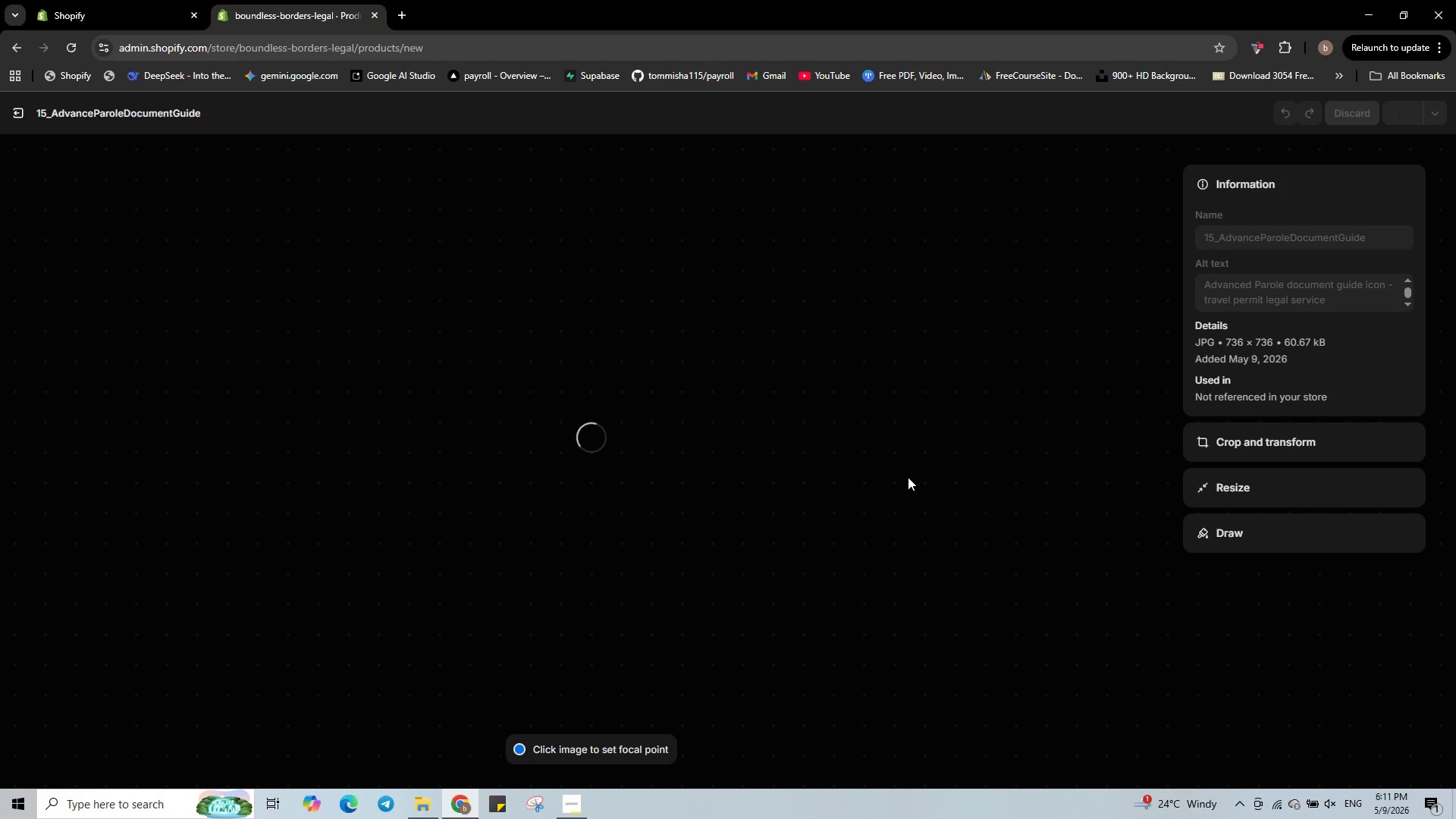 
left_click([13, 113])
 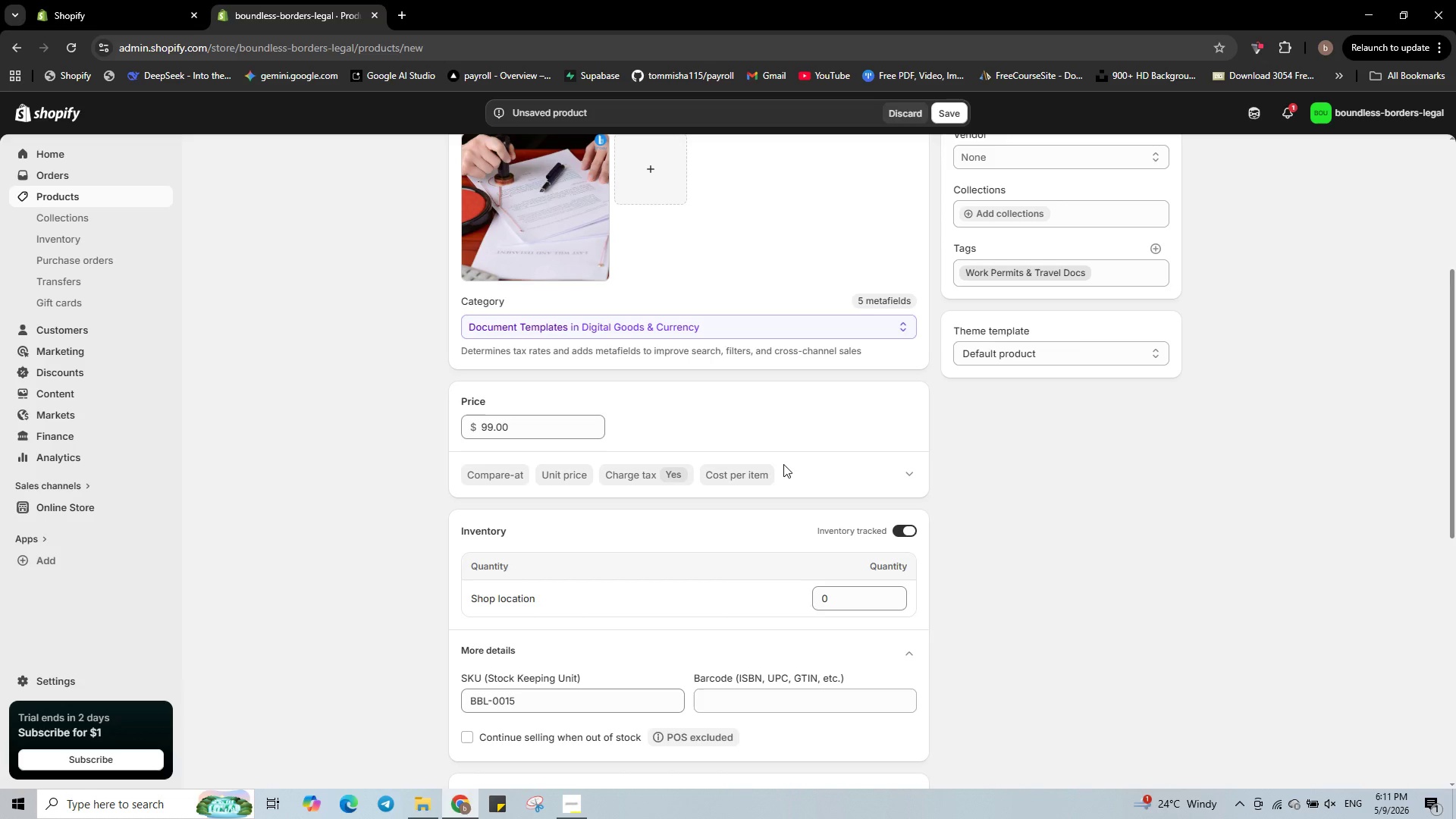 
scroll: coordinate [783, 464], scroll_direction: down, amount: 1.0
 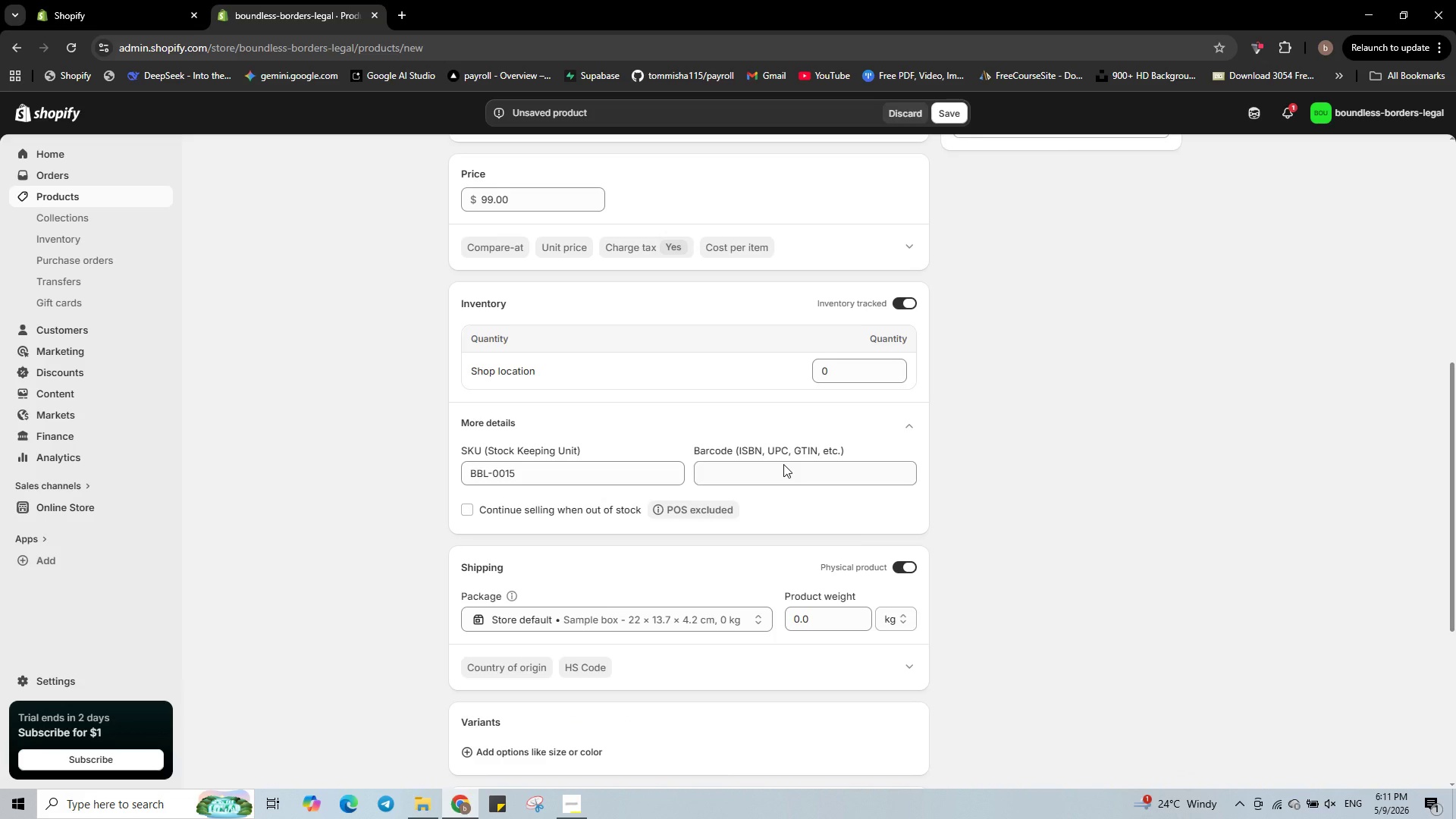 
wait(5.27)
 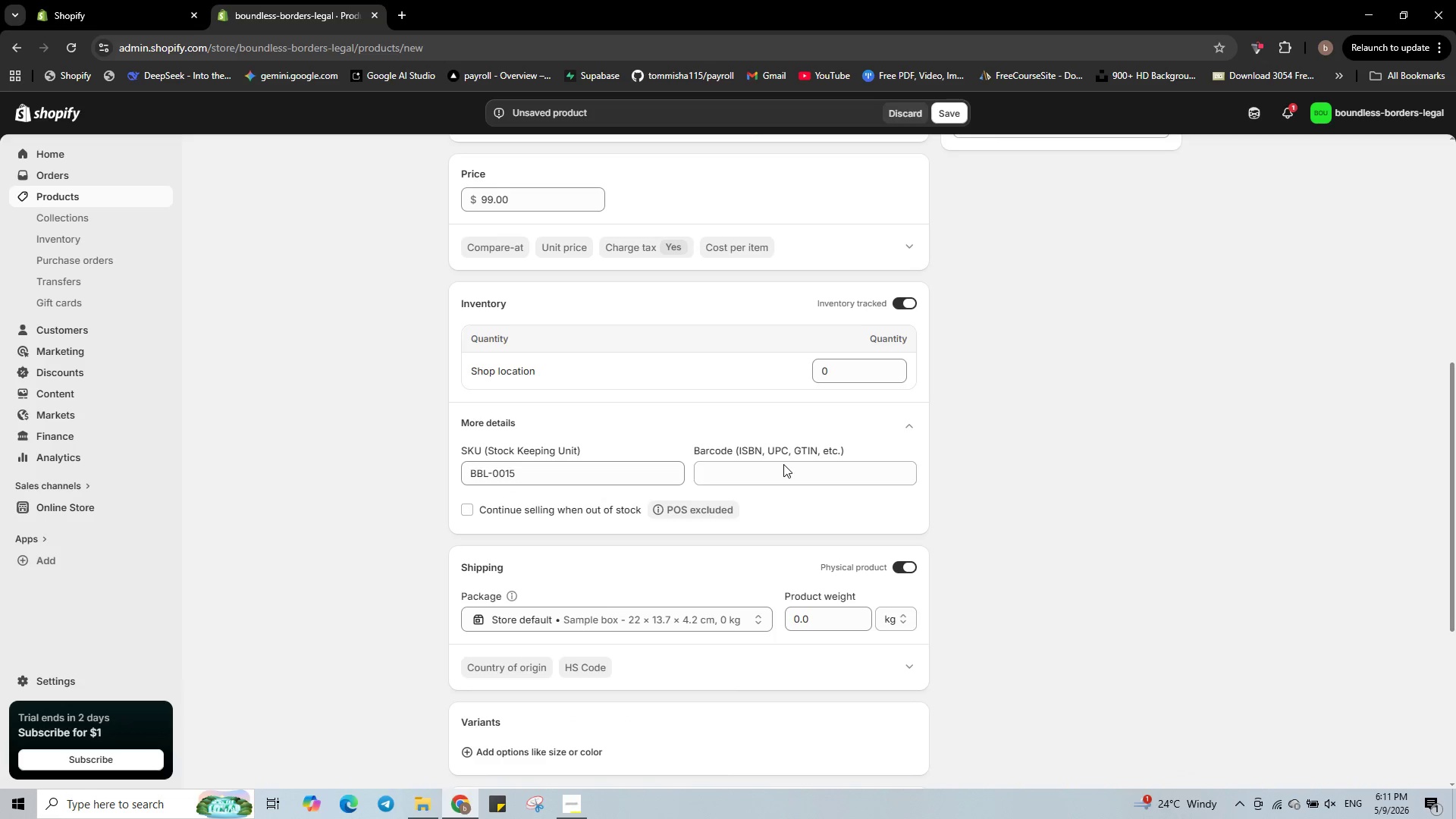 
scroll: coordinate [783, 464], scroll_direction: down, amount: 3.0
 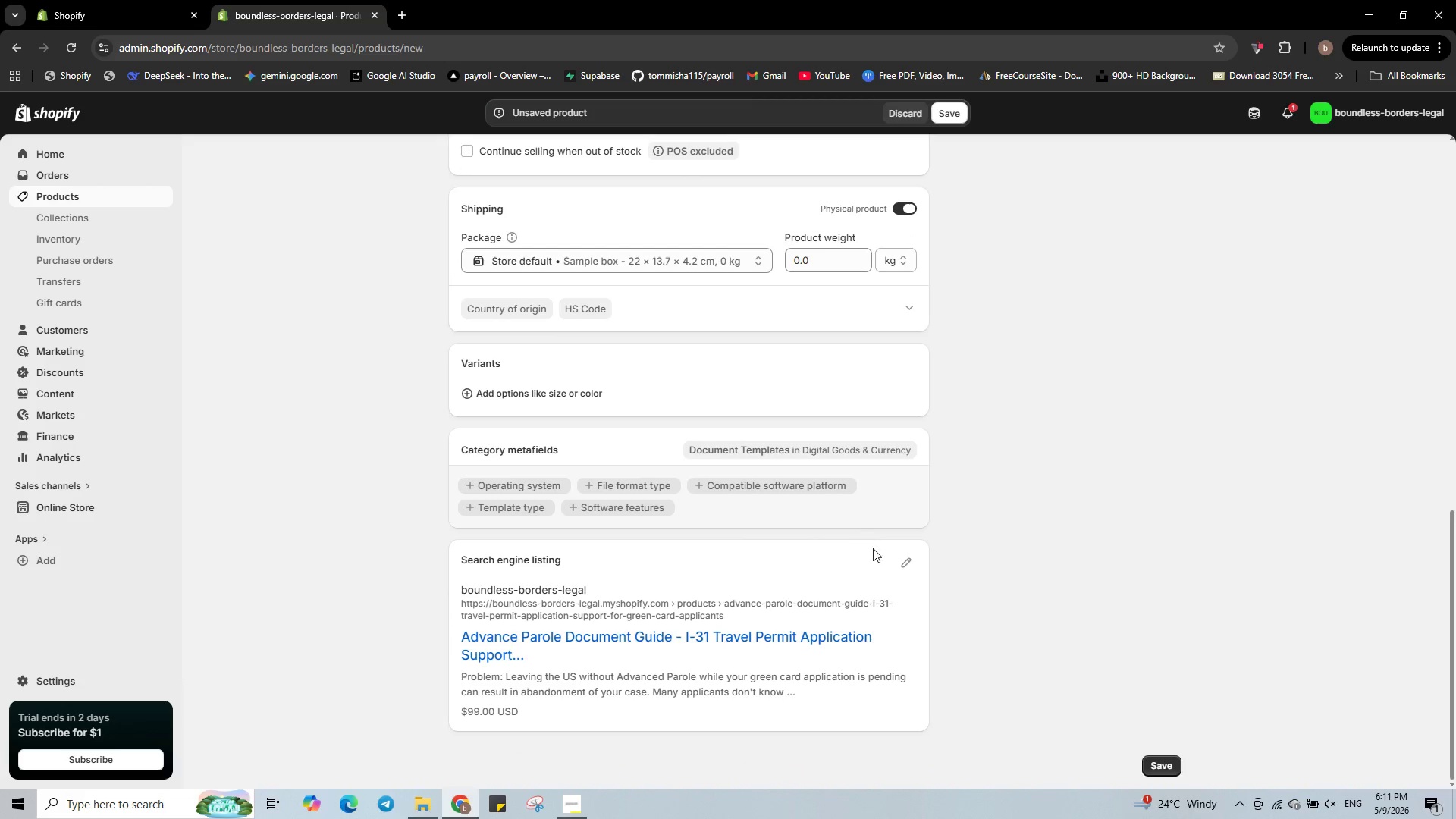 
left_click([911, 572])
 